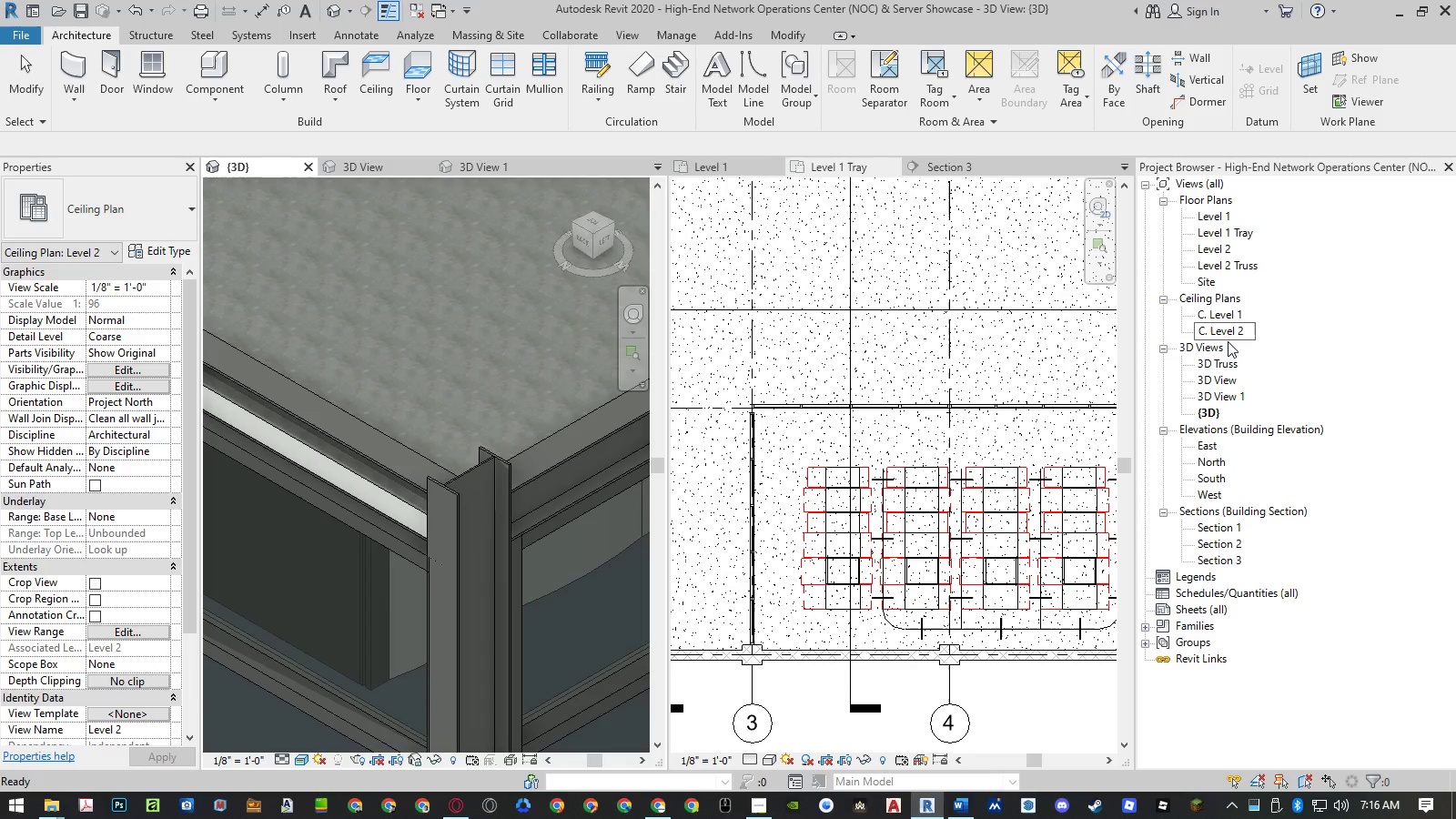 
key(NumpadEnter)
 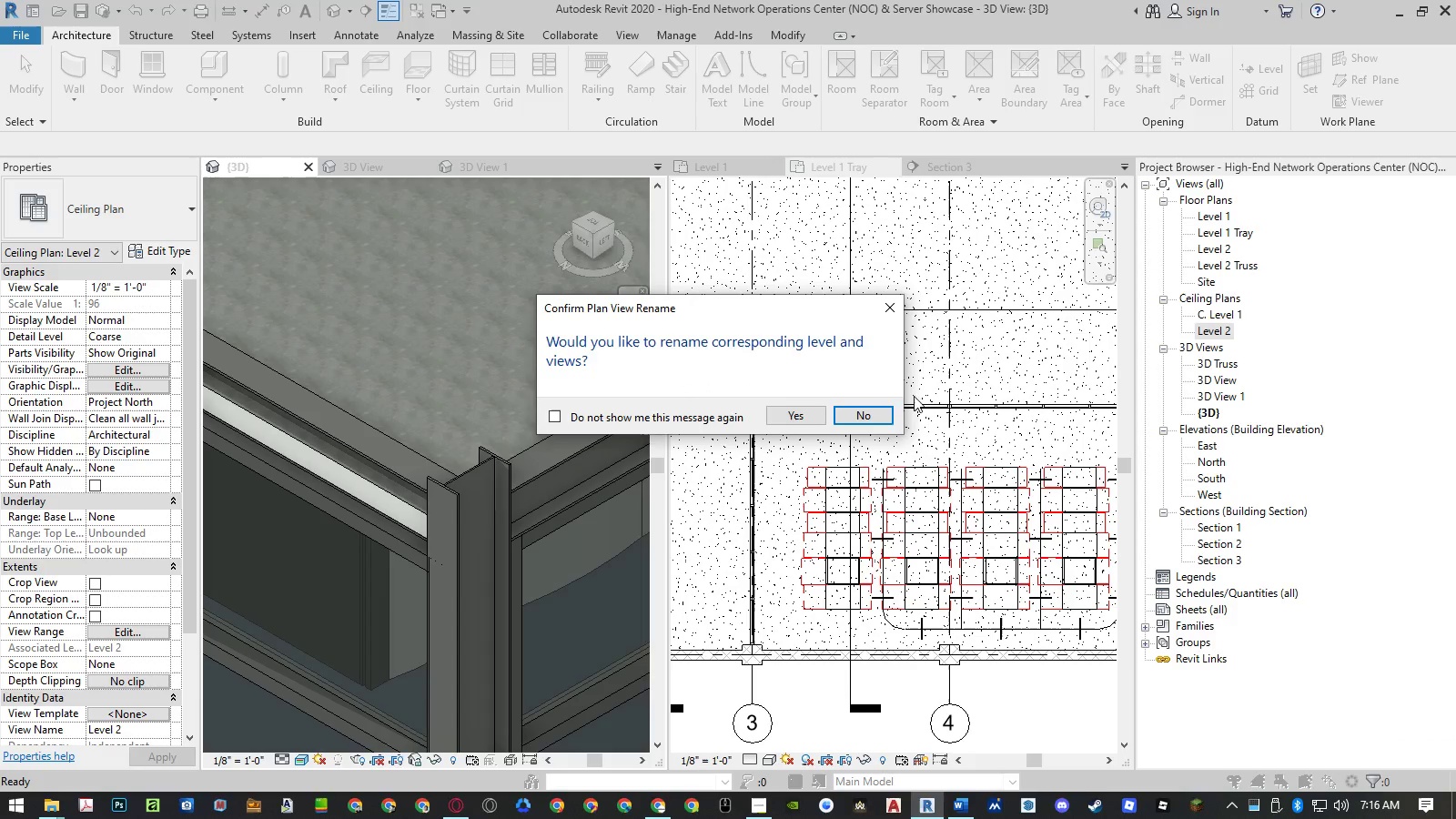 
left_click([868, 409])
 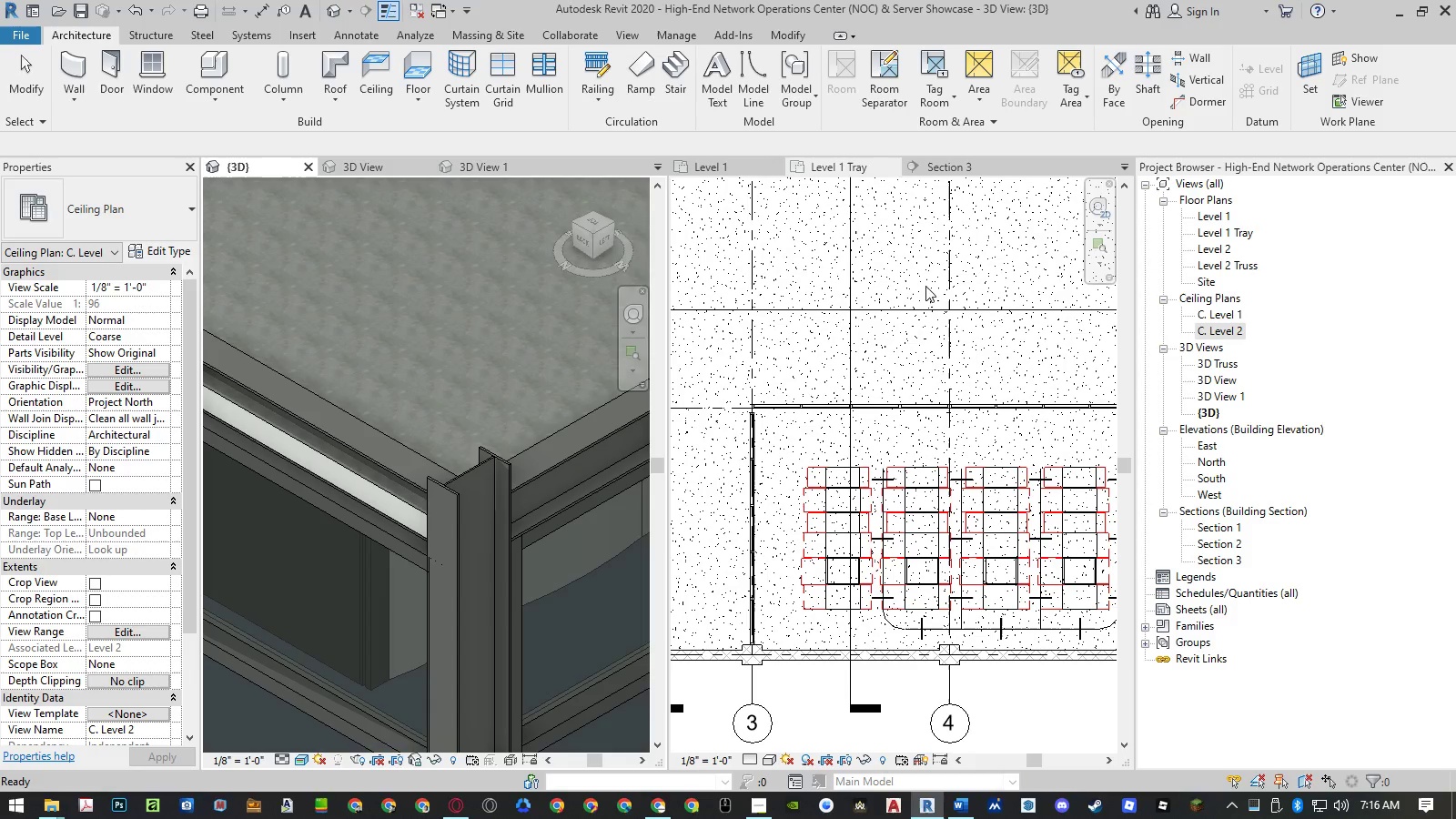 
left_click([1233, 316])
 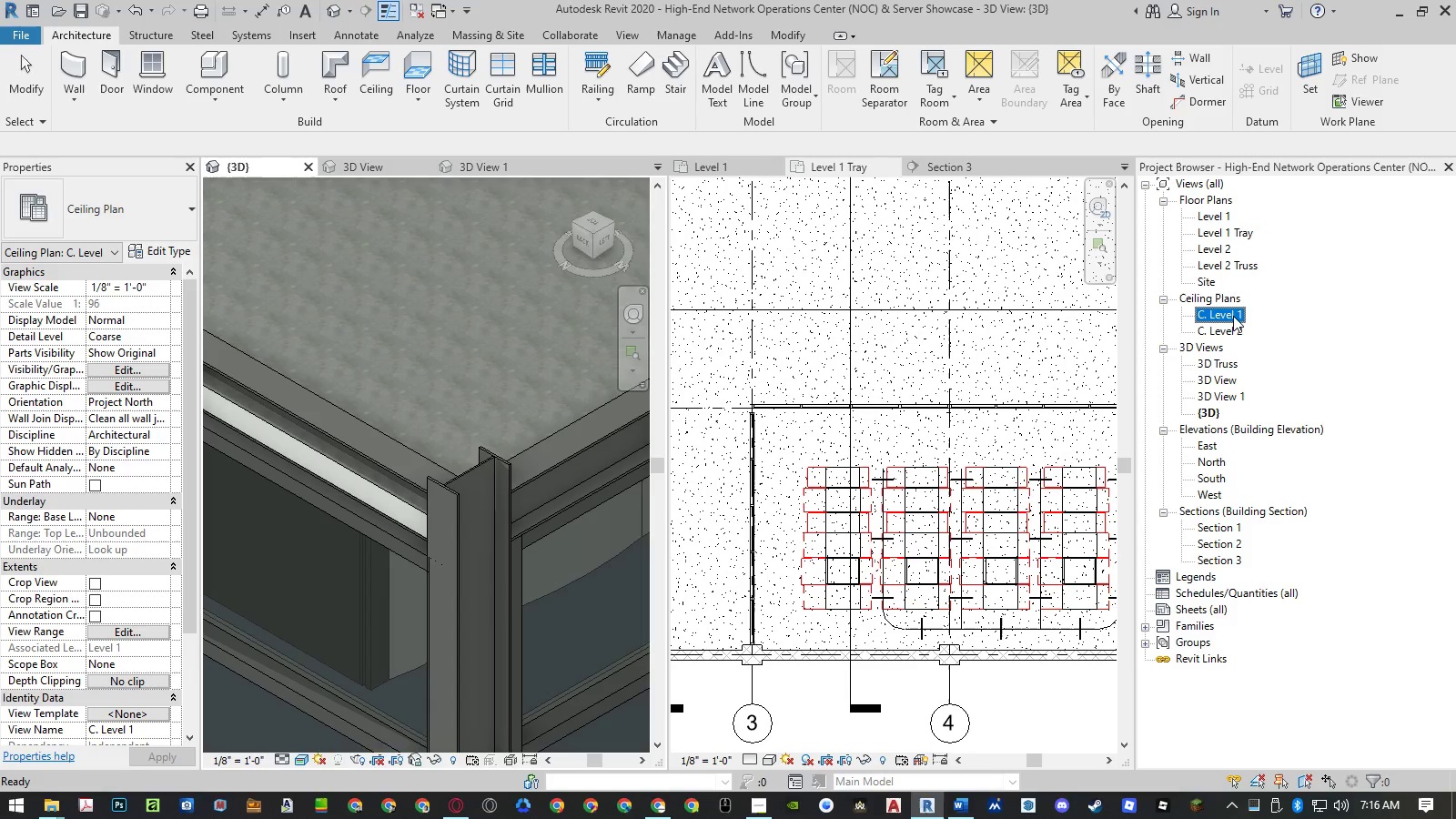 
left_click_drag(start_coordinate=[1233, 316], to_coordinate=[543, 169])
 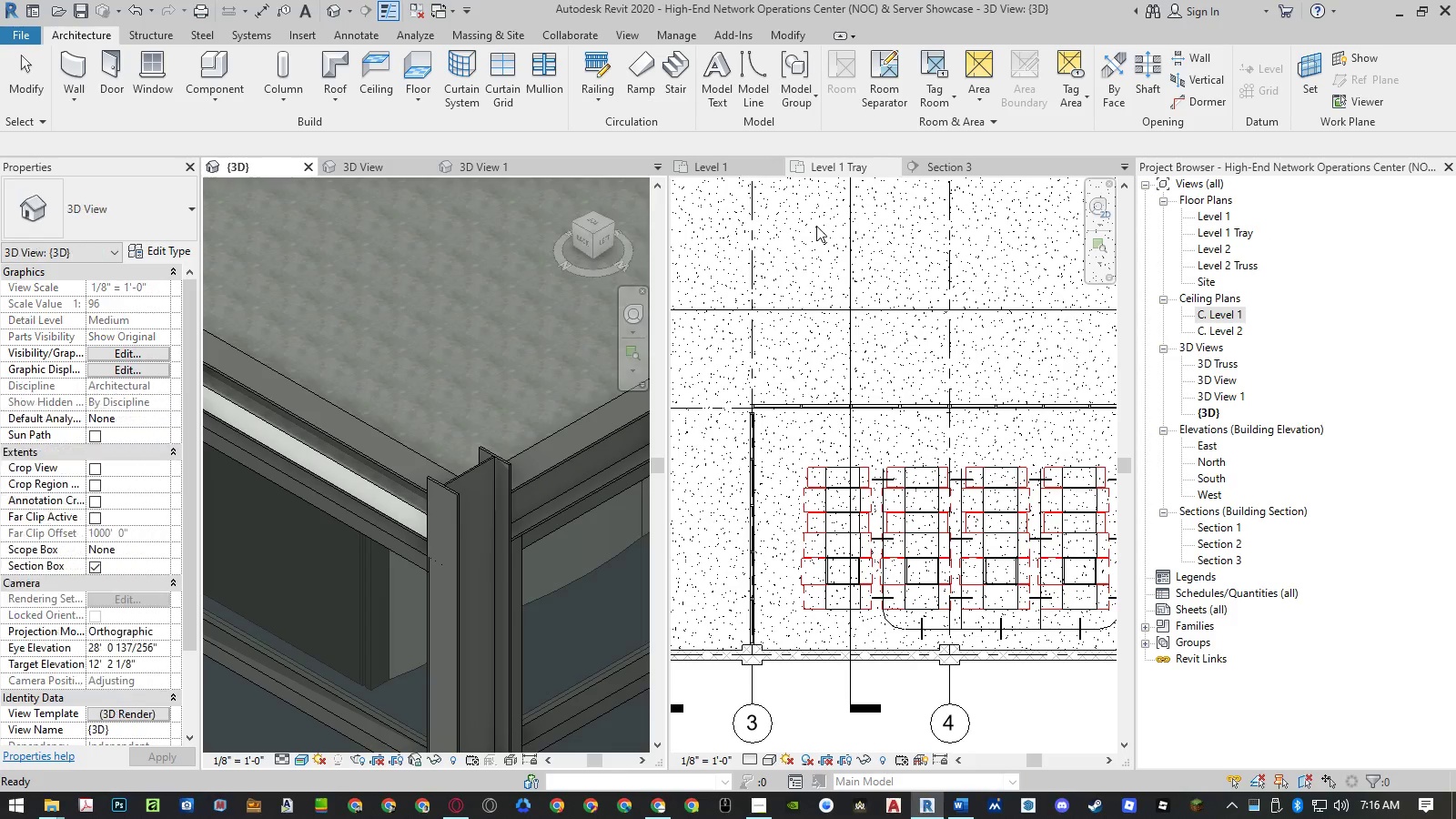 
left_click([816, 226])
 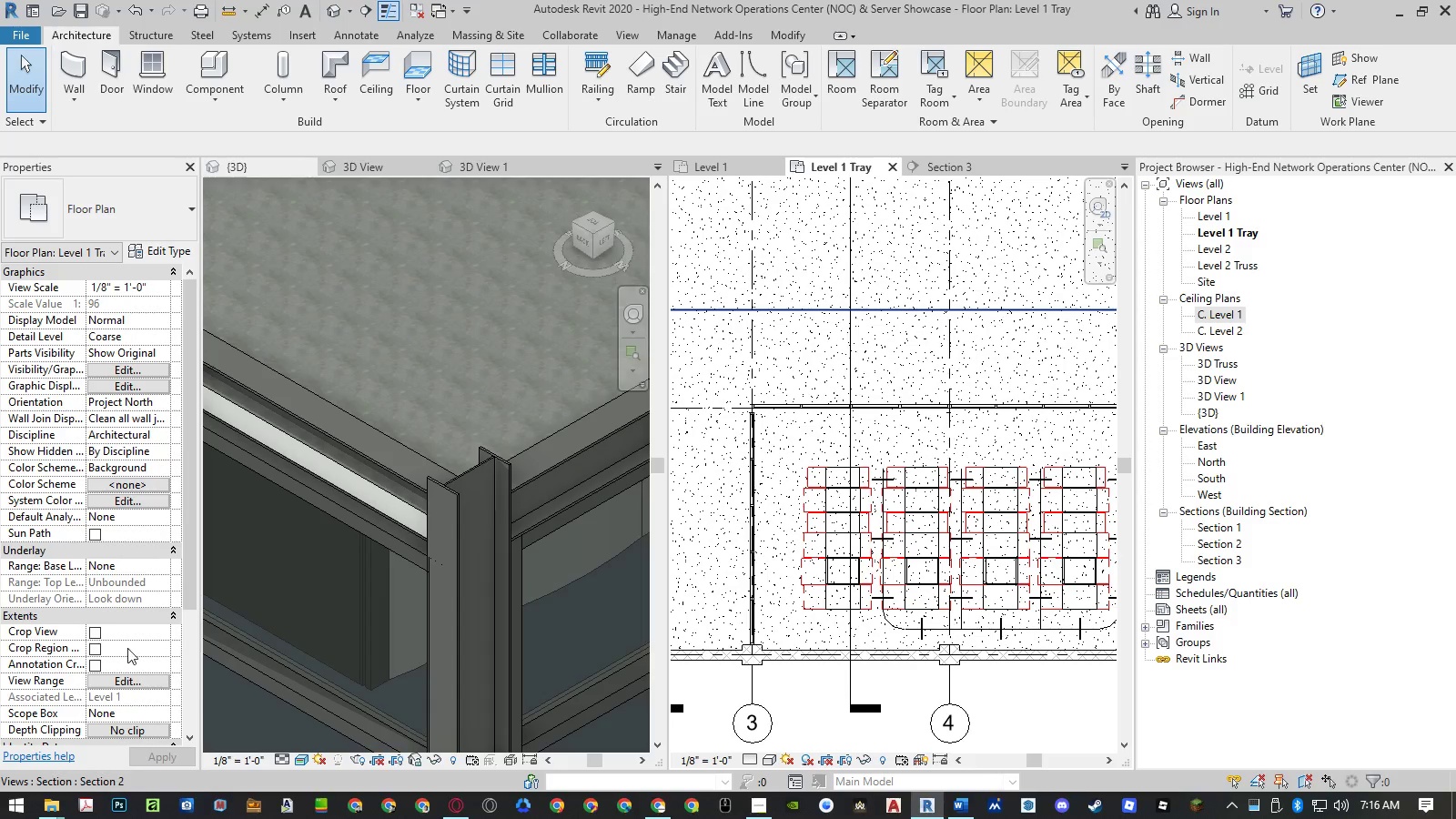 
left_click([131, 673])
 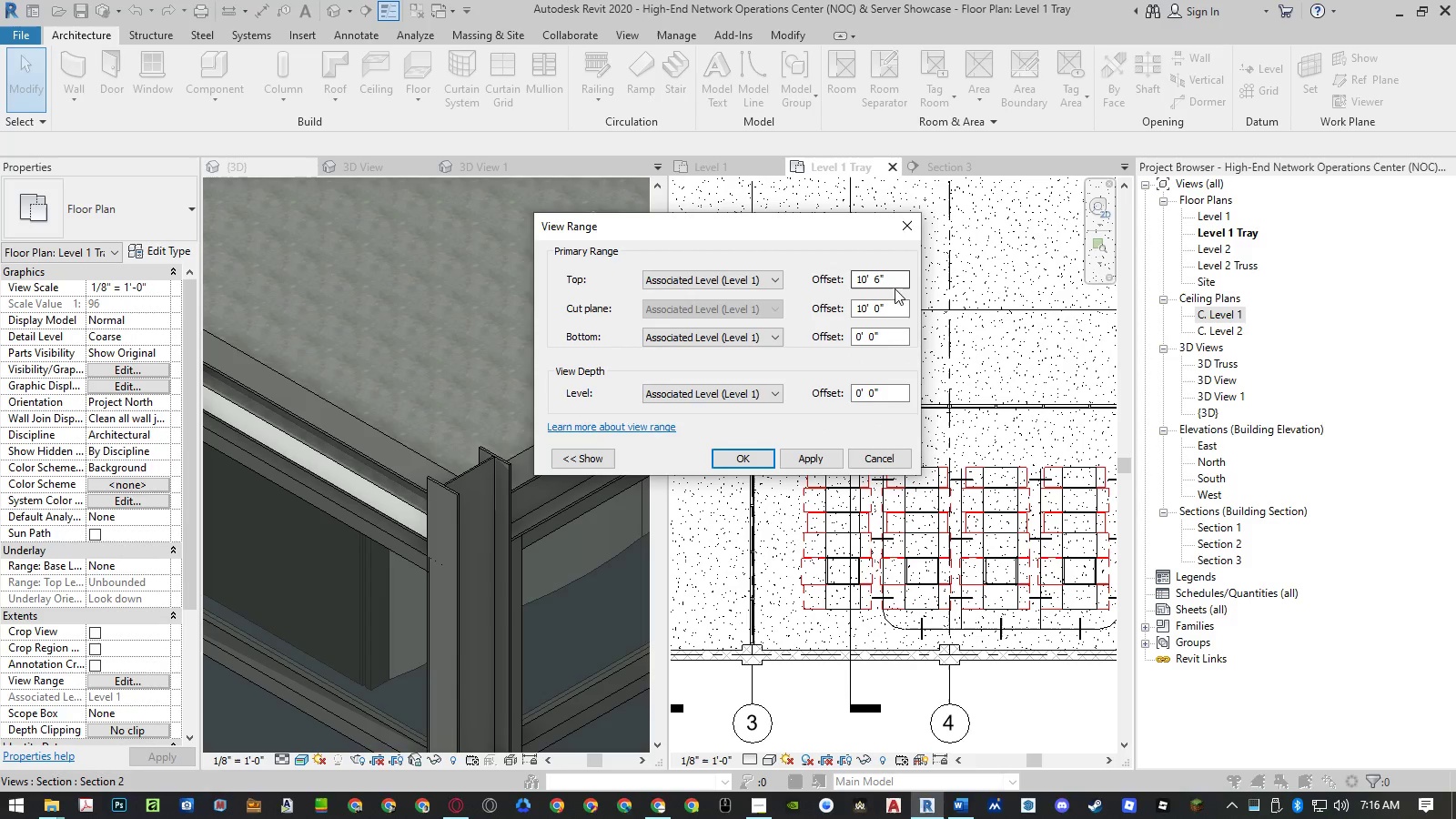 
left_click_drag(start_coordinate=[897, 282], to_coordinate=[821, 276])
 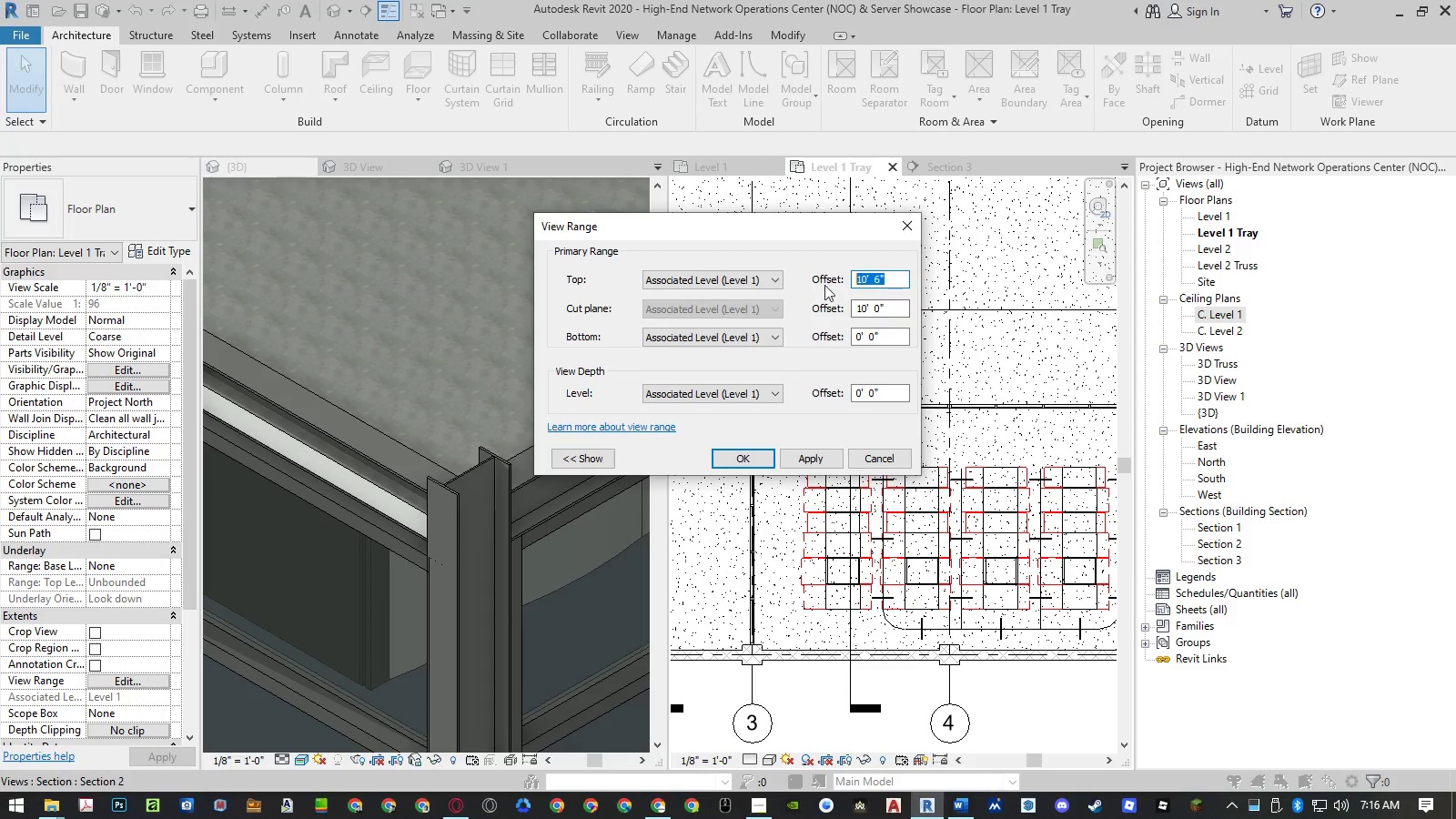 
key(Control+ControlLeft)
 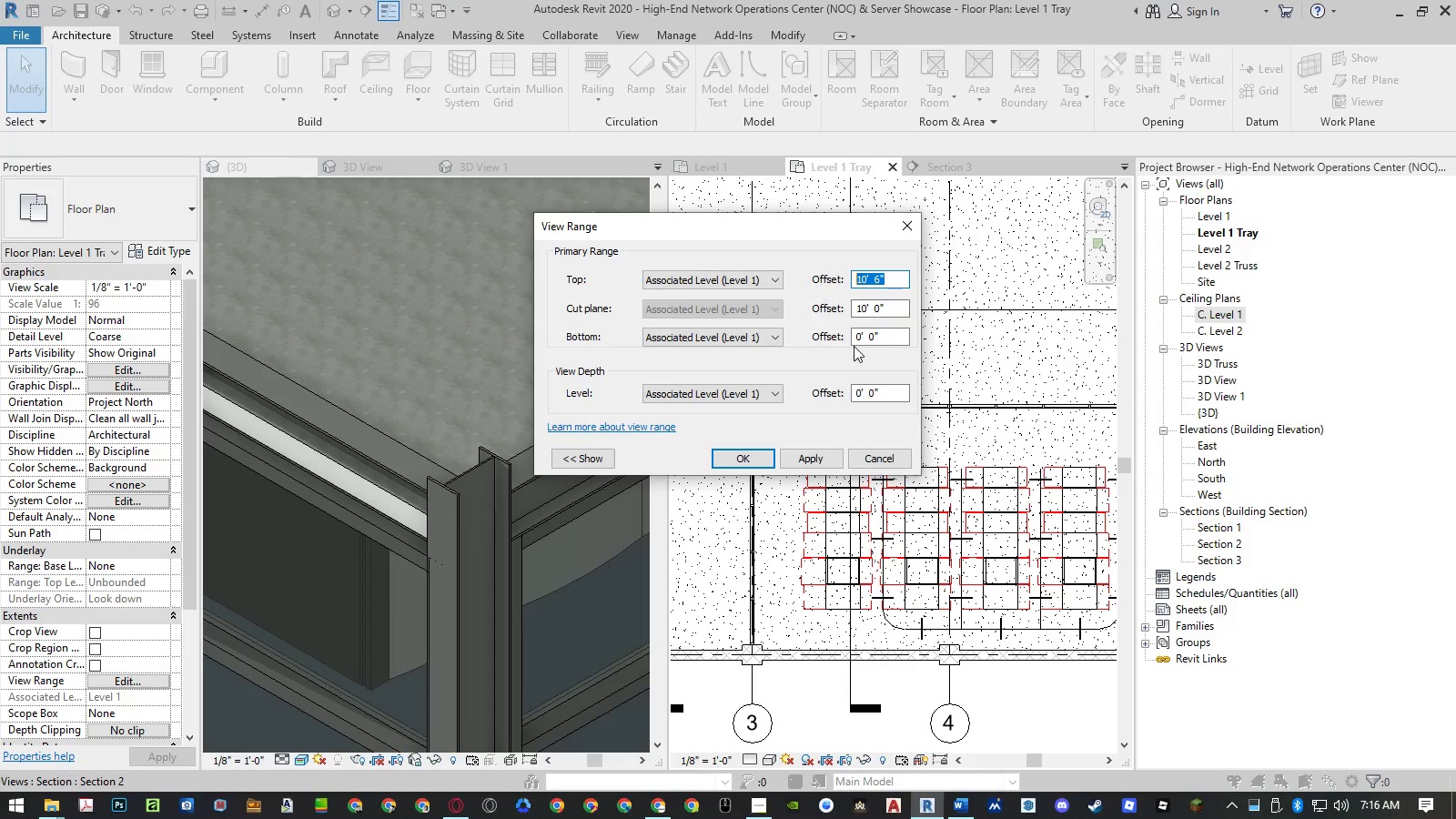 
key(Control+C)
 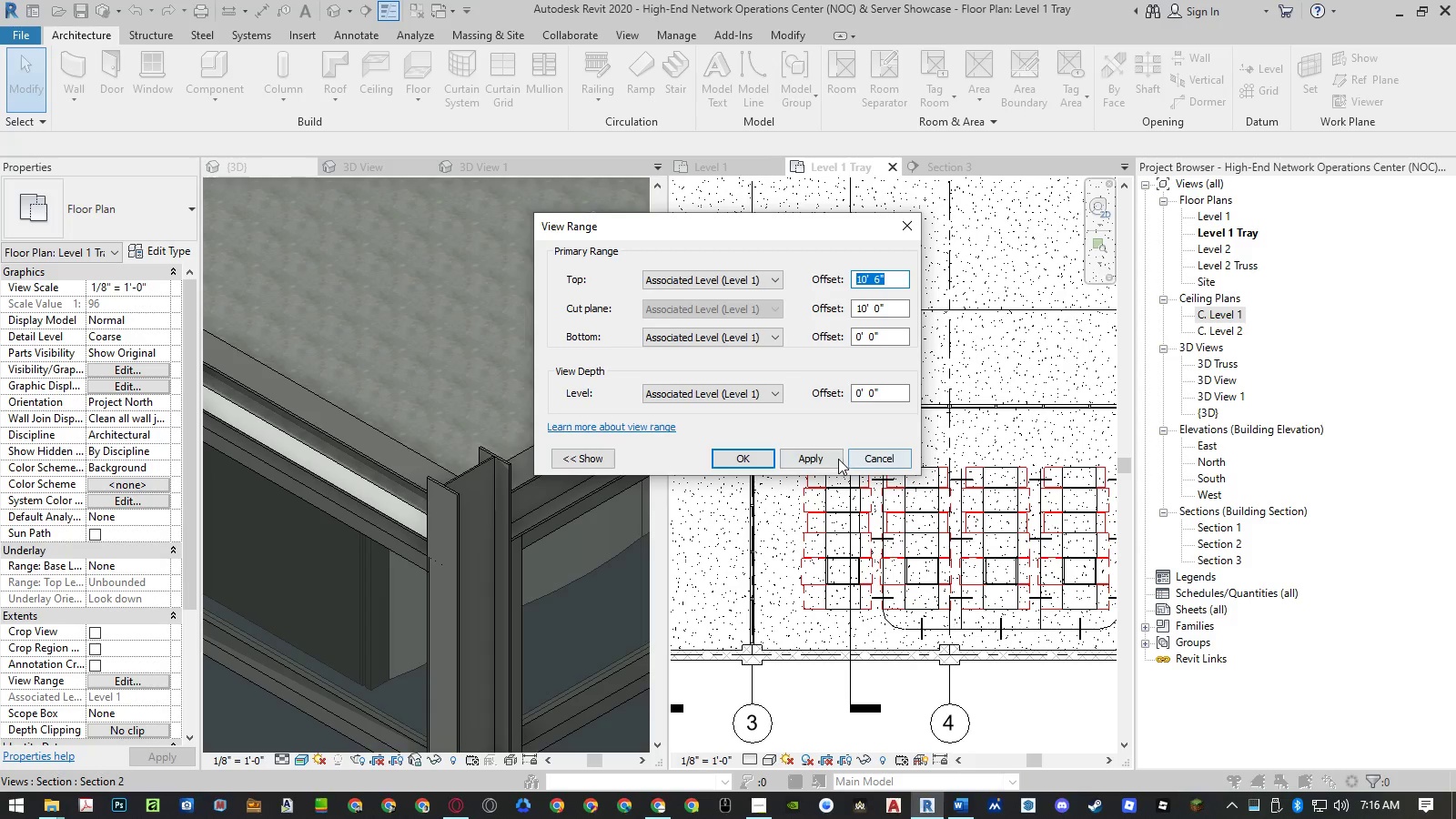 
left_click([875, 458])
 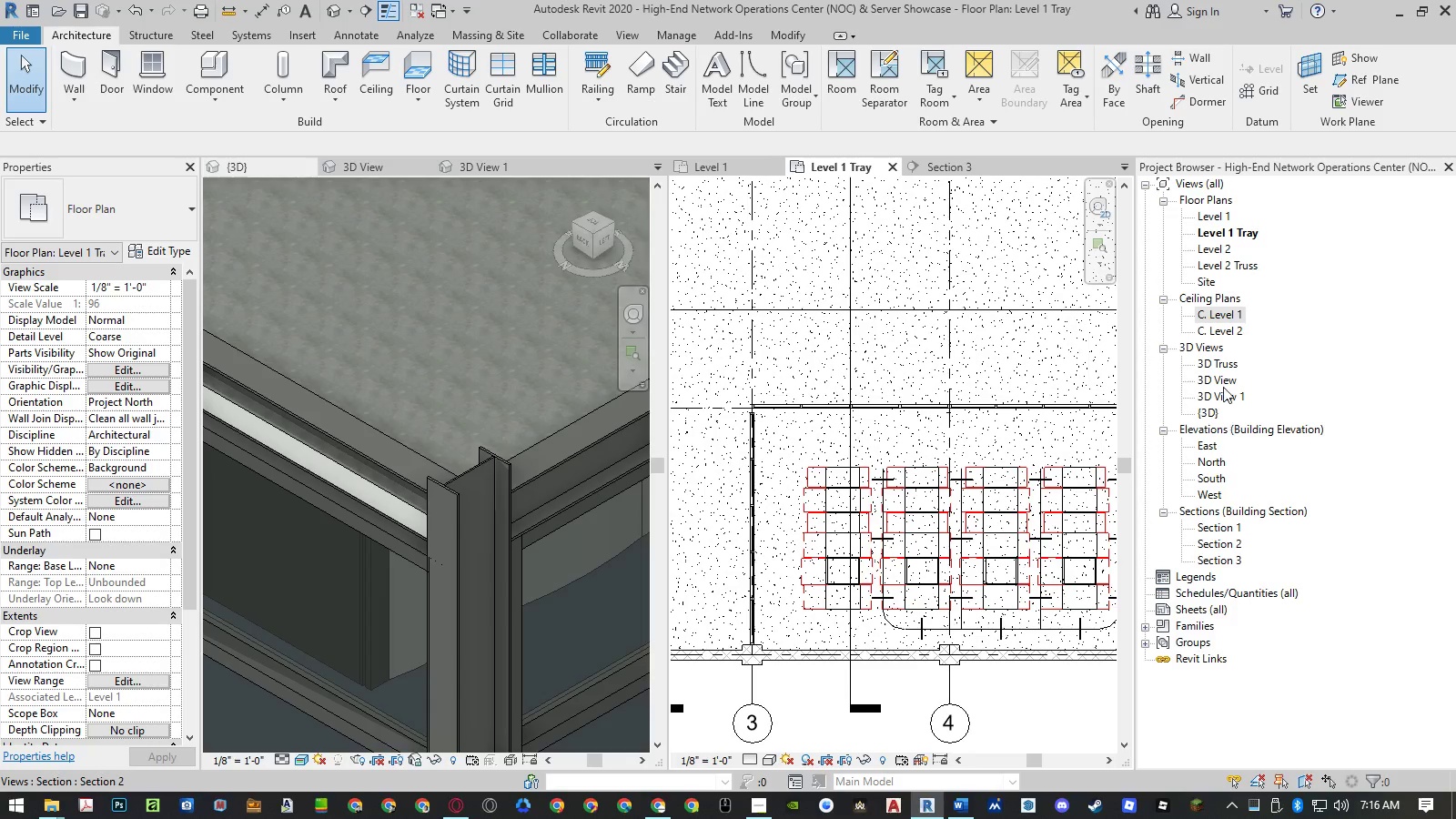 
double_click([1216, 317])
 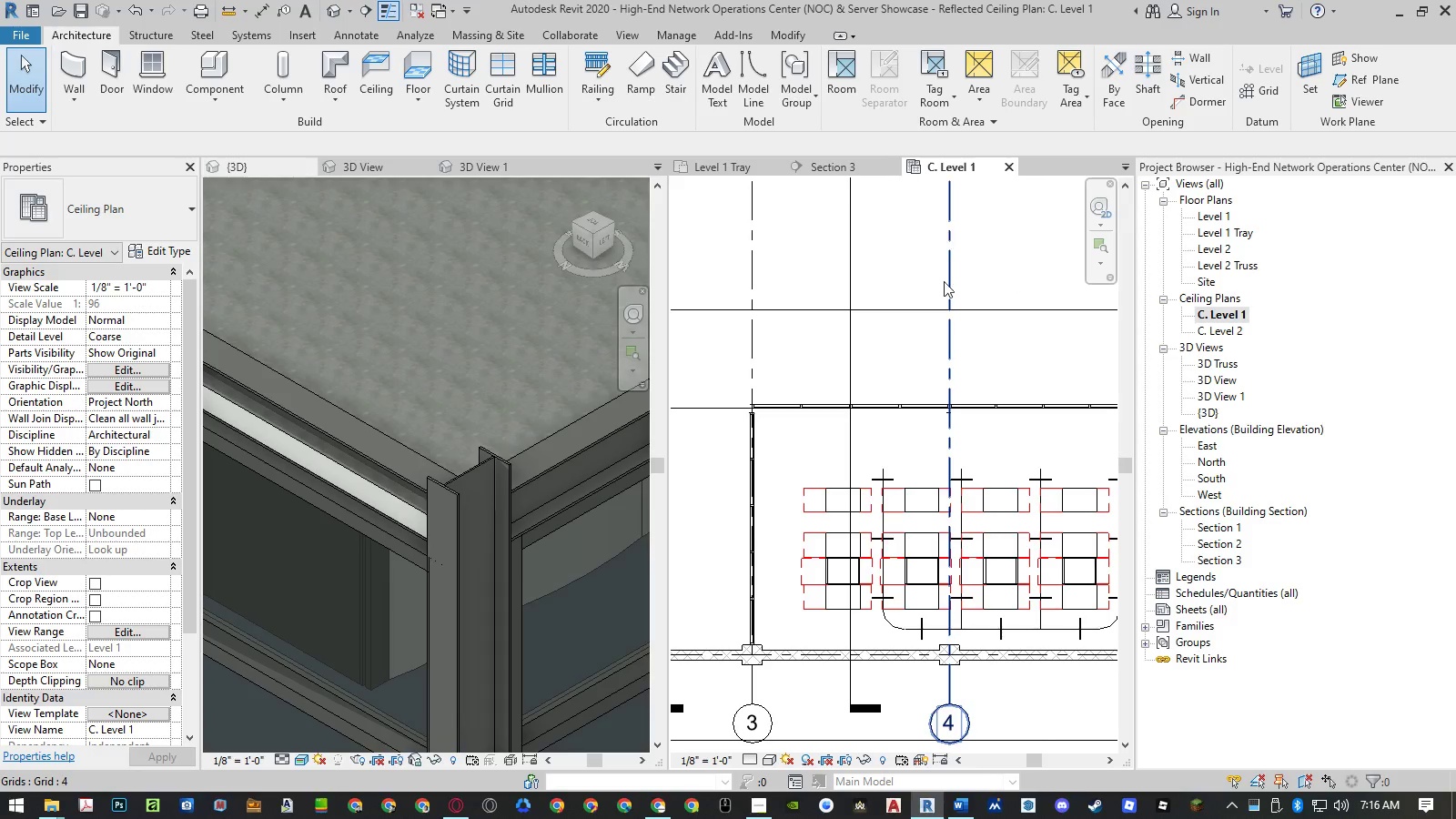 
left_click([911, 445])
 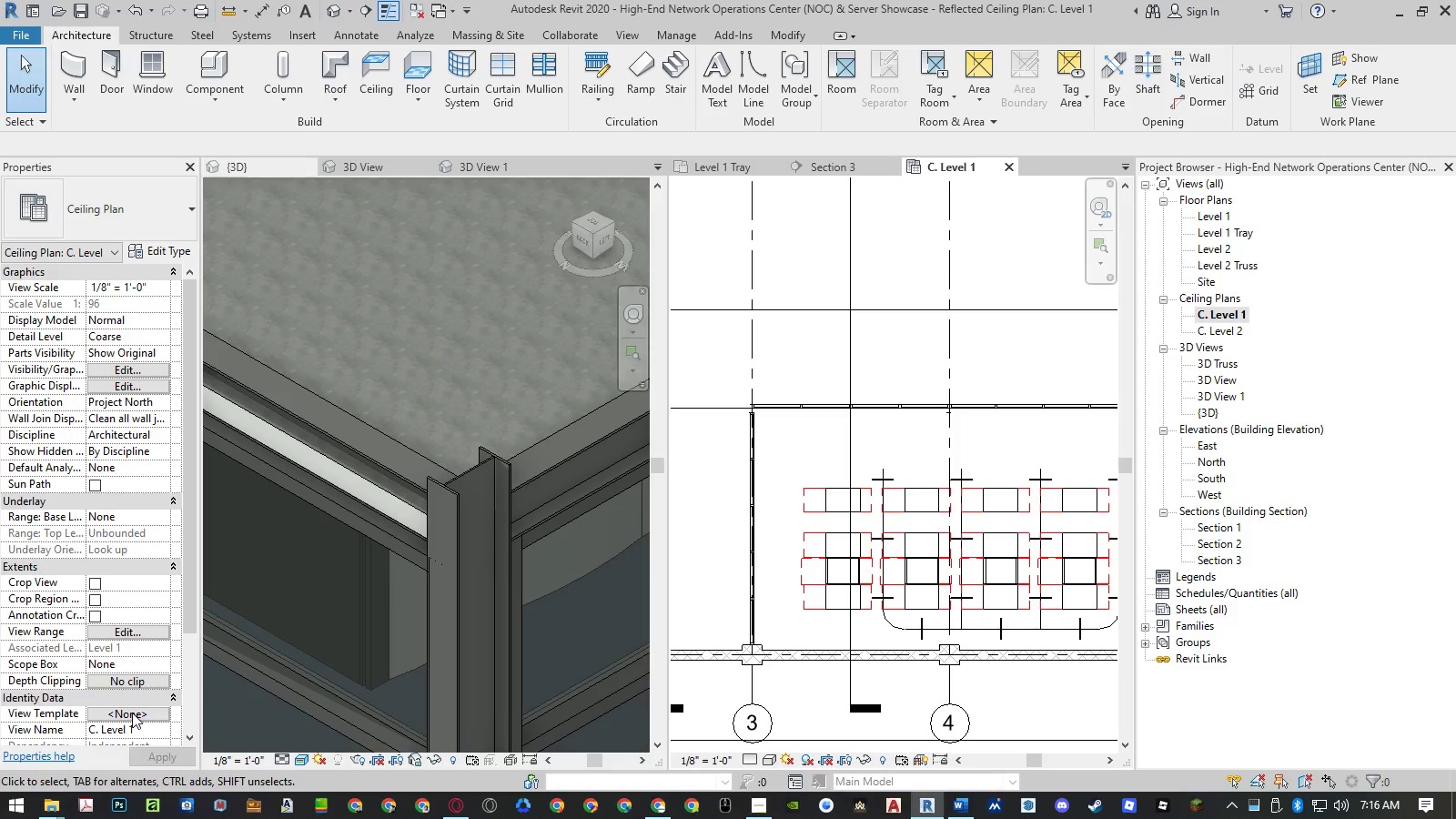 
left_click([126, 640])
 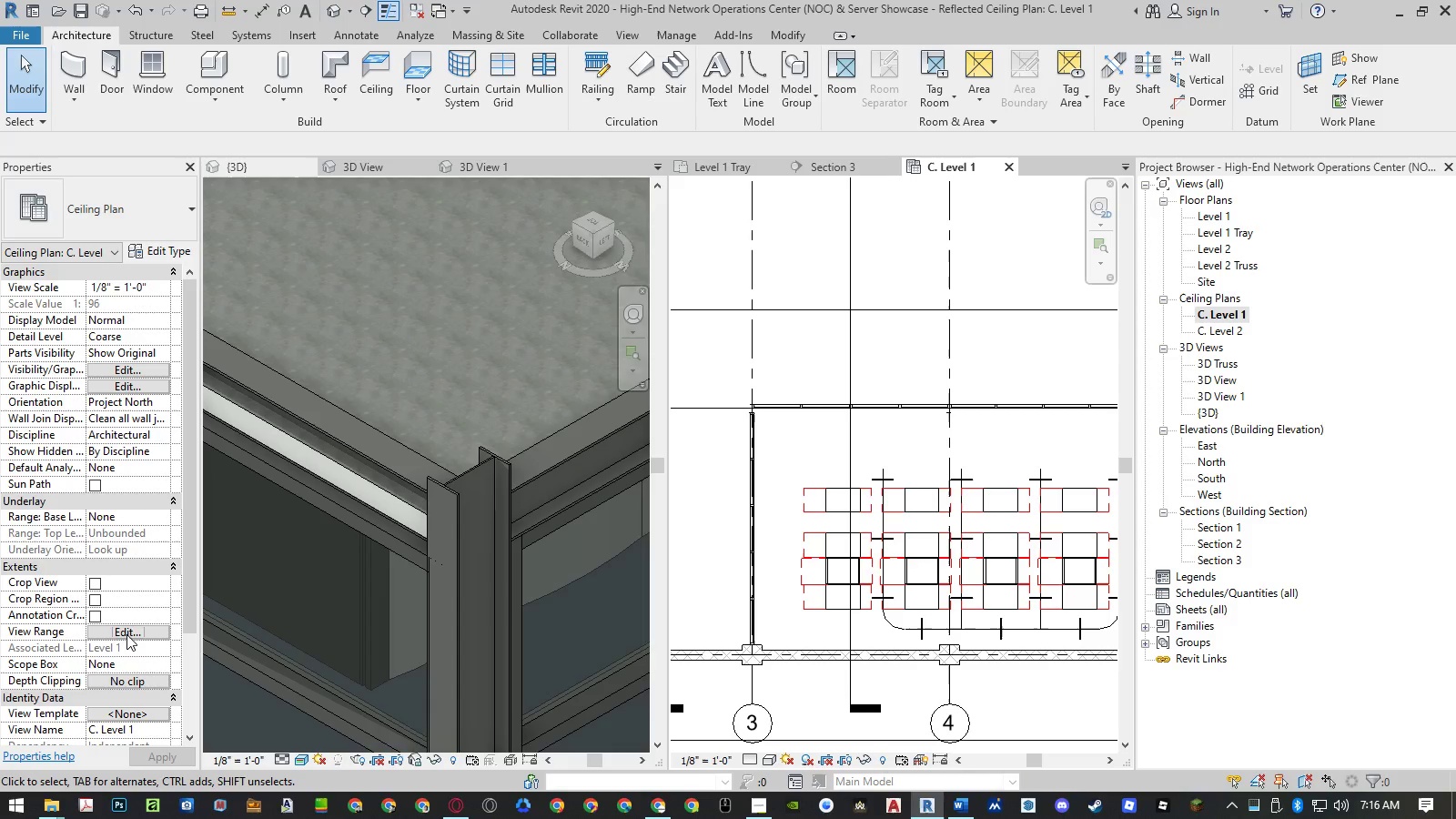 
left_click([126, 634])
 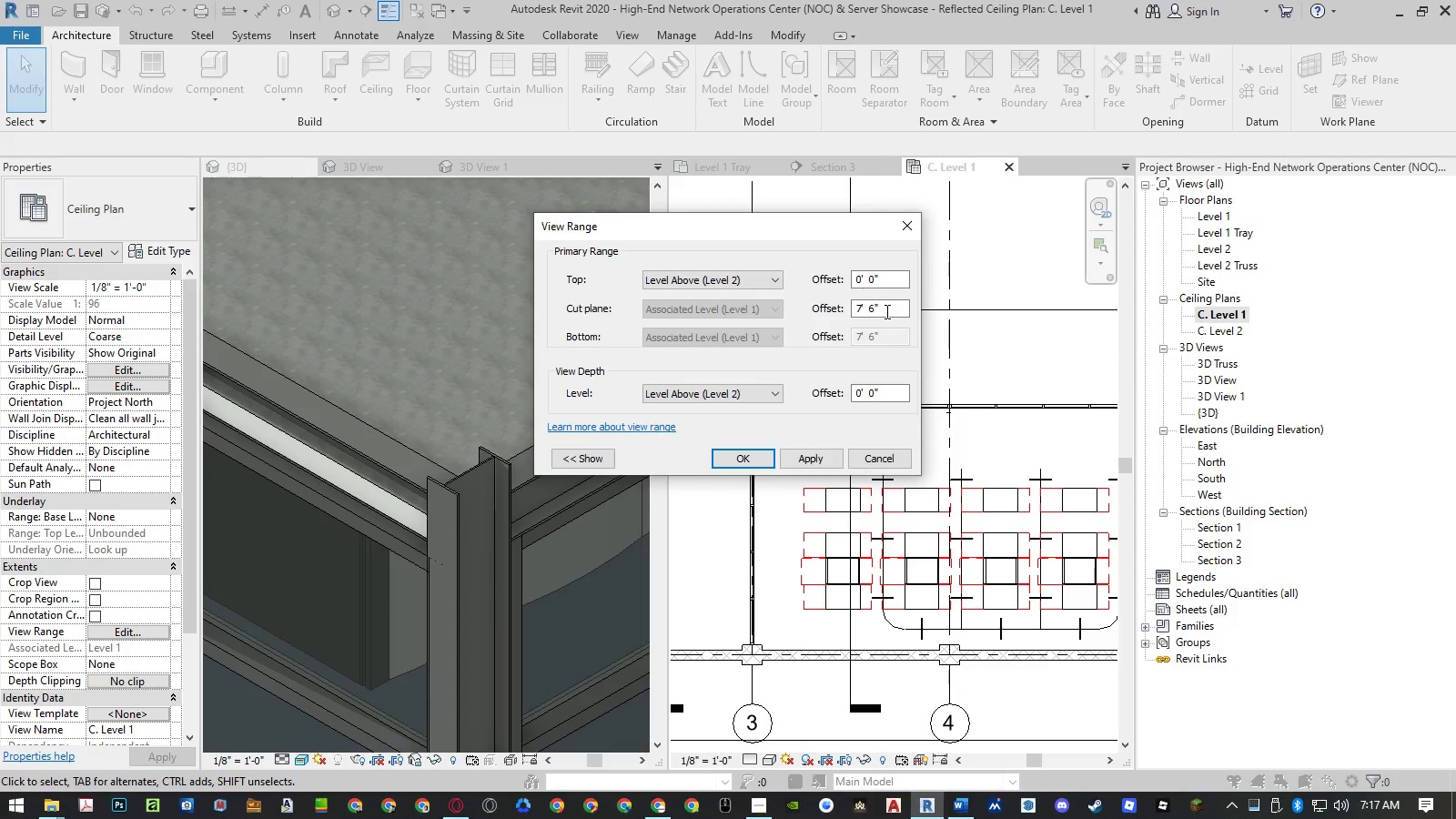 
wait(6.73)
 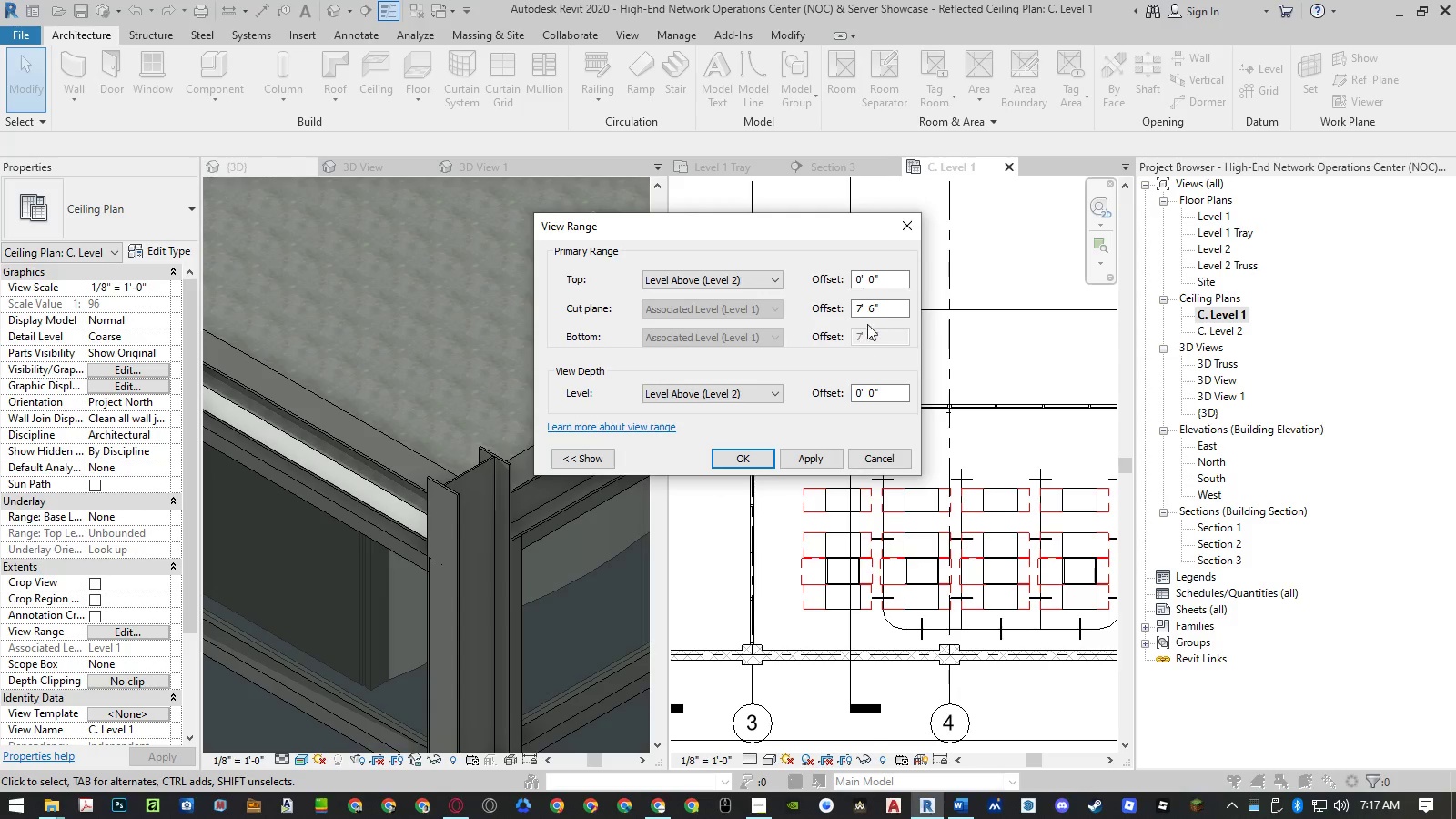 
left_click_drag(start_coordinate=[885, 311], to_coordinate=[819, 307])
 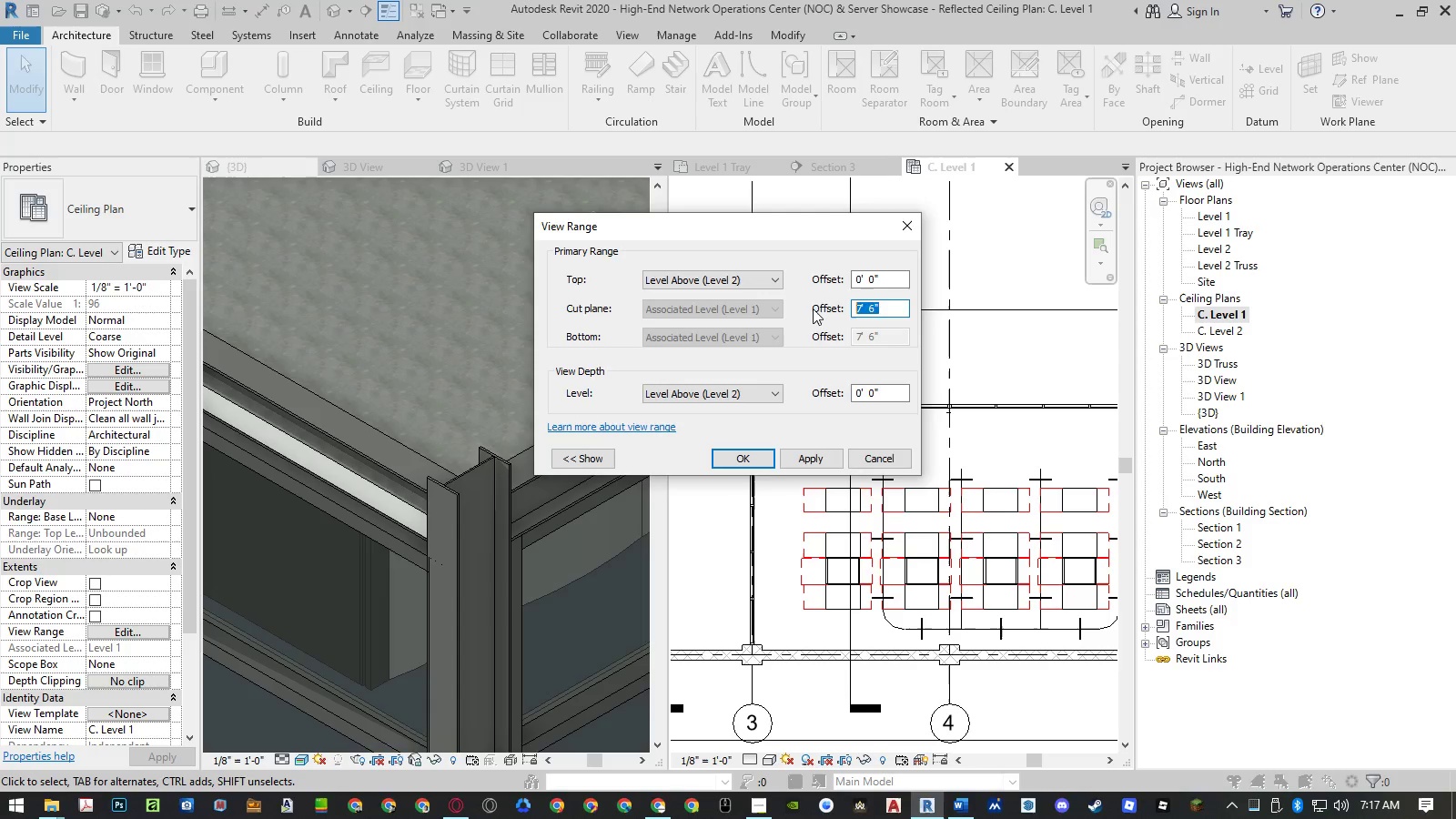 
key(Control+ControlLeft)
 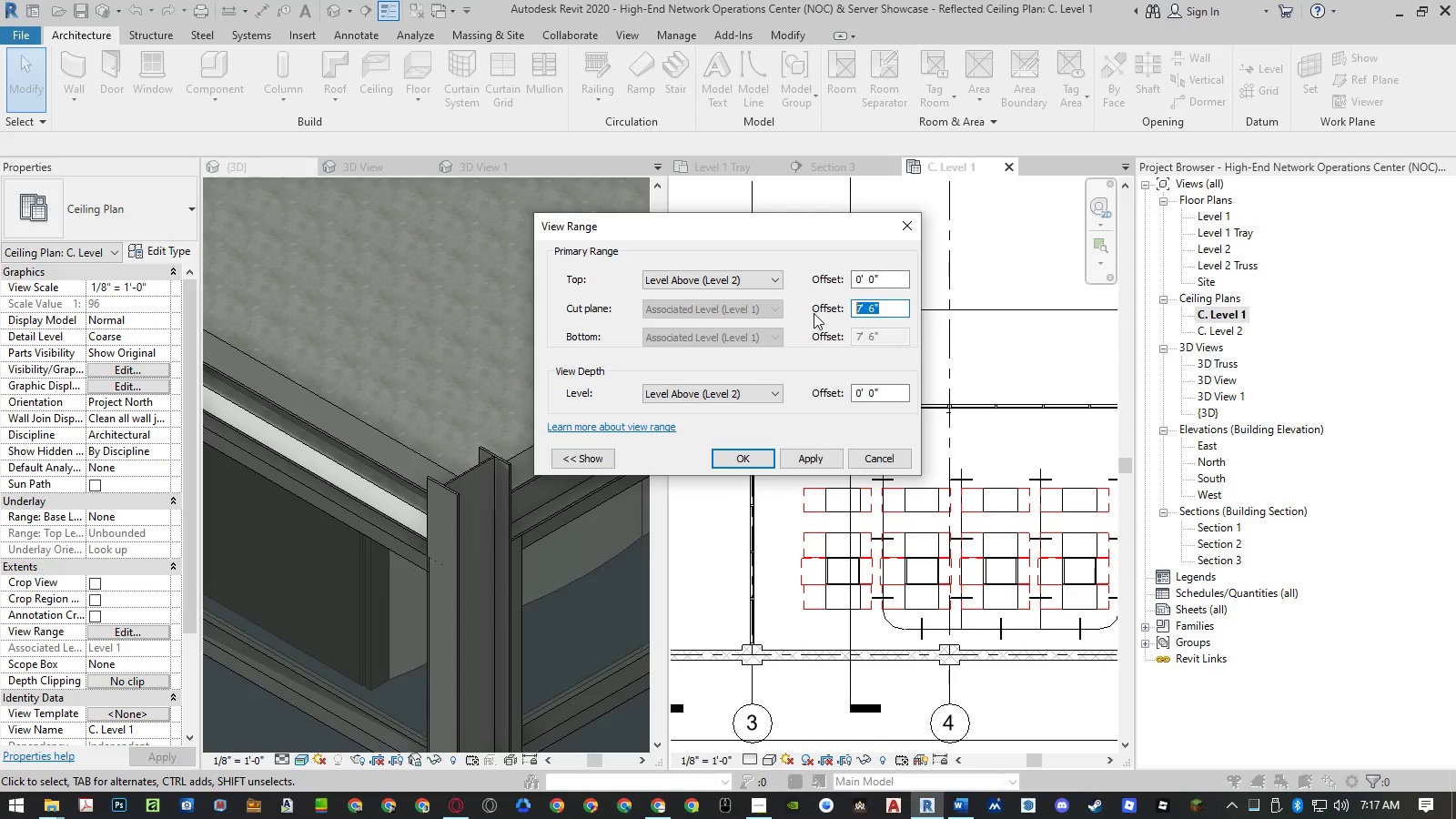 
key(Control+V)
 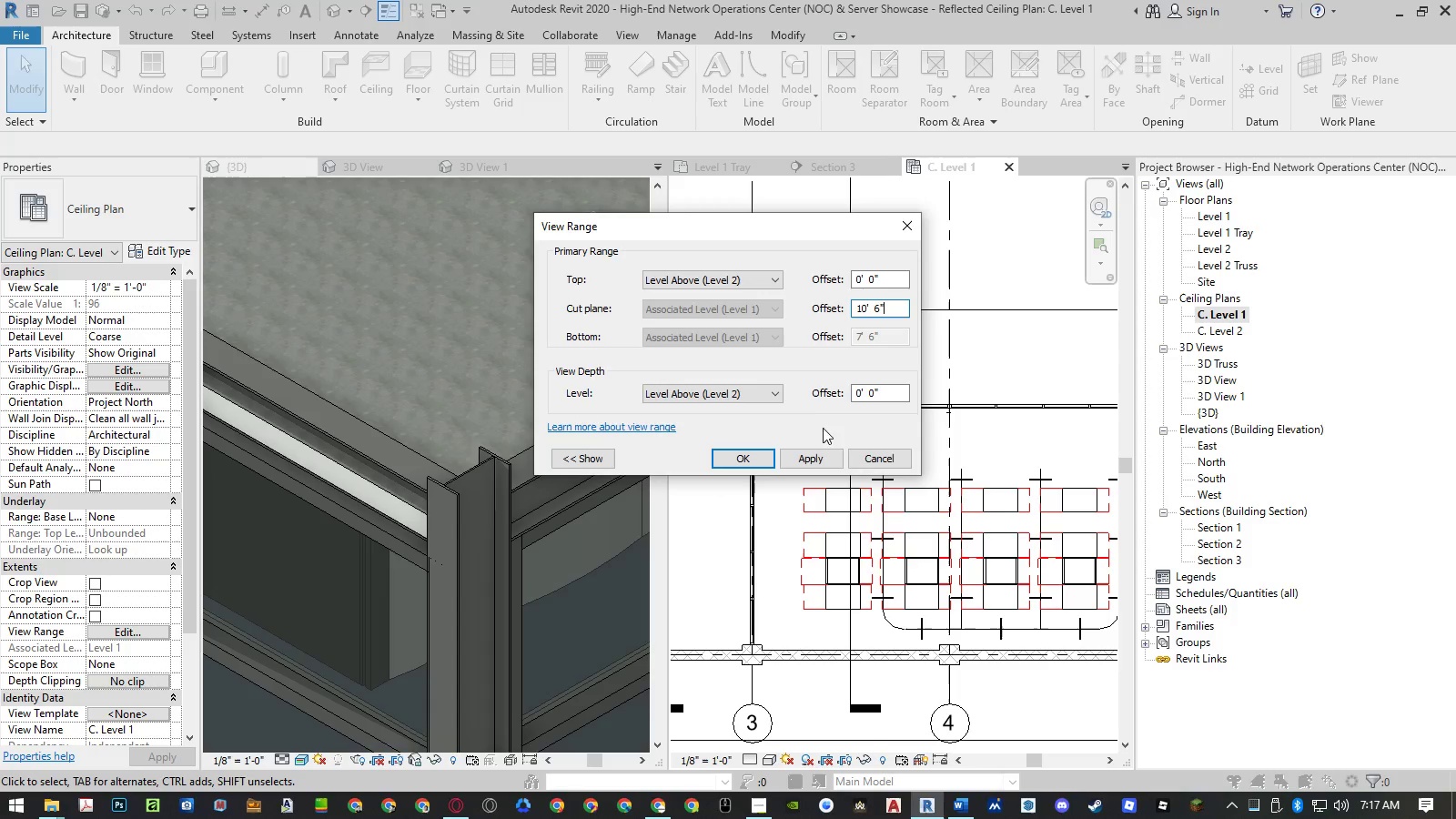 
left_click([818, 455])
 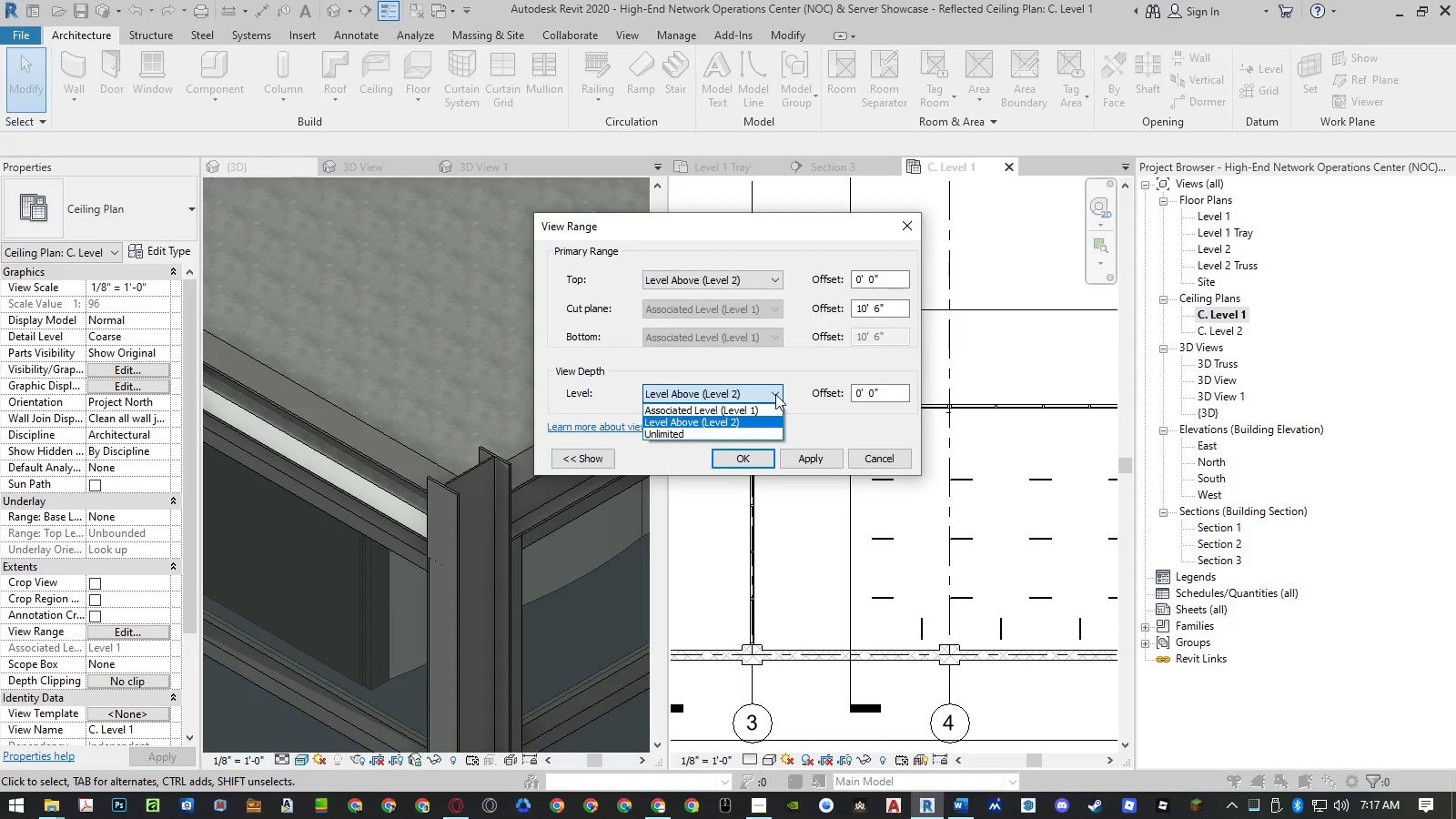 
wait(6.27)
 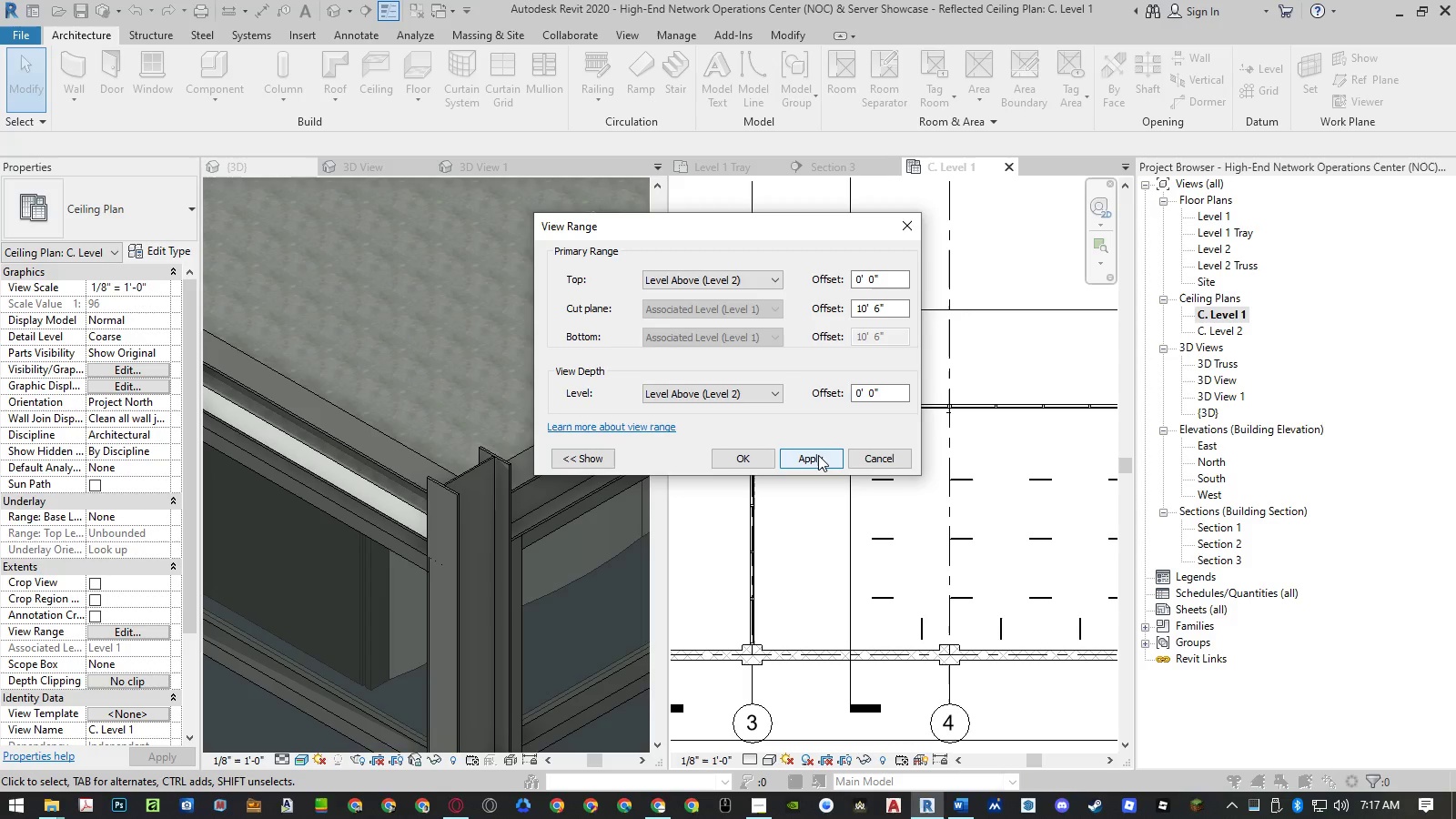 
left_click([775, 394])
 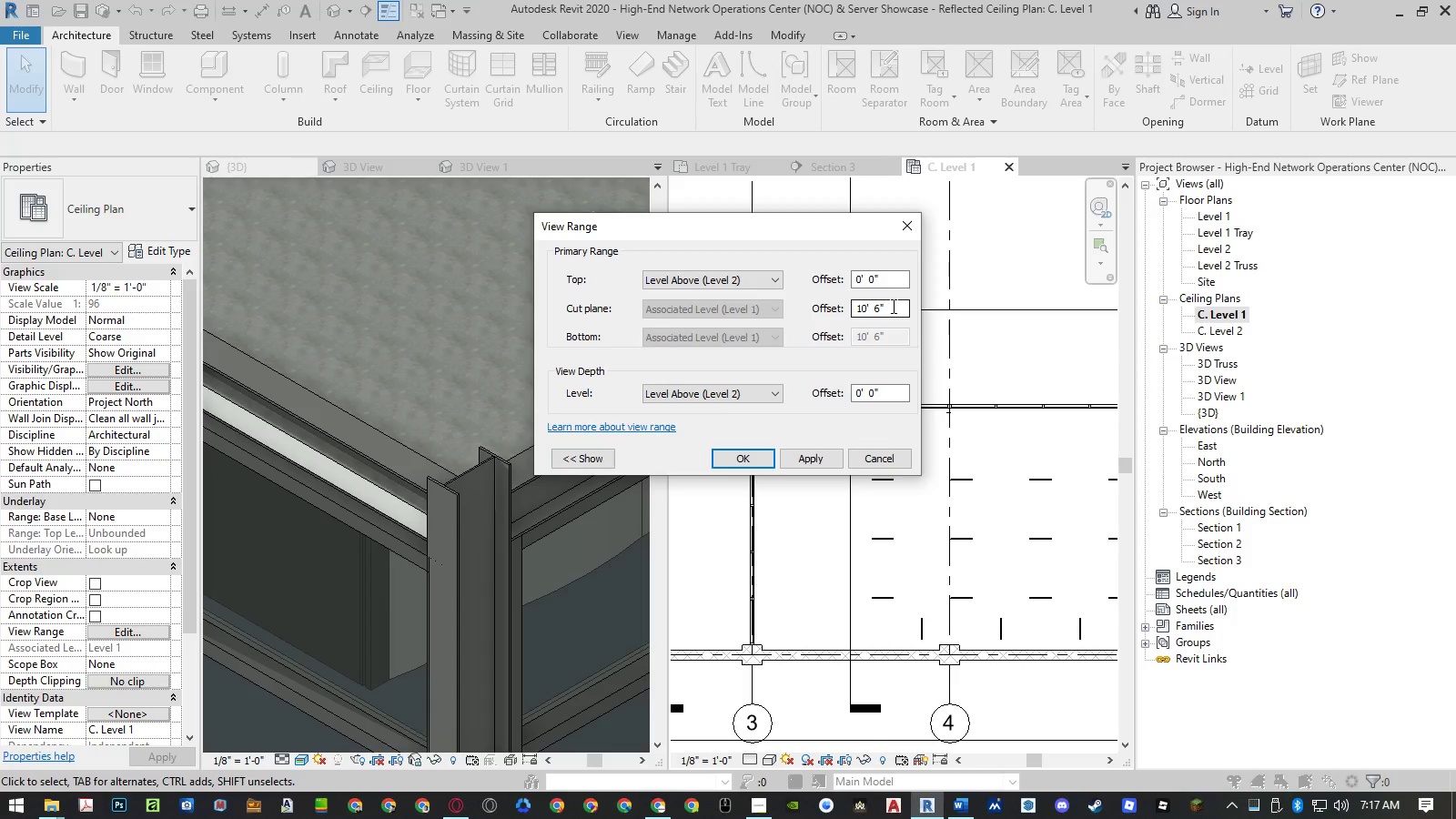 
left_click_drag(start_coordinate=[892, 306], to_coordinate=[872, 308])
 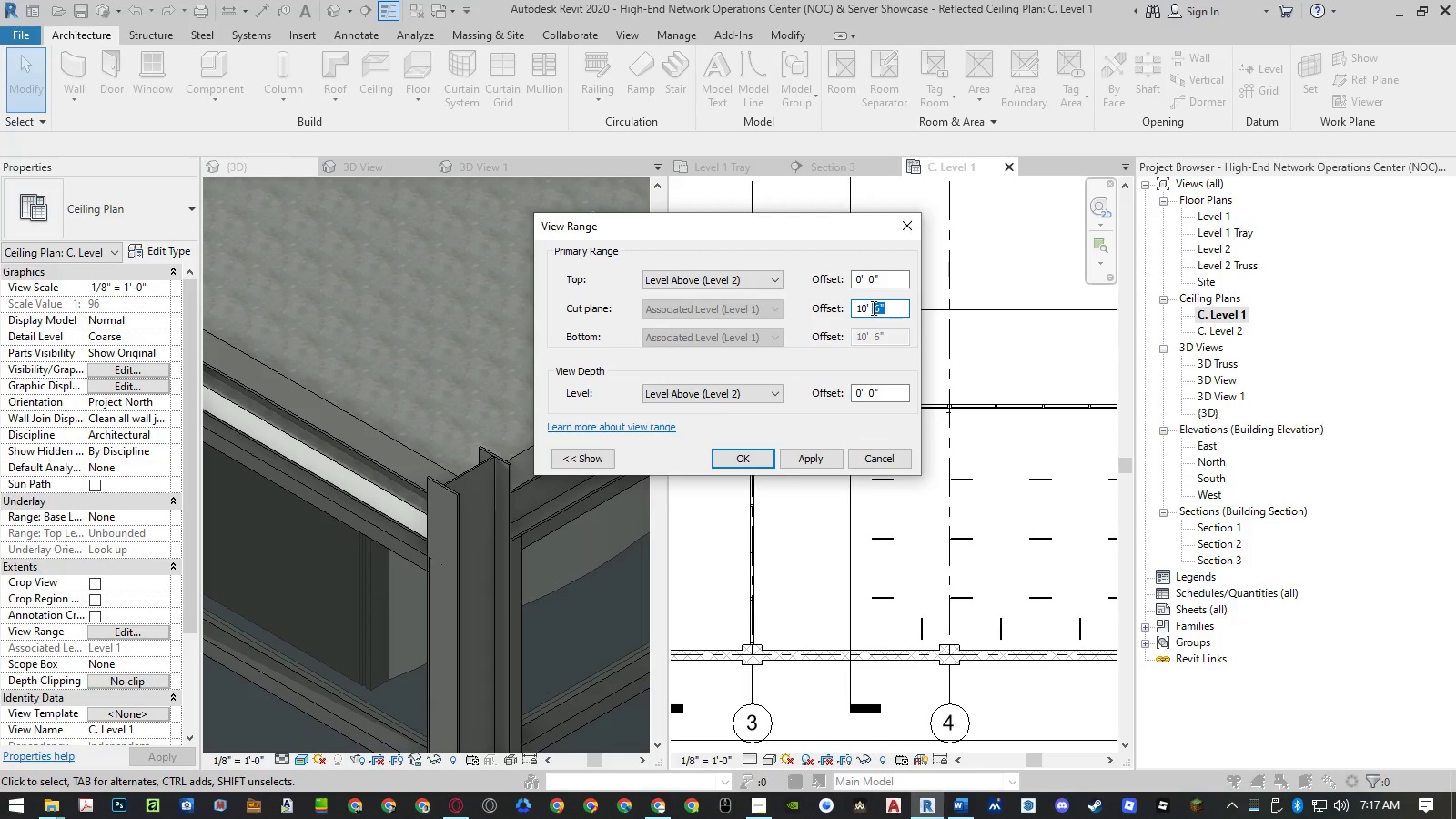 
key(Backspace)
 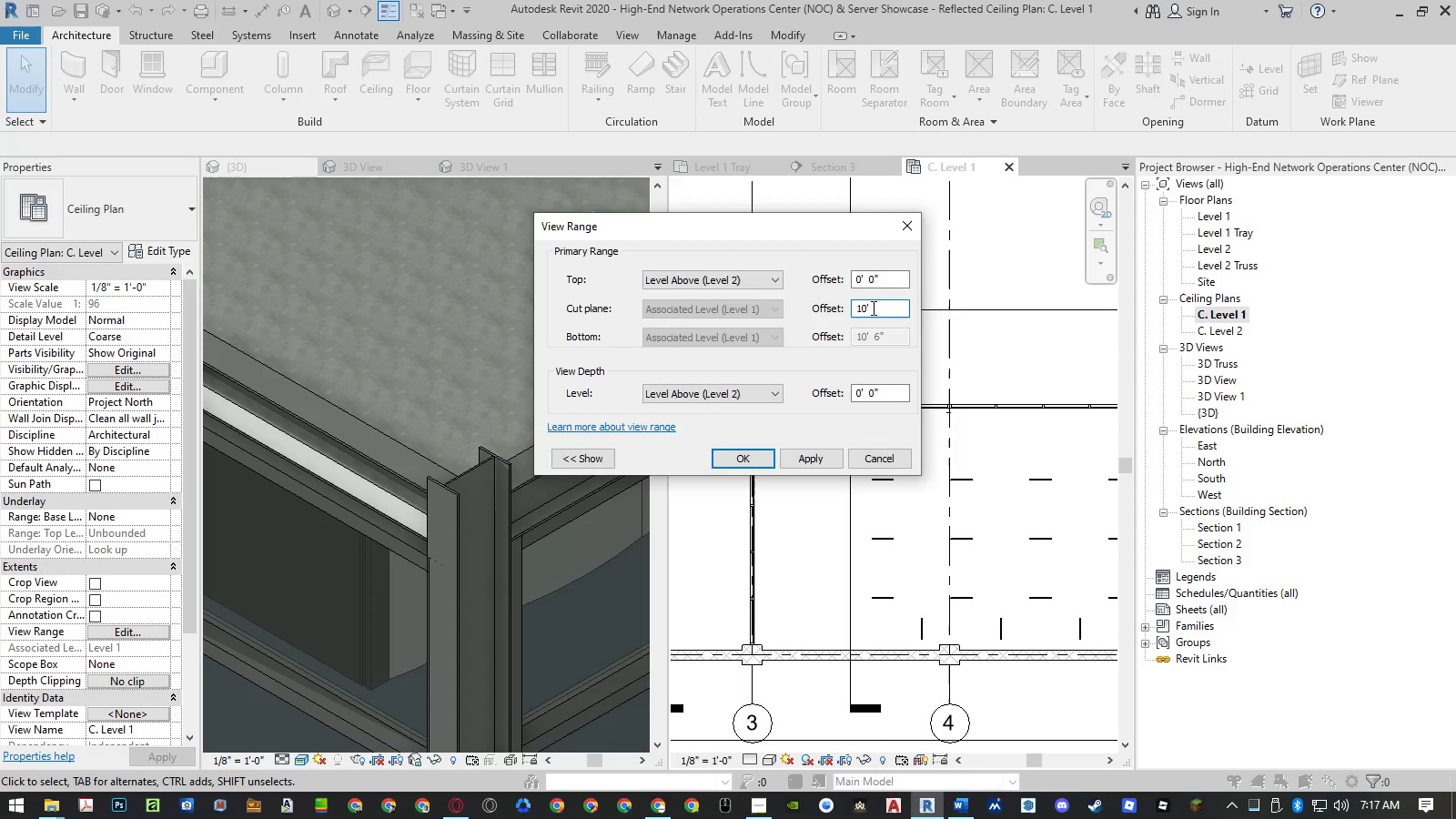 
key(Backspace)
 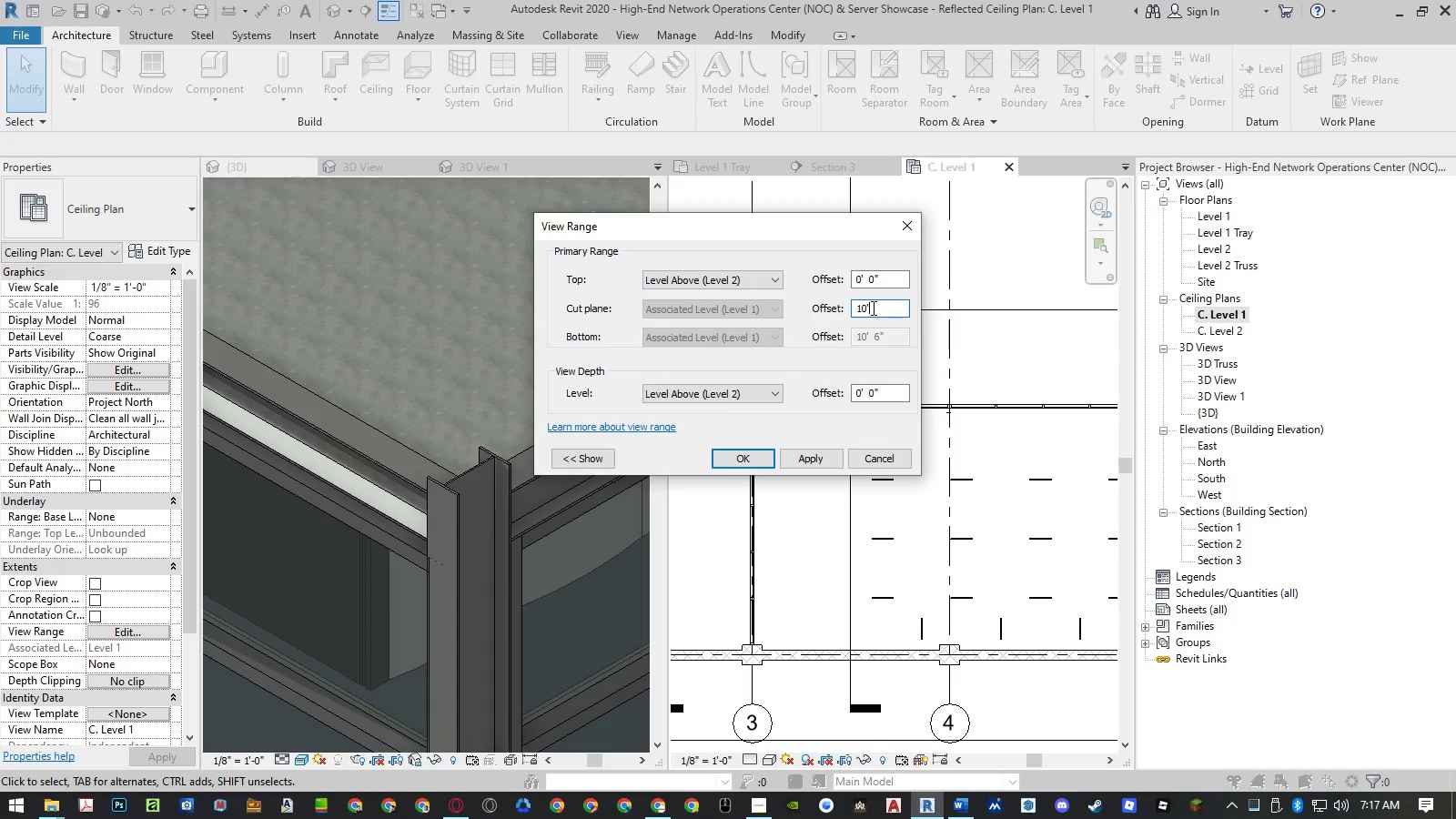 
key(Enter)
 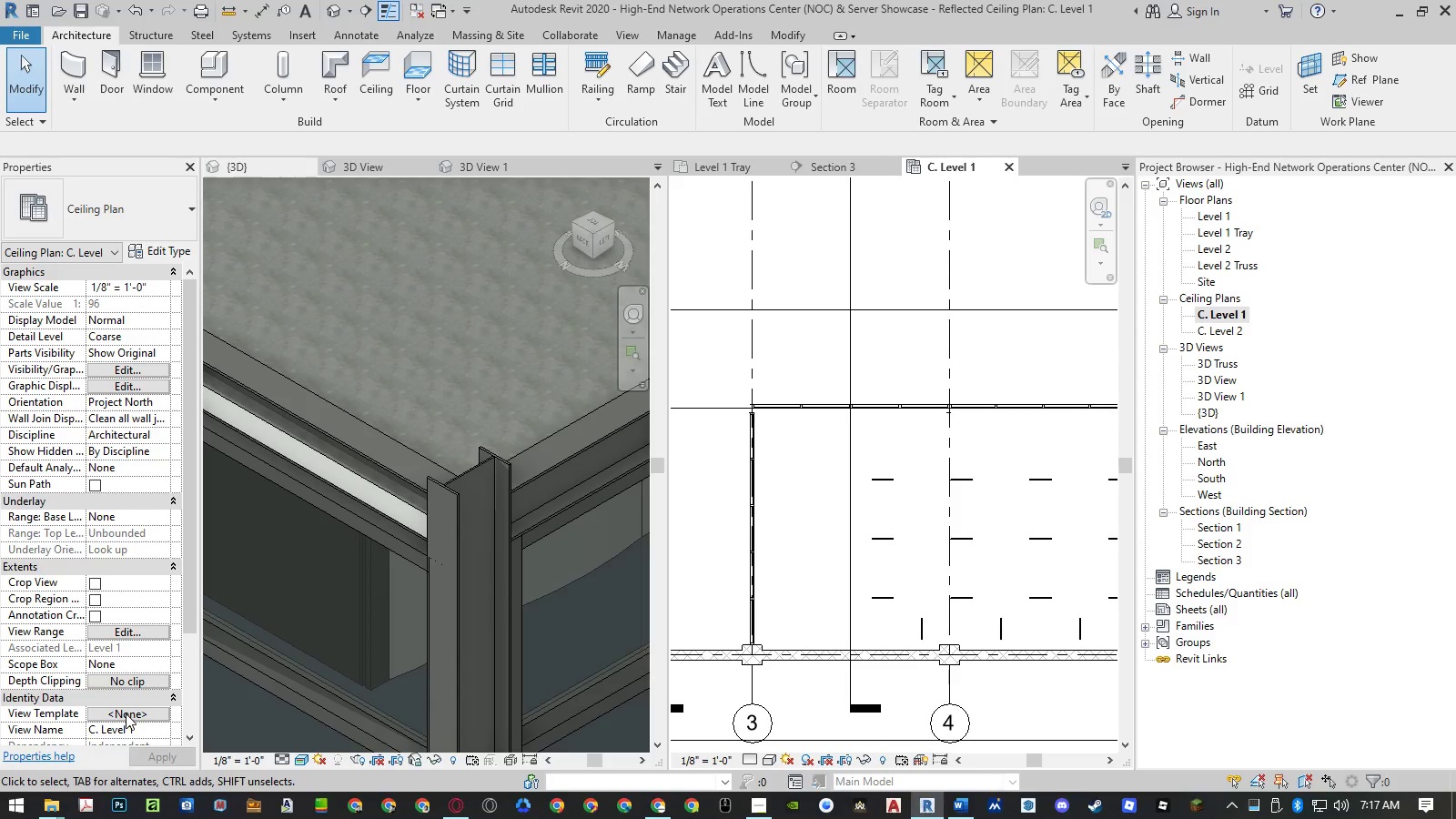 
left_click([126, 633])
 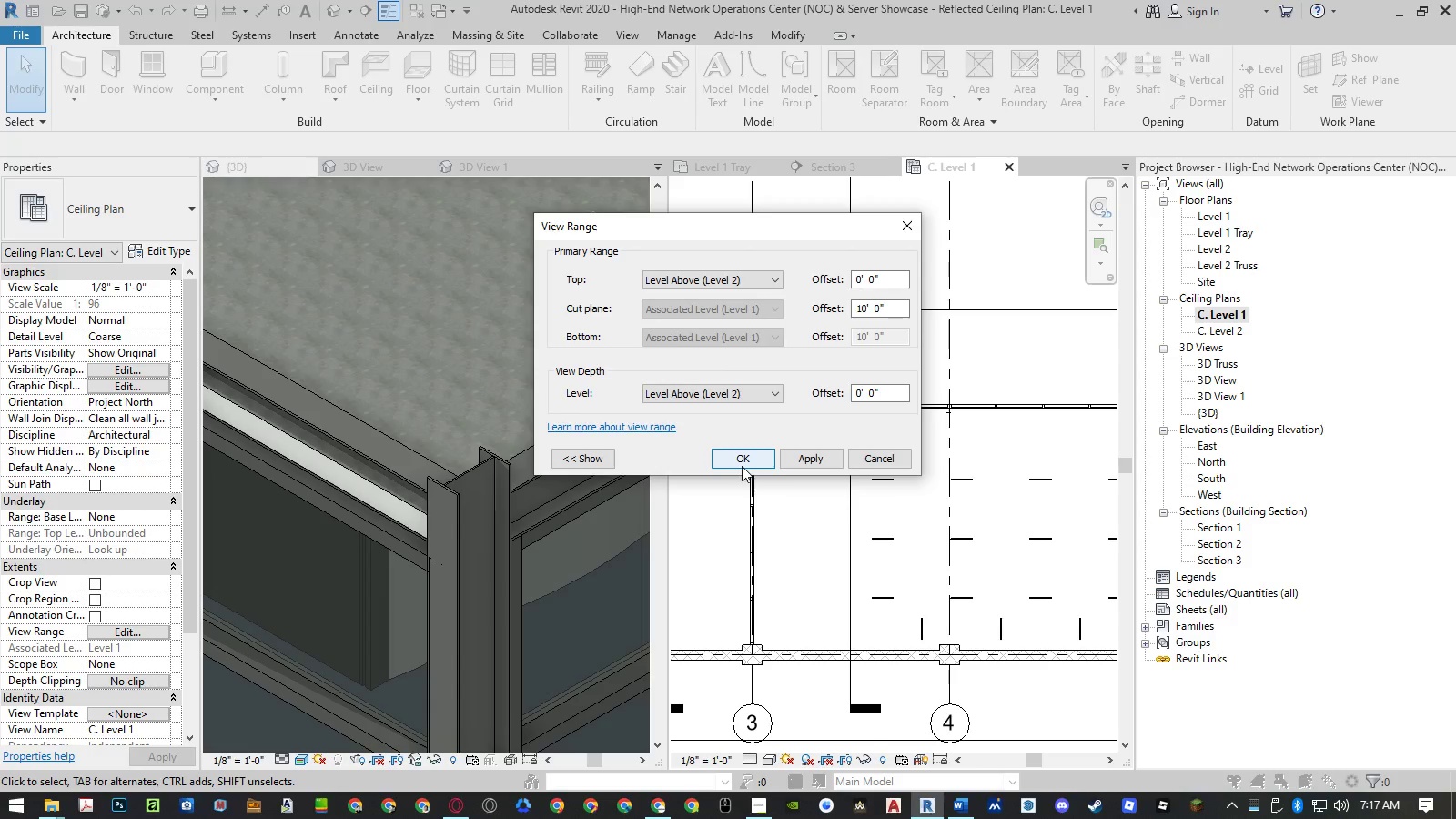 
left_click([744, 286])
 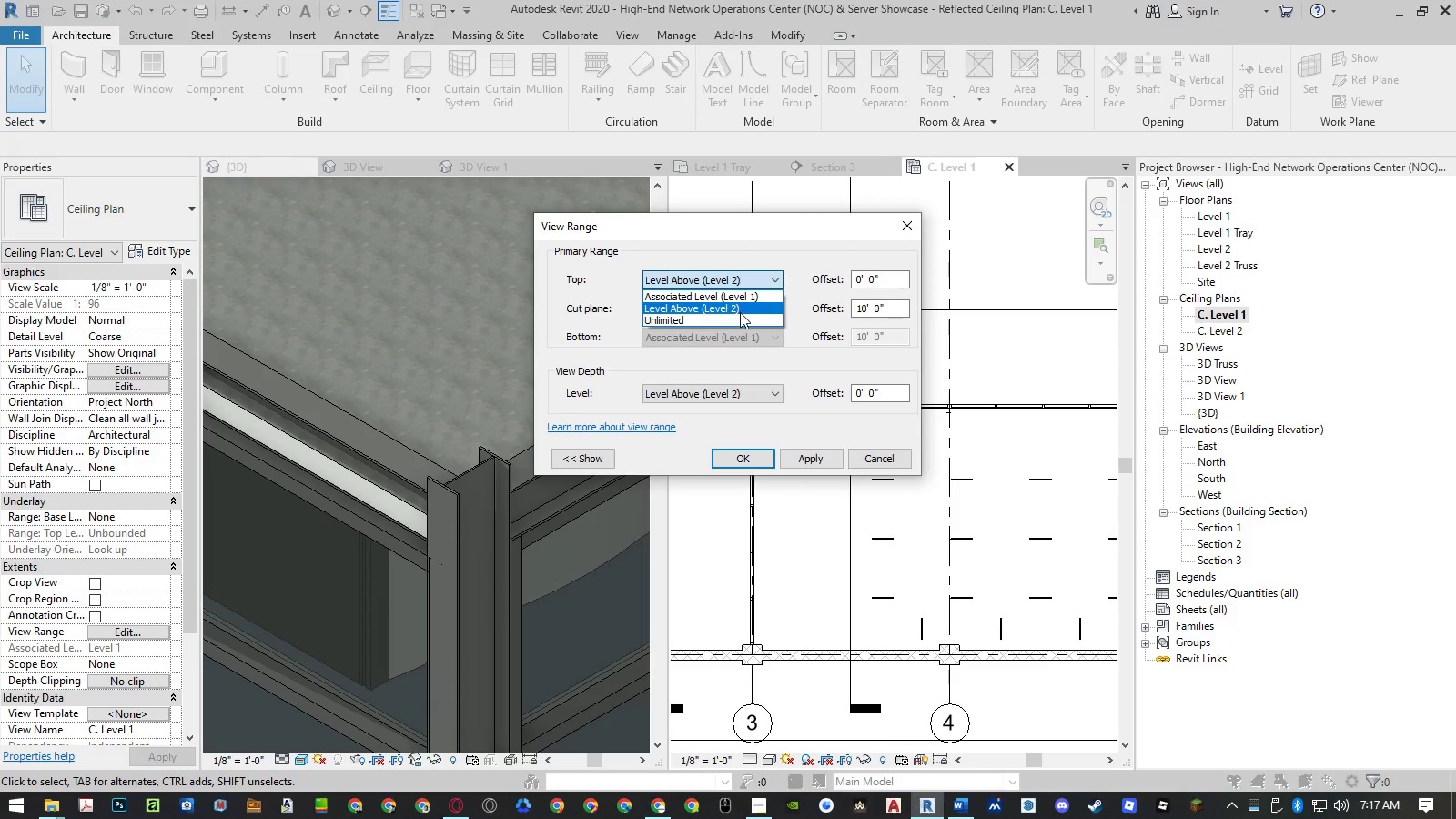 
left_click([737, 318])
 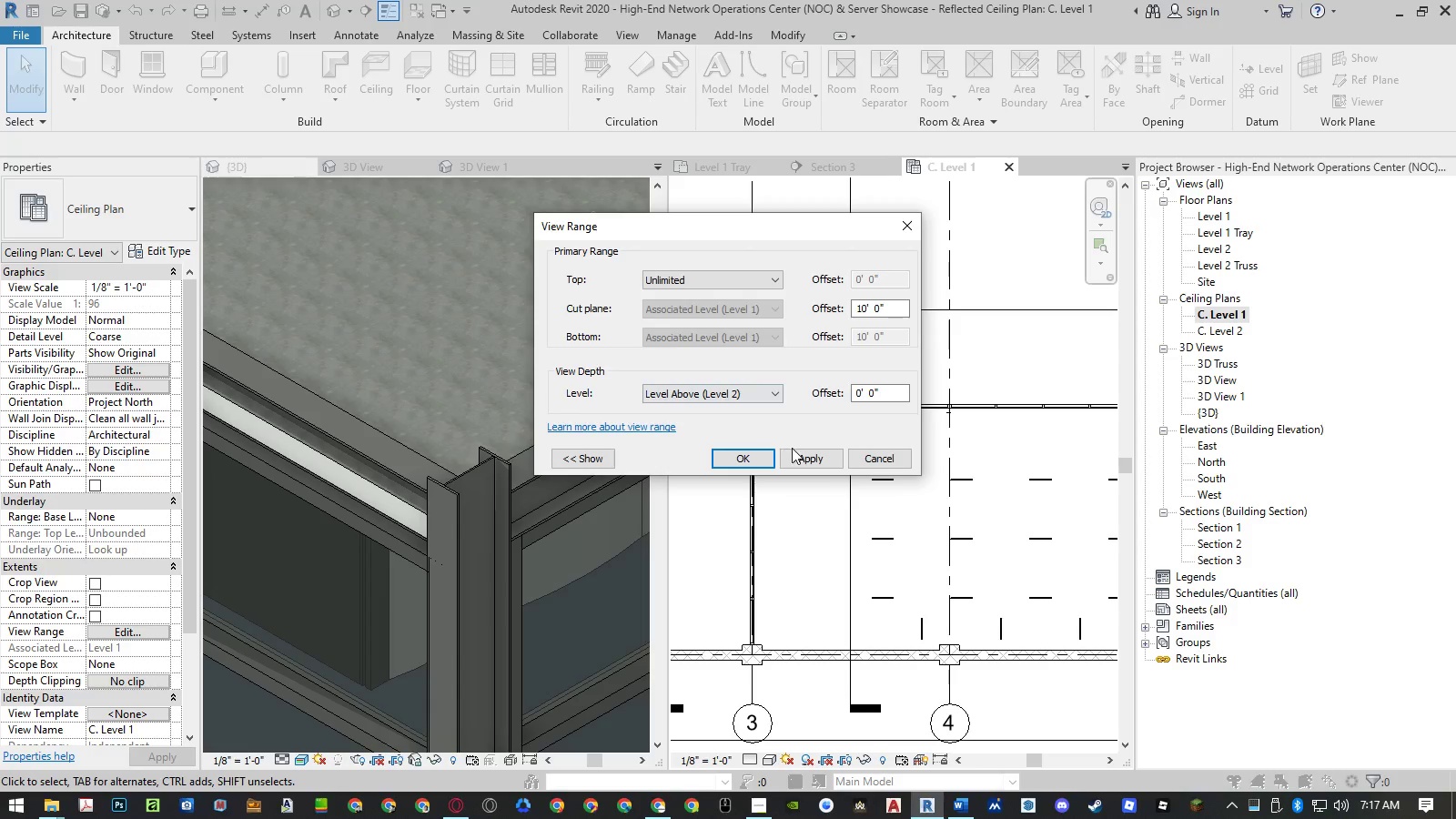 
left_click([805, 457])
 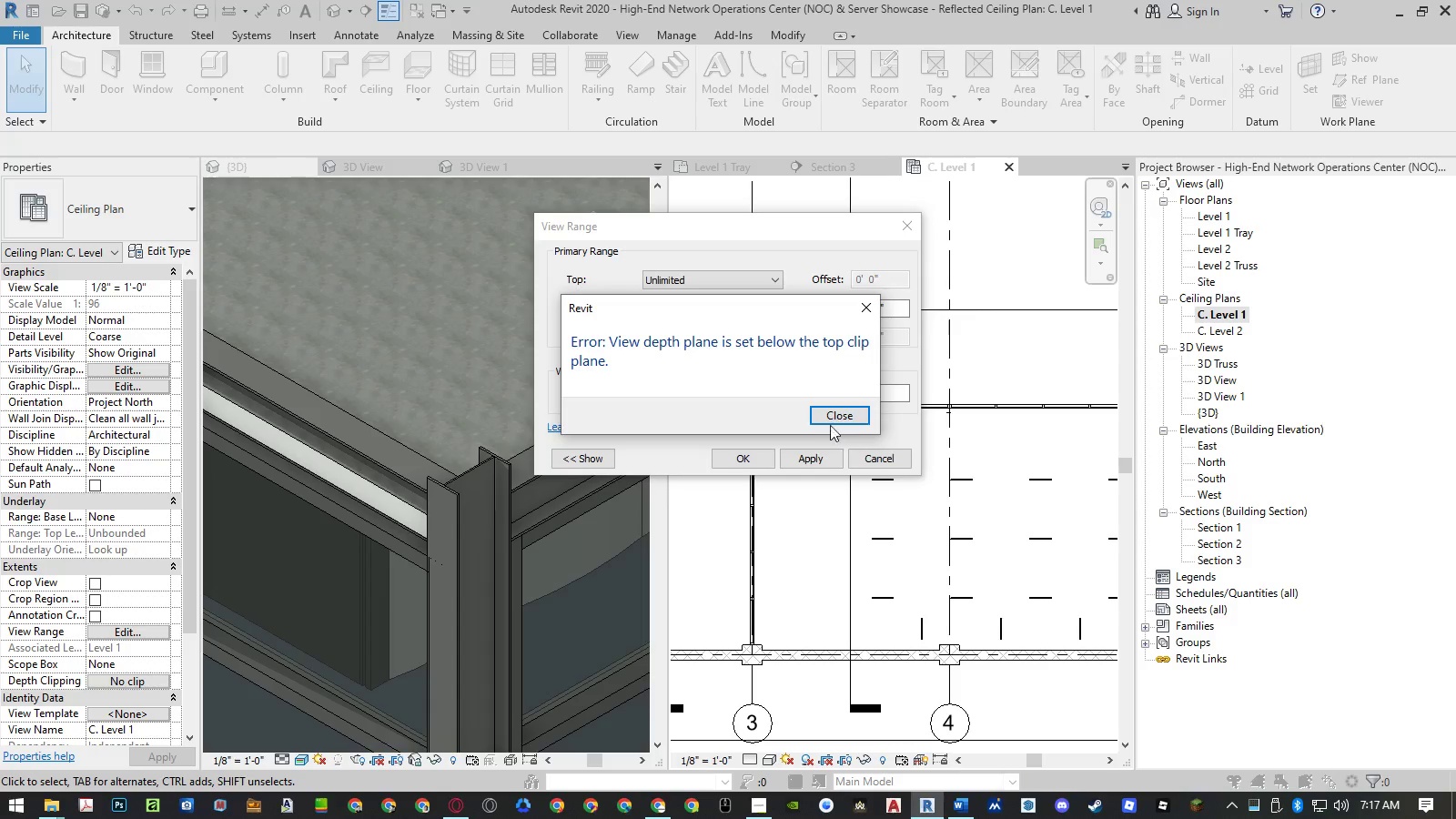 
left_click([831, 410])
 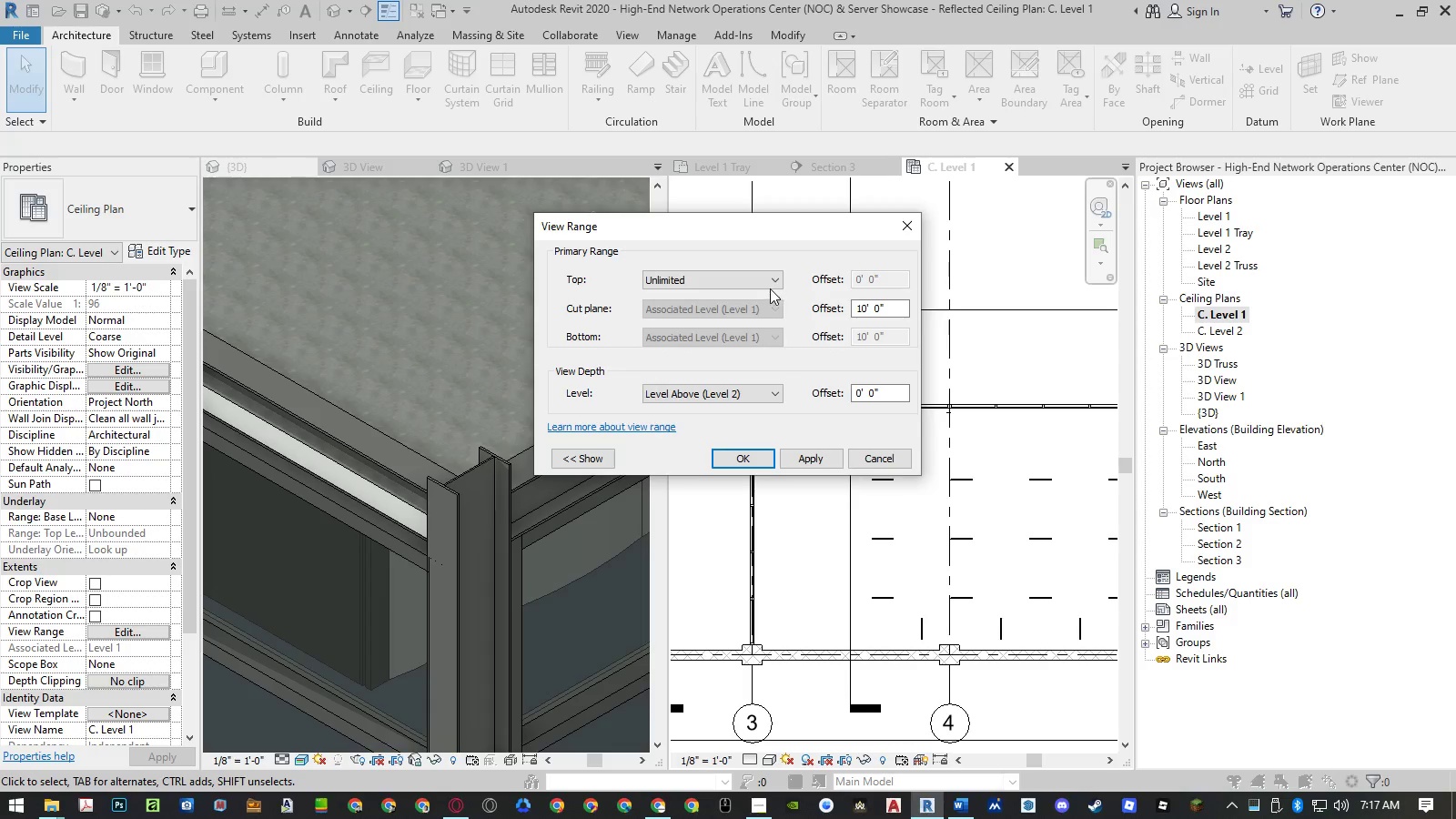 
left_click([763, 285])
 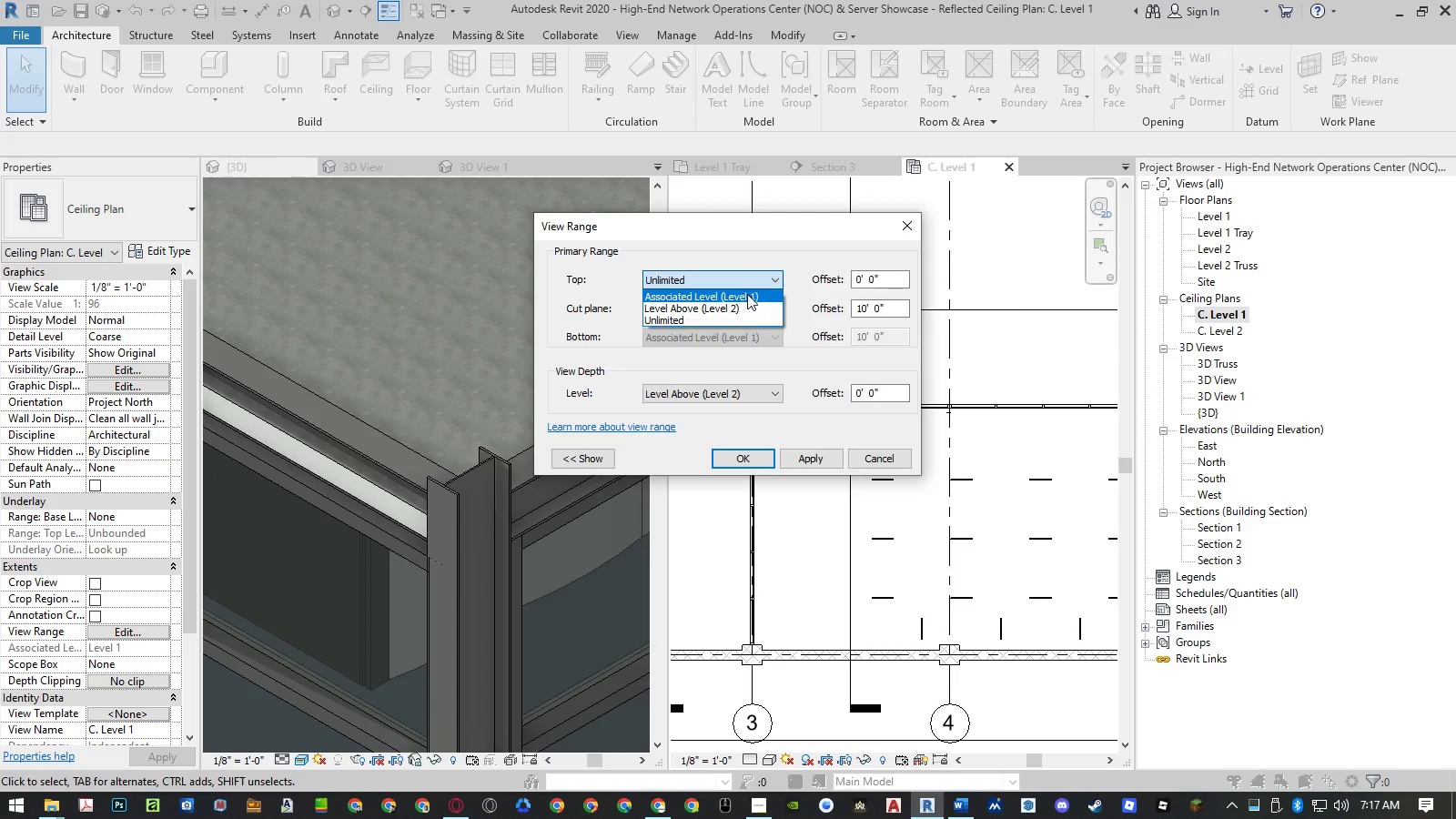 
left_click([747, 294])
 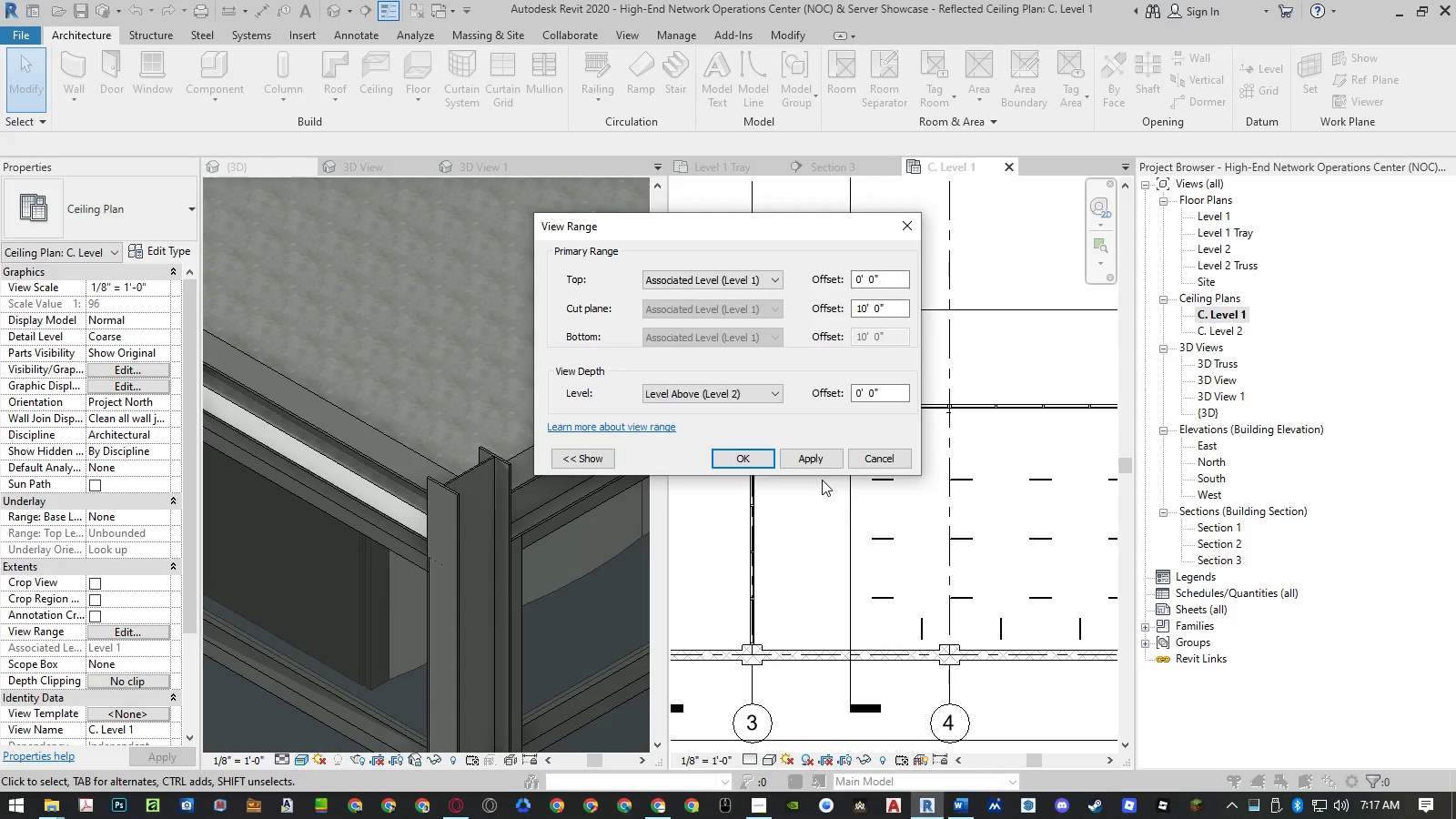 
left_click([815, 461])
 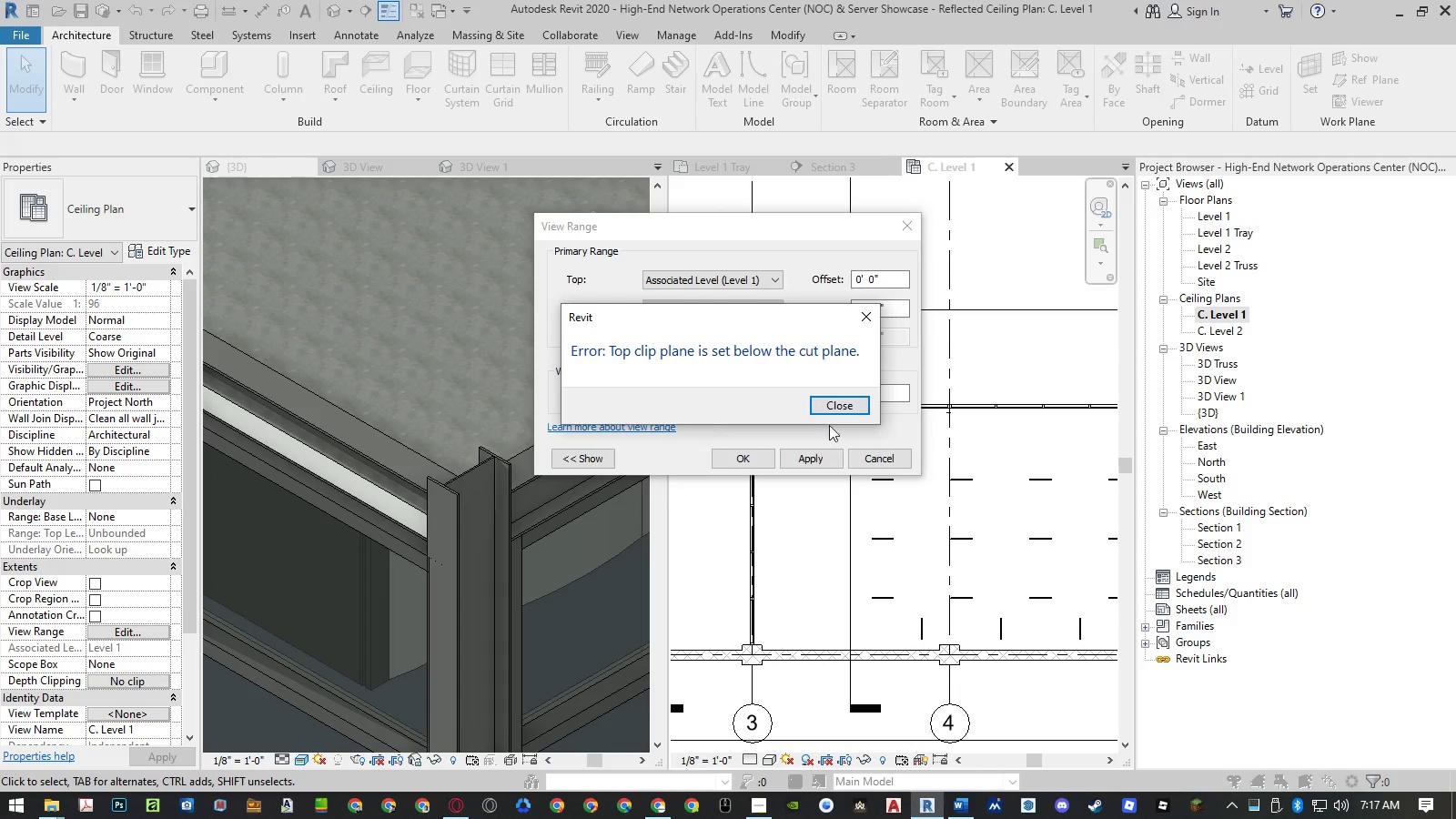 
left_click([840, 407])
 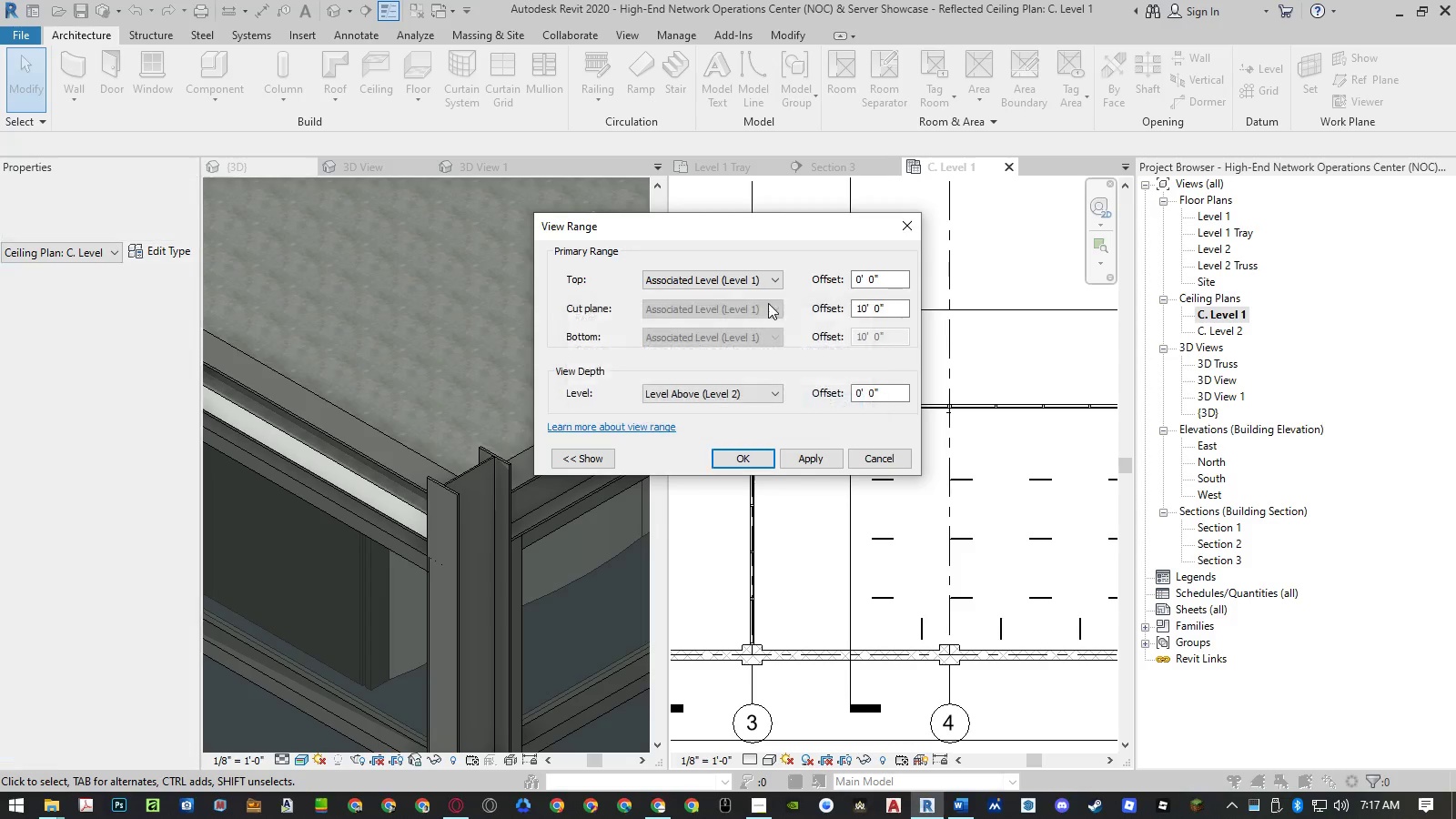 
double_click([759, 287])
 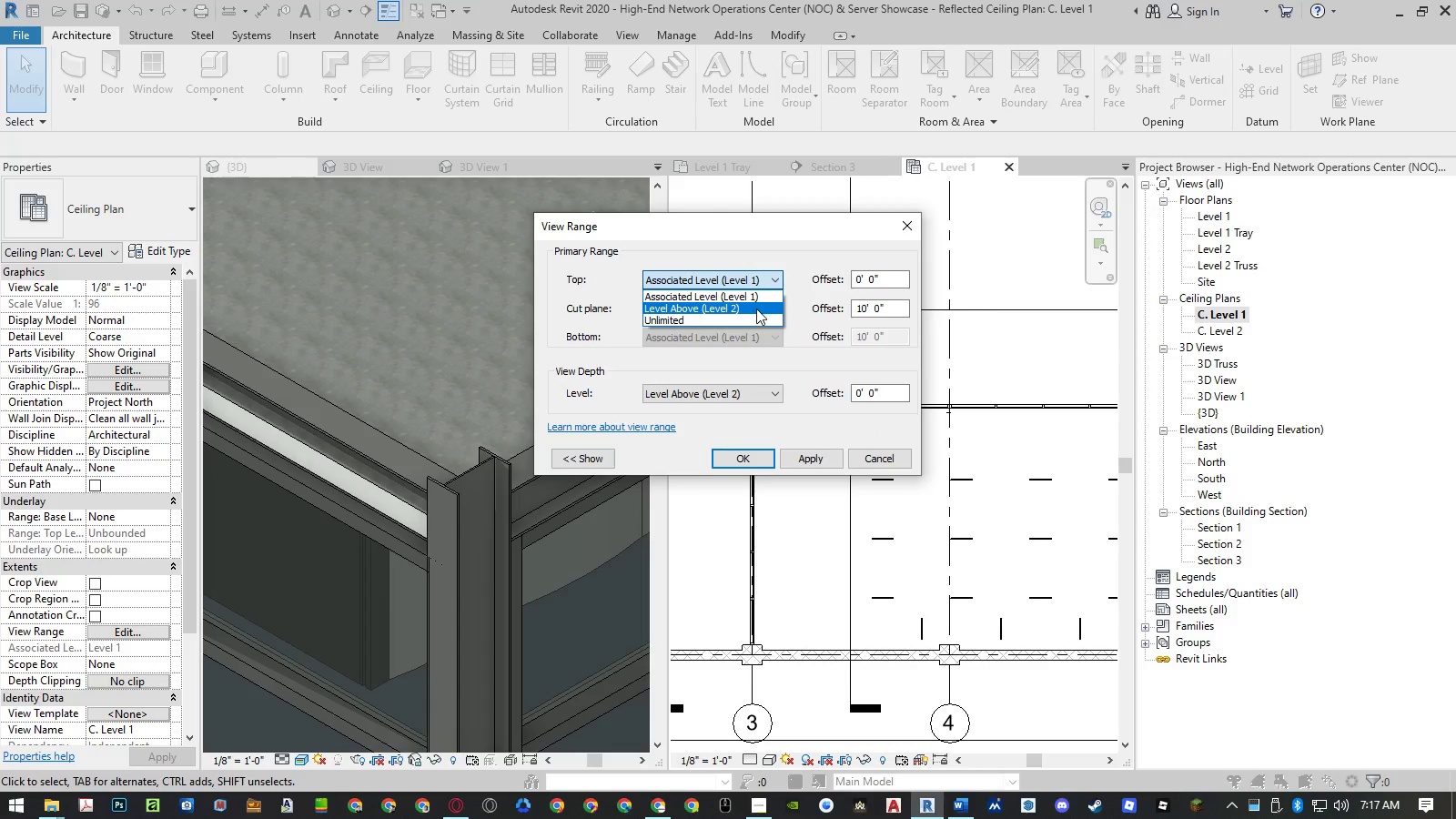 
left_click([756, 308])
 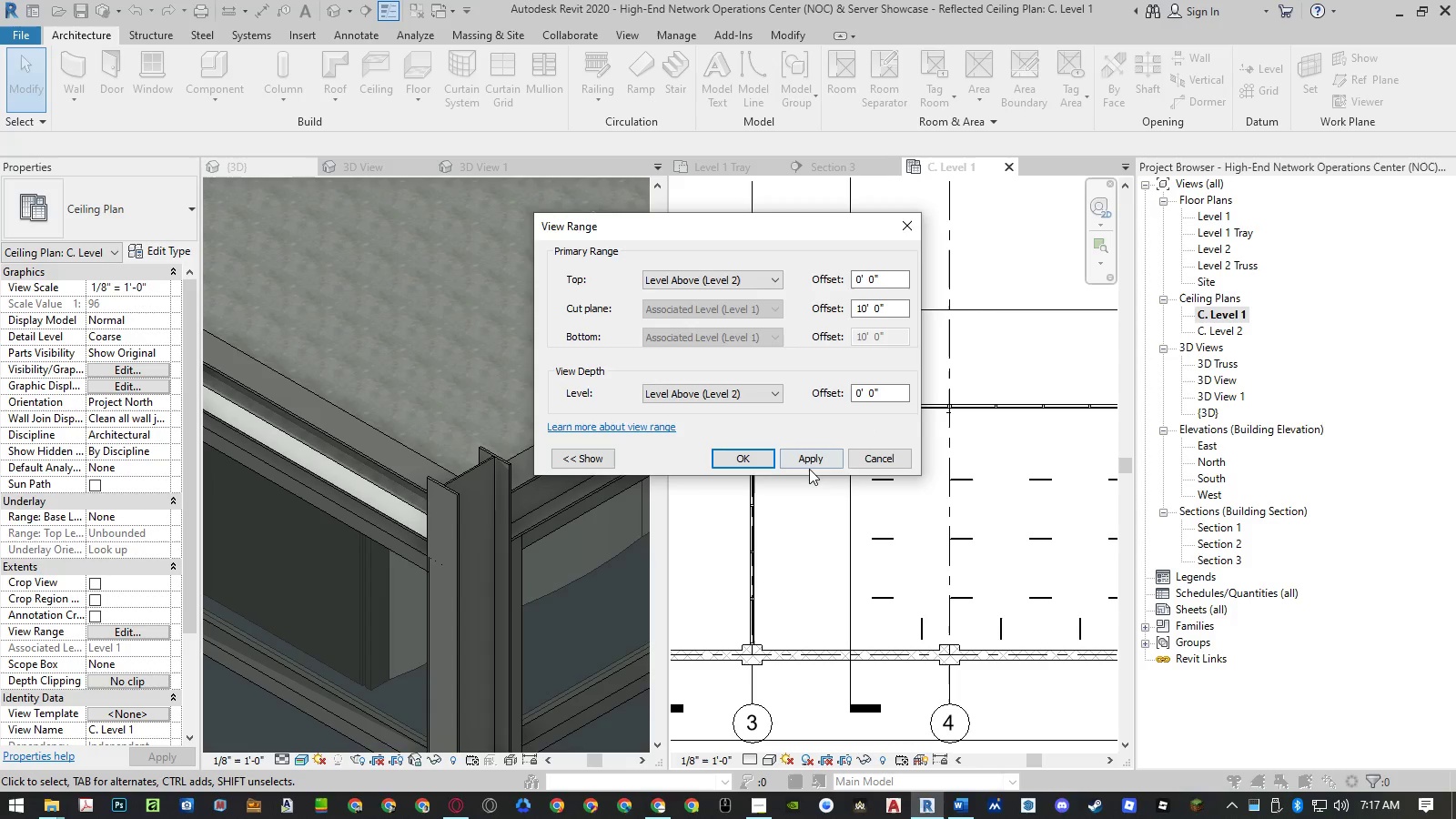 
left_click([809, 467])
 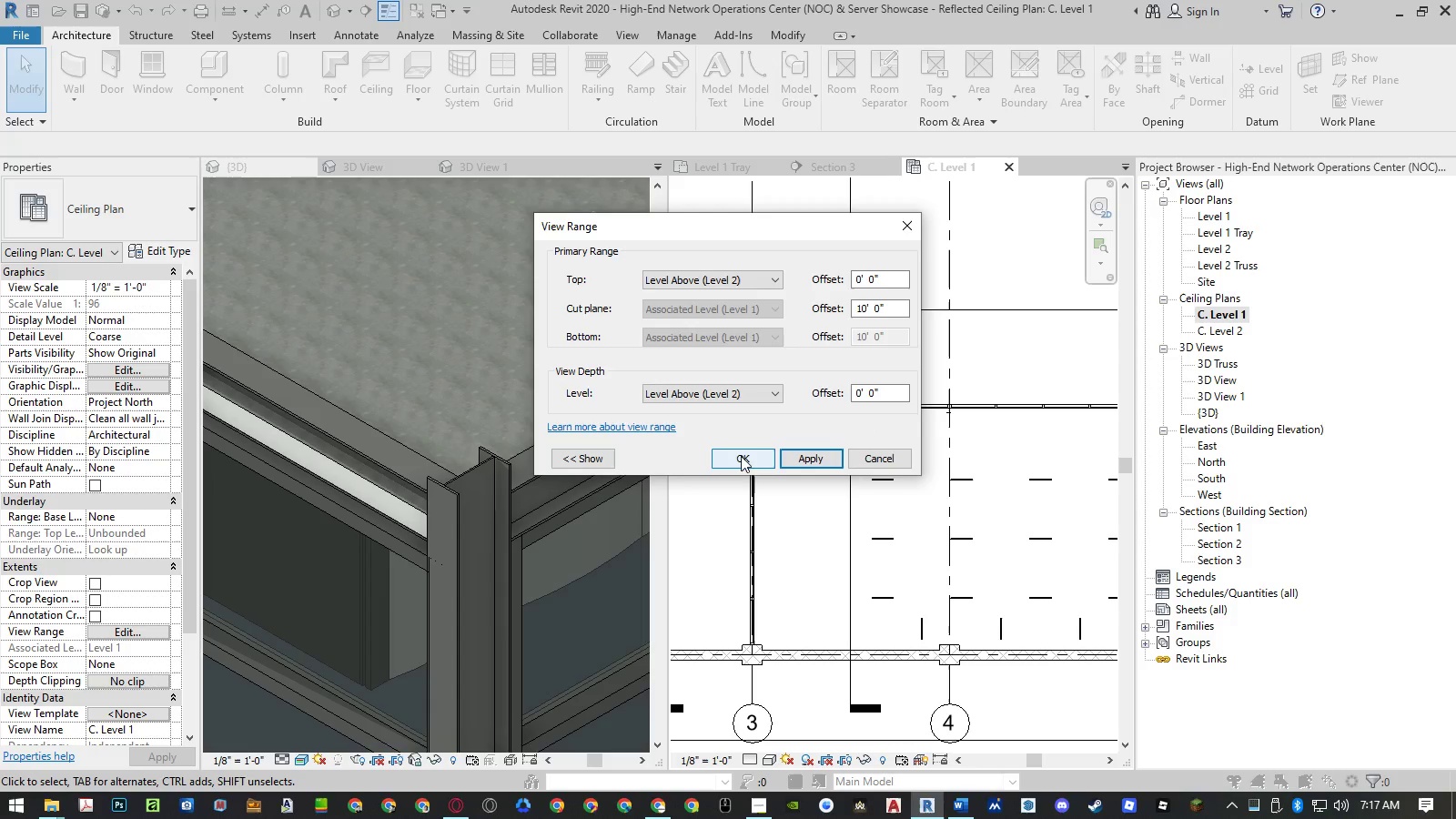 
left_click([589, 460])
 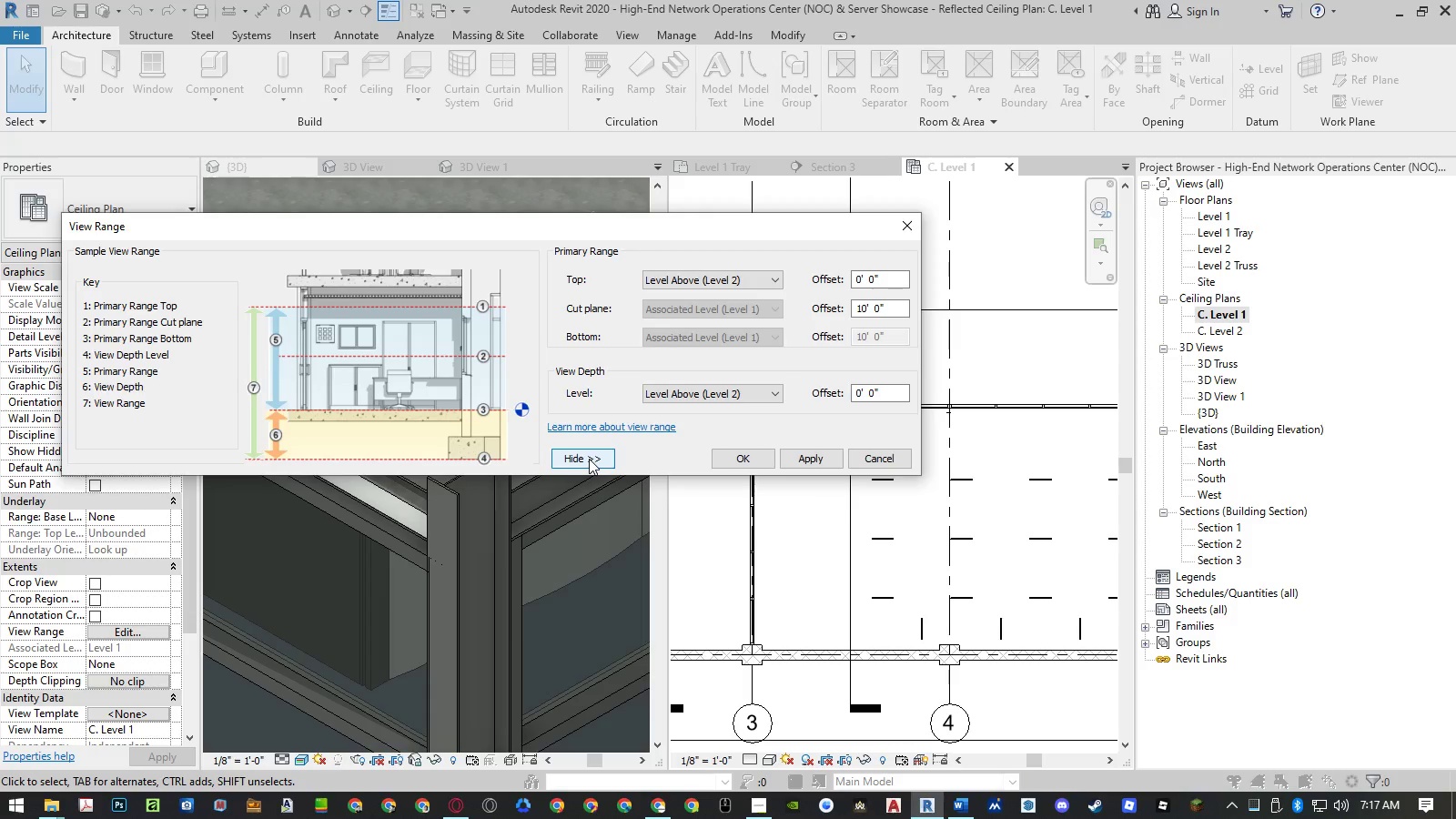 
wait(7.56)
 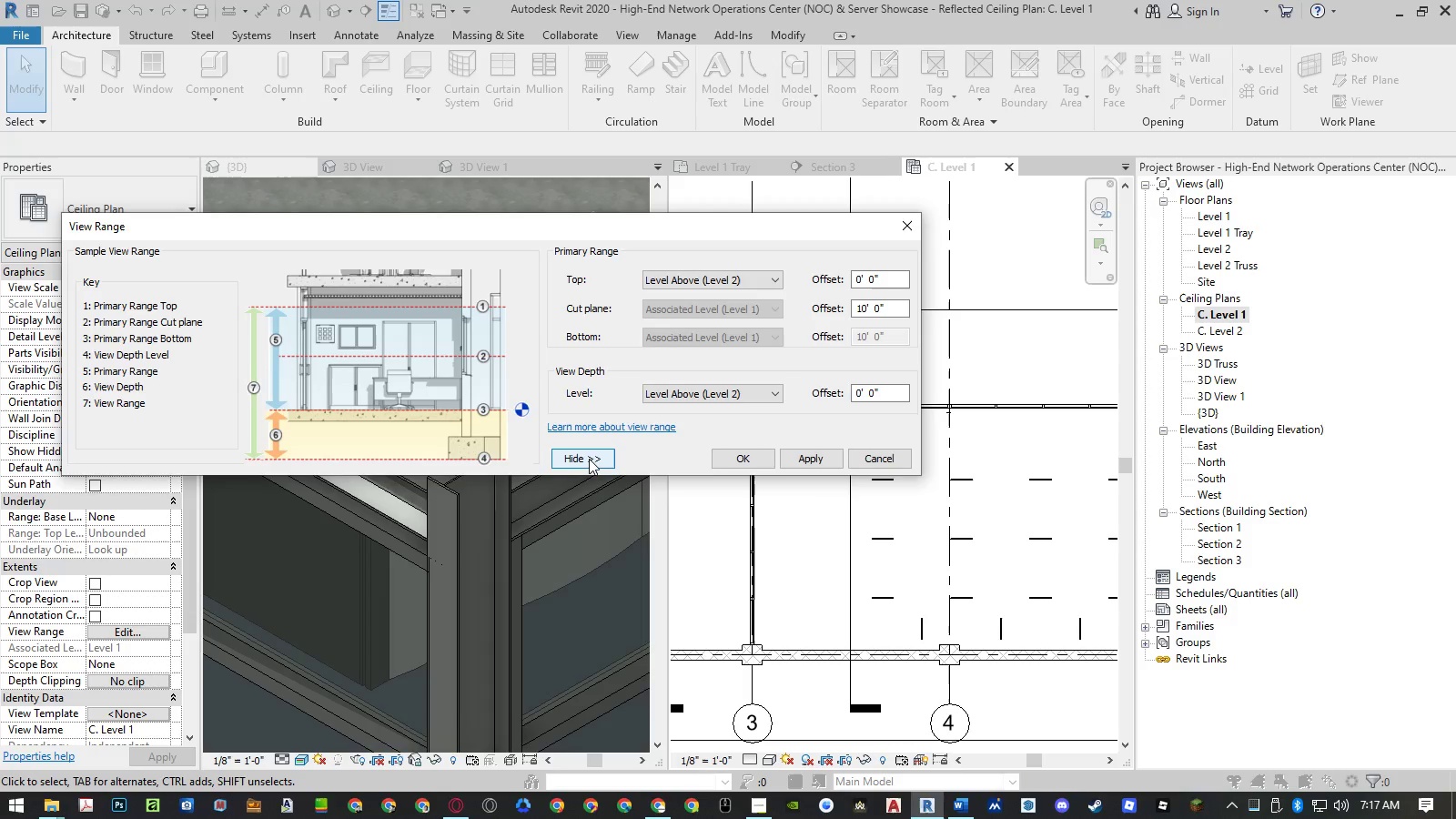 
left_click([864, 279])
 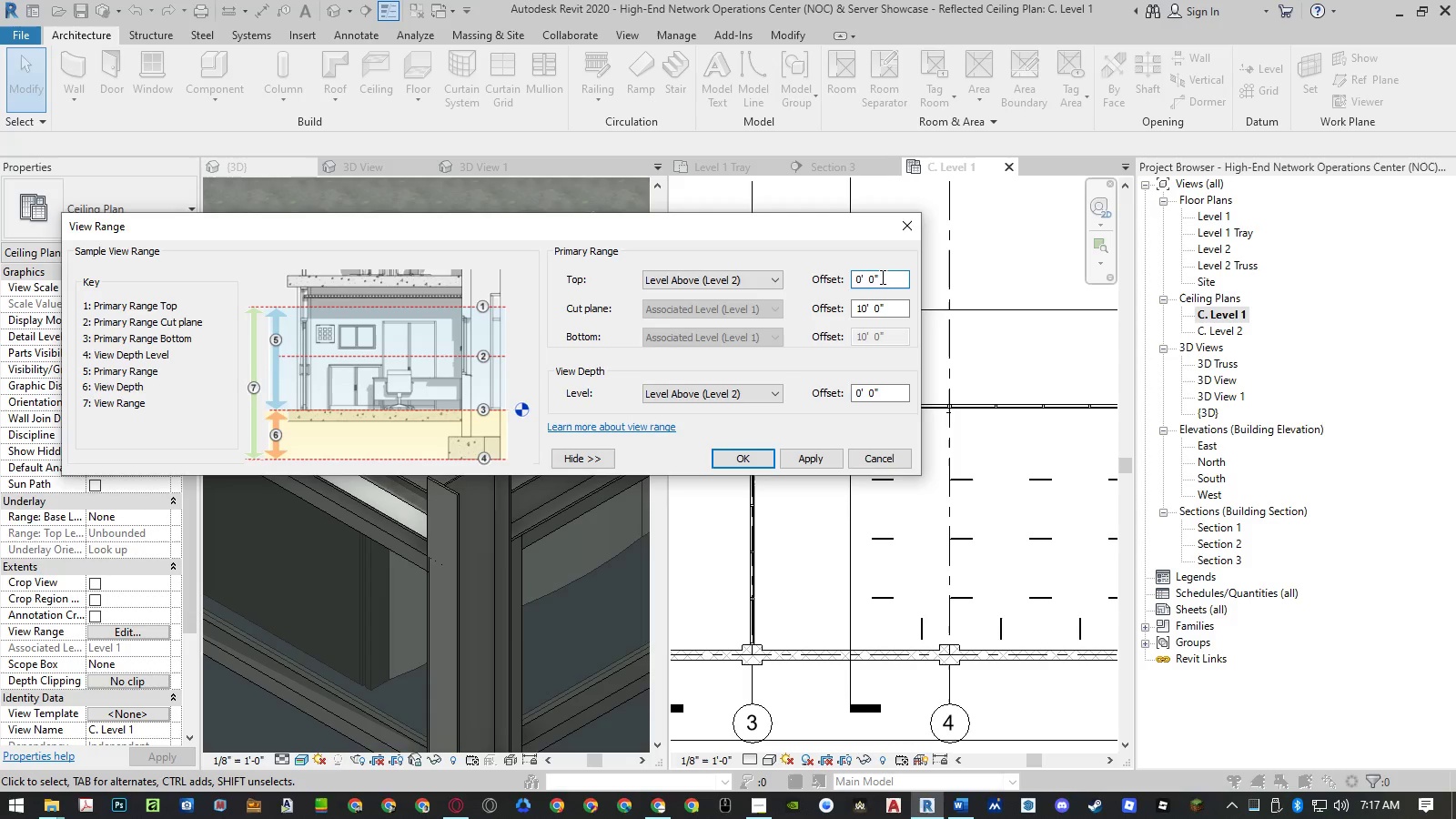 
left_click_drag(start_coordinate=[883, 277], to_coordinate=[817, 278])
 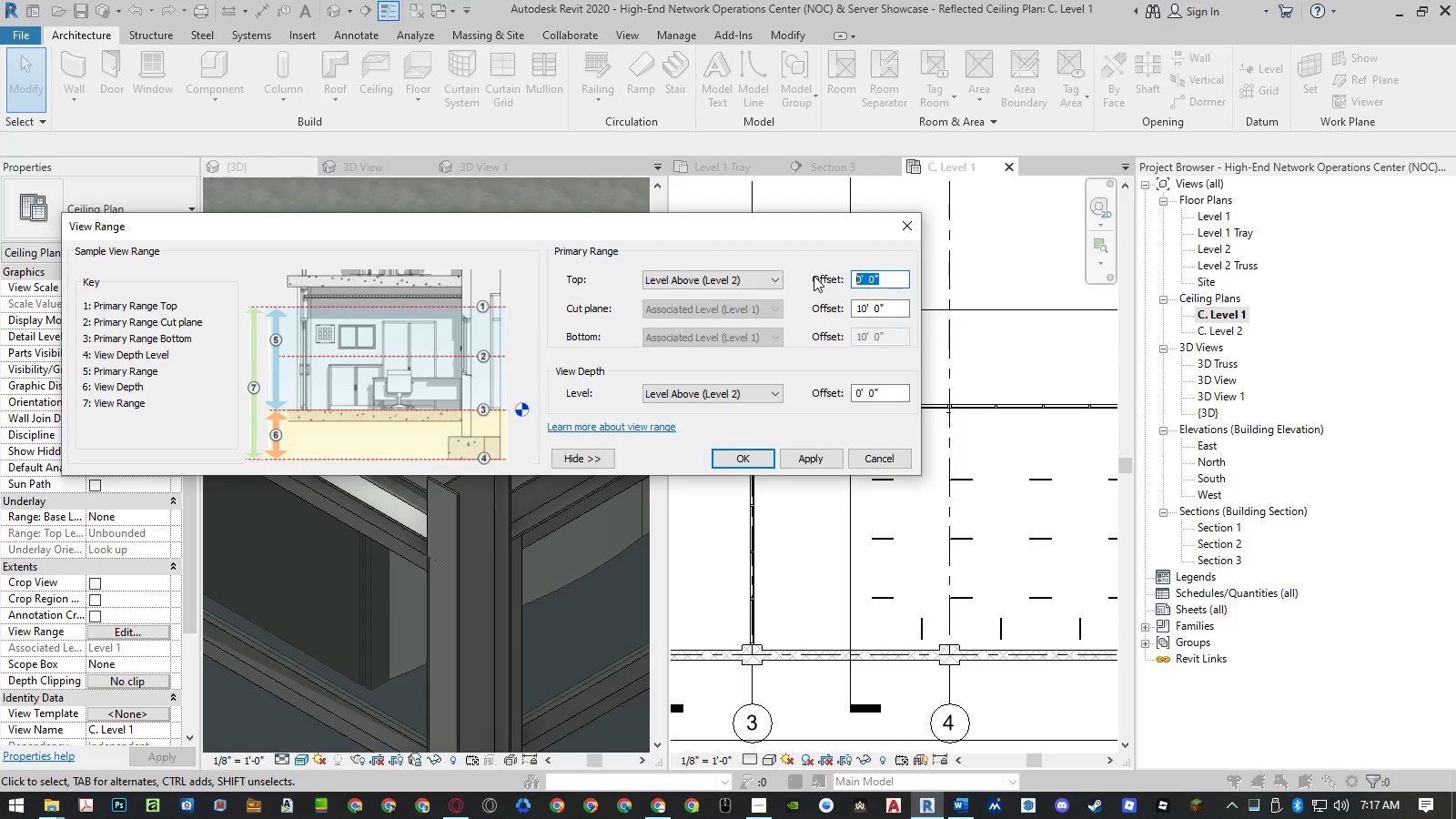 
key(Numpad6)
 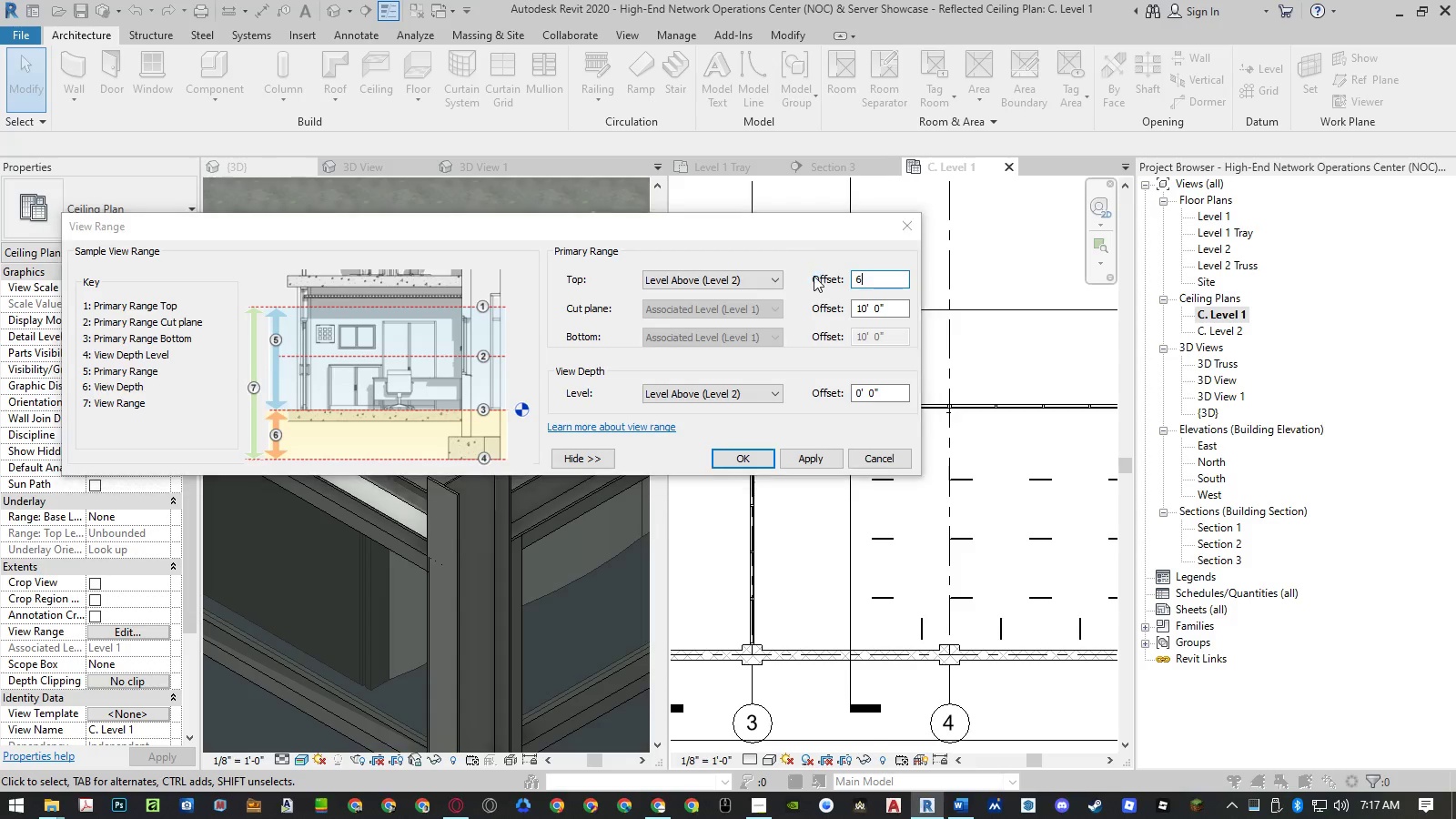 
key(NumpadEnter)
 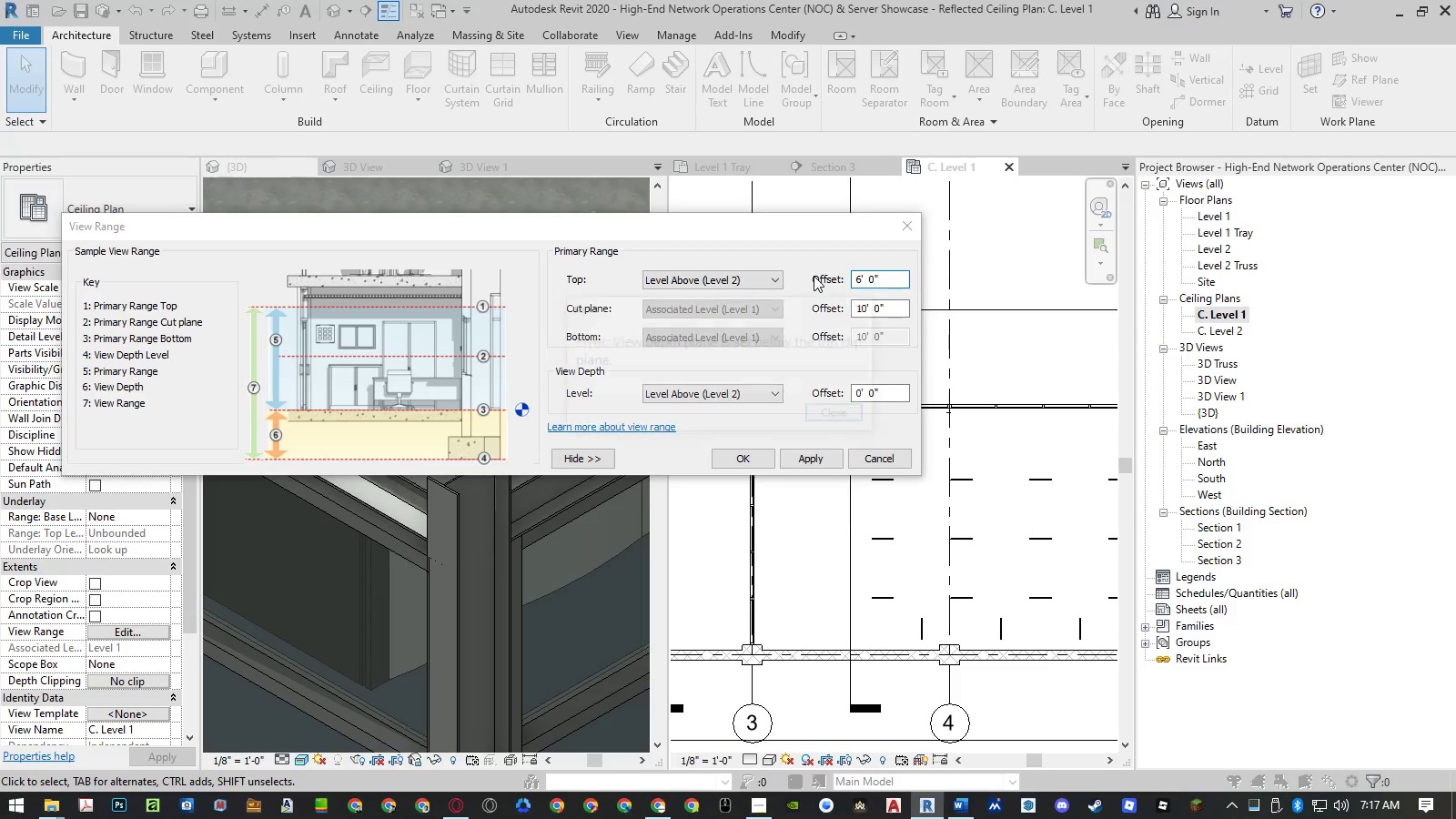 
key(NumpadEnter)
 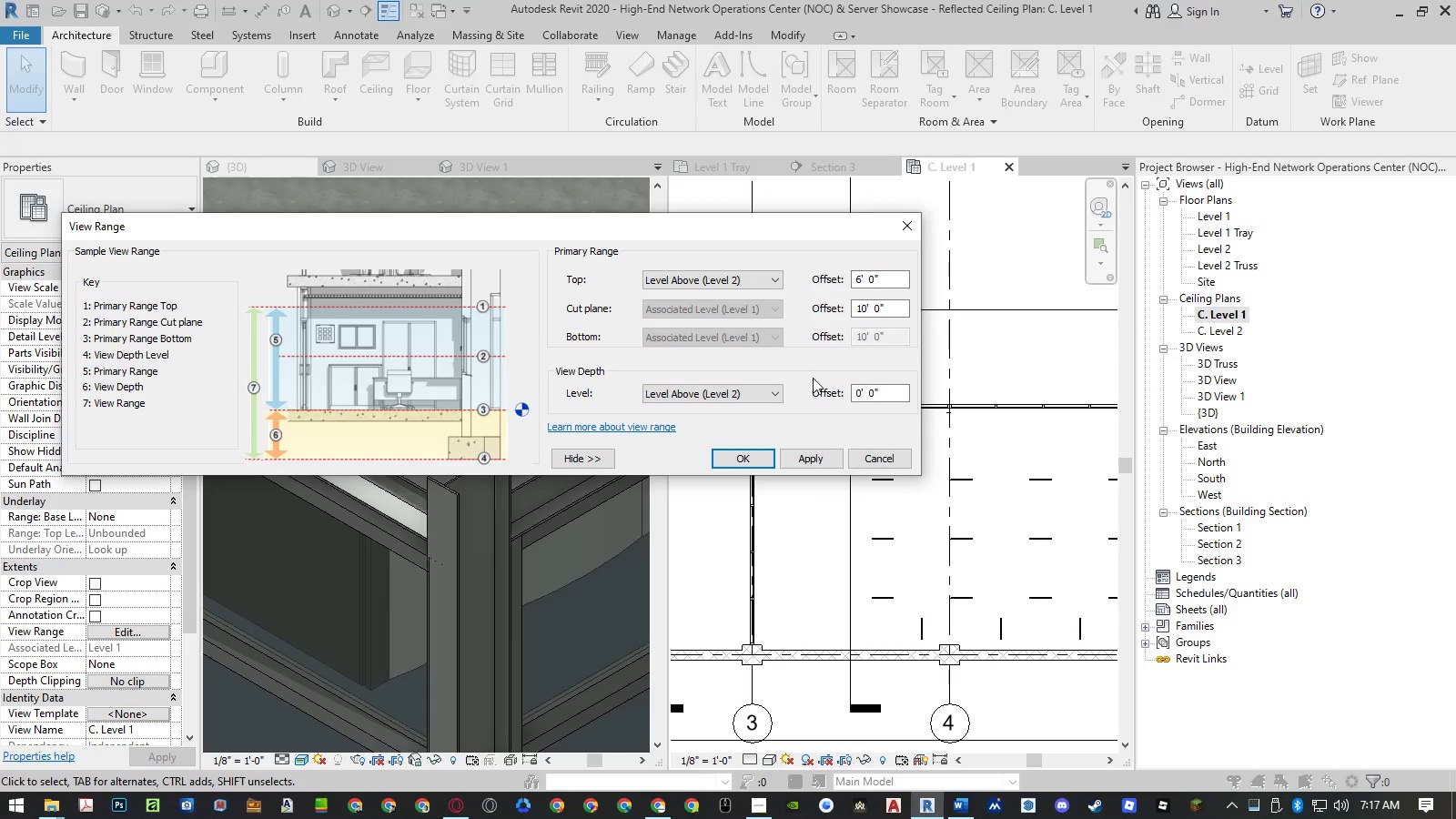 
left_click([830, 453])
 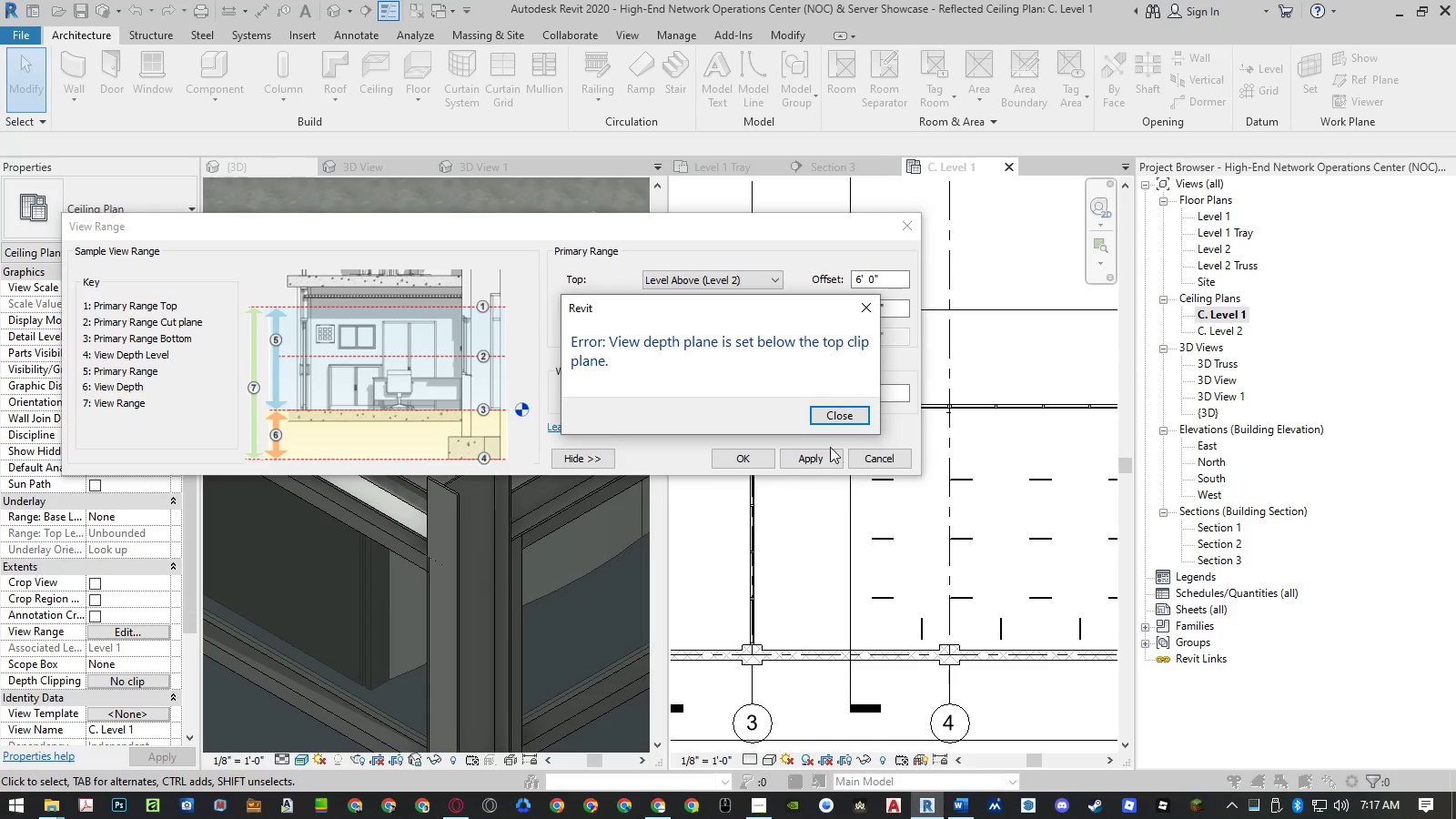 
left_click([833, 410])
 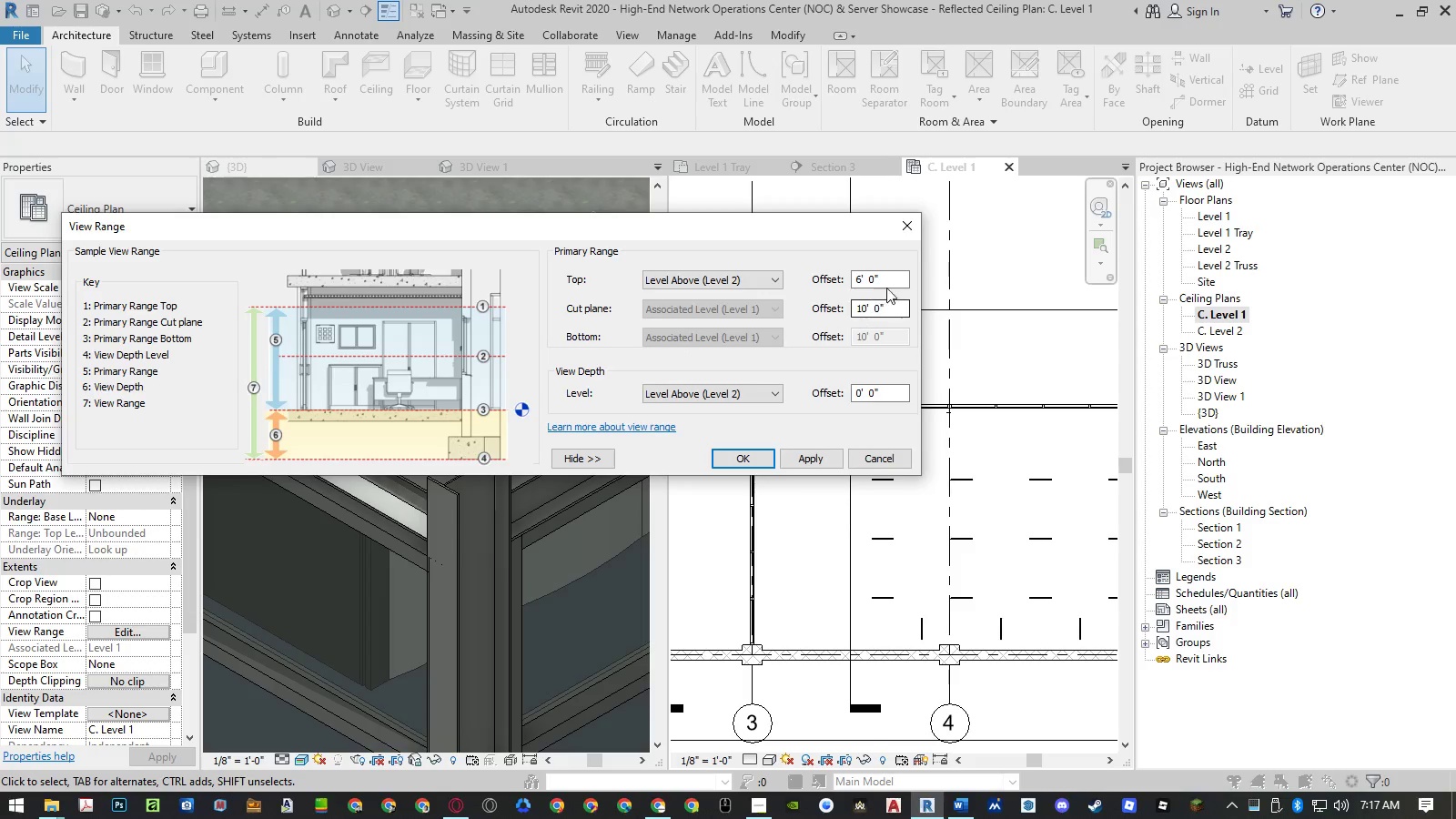 
left_click_drag(start_coordinate=[891, 282], to_coordinate=[813, 278])
 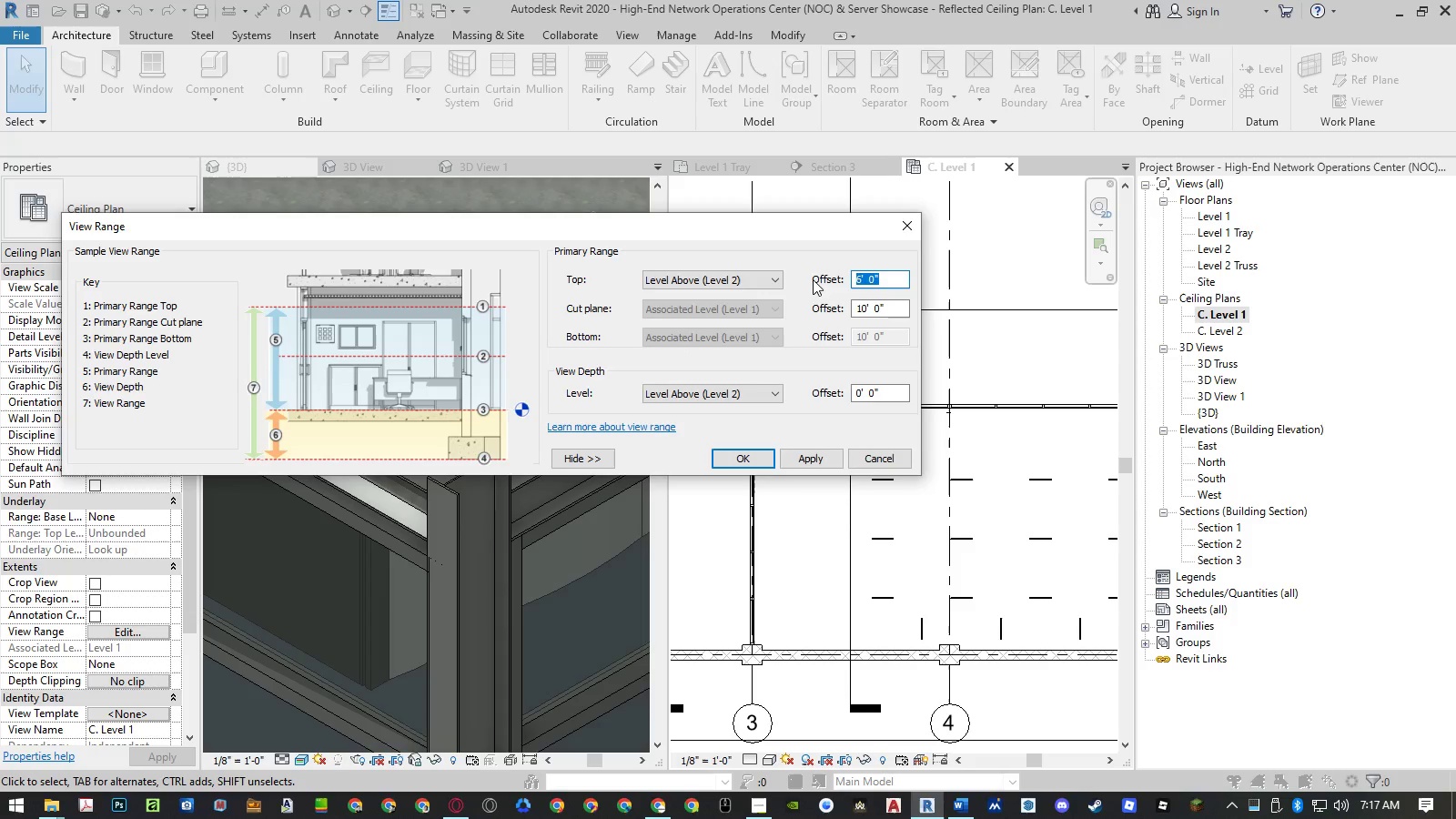 
key(Numpad0)
 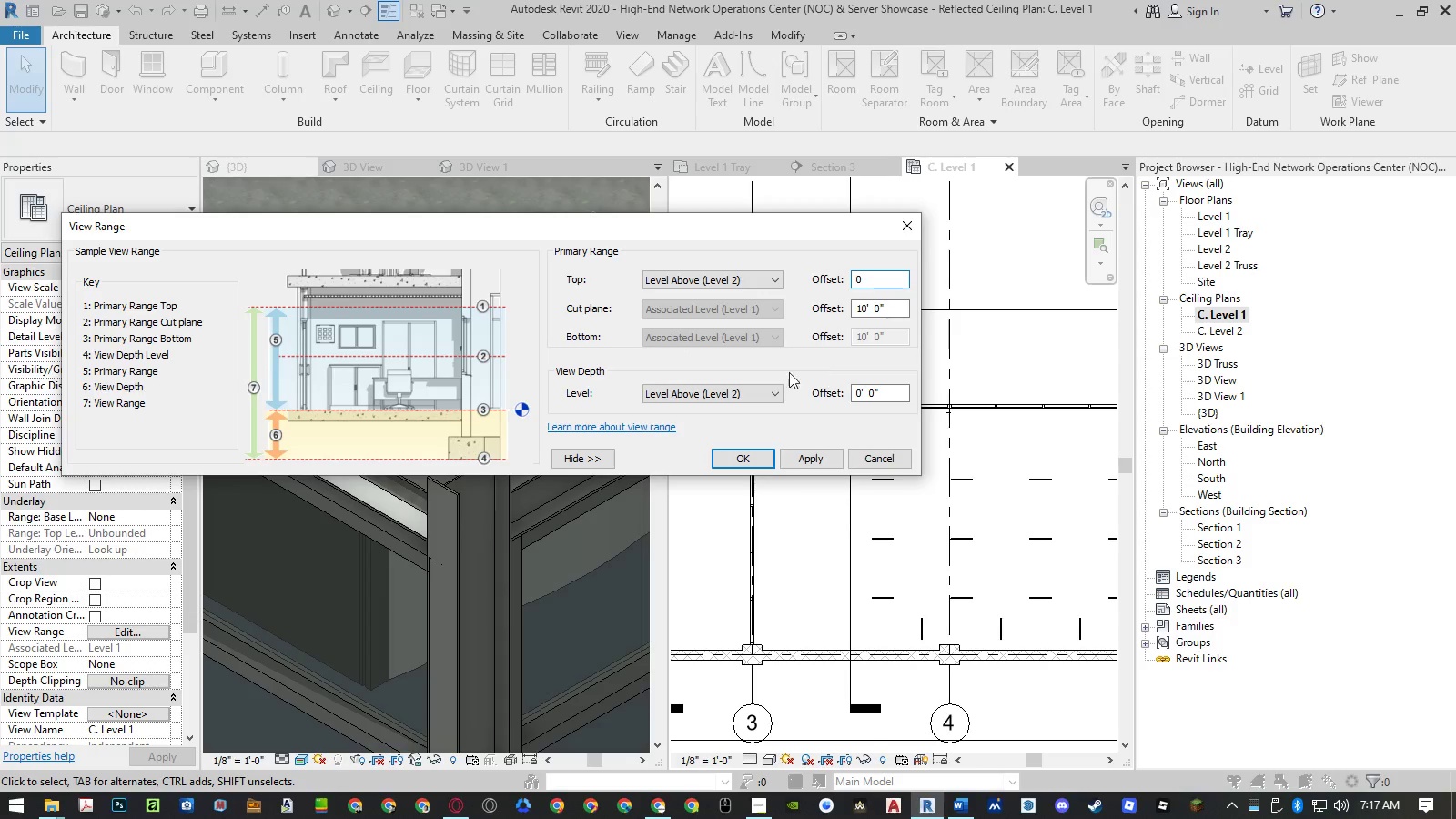 
double_click([753, 396])
 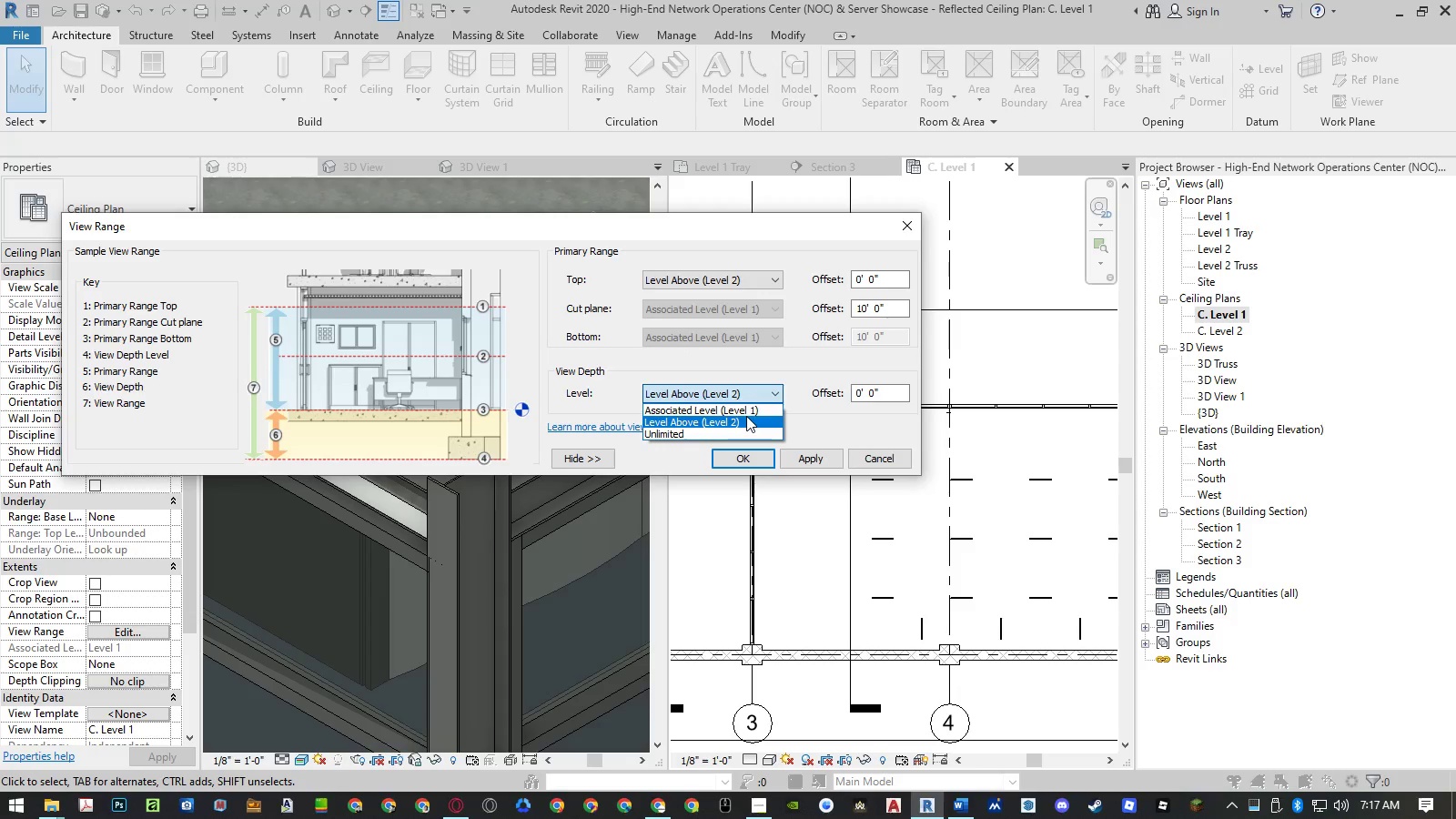 
left_click([885, 389])
 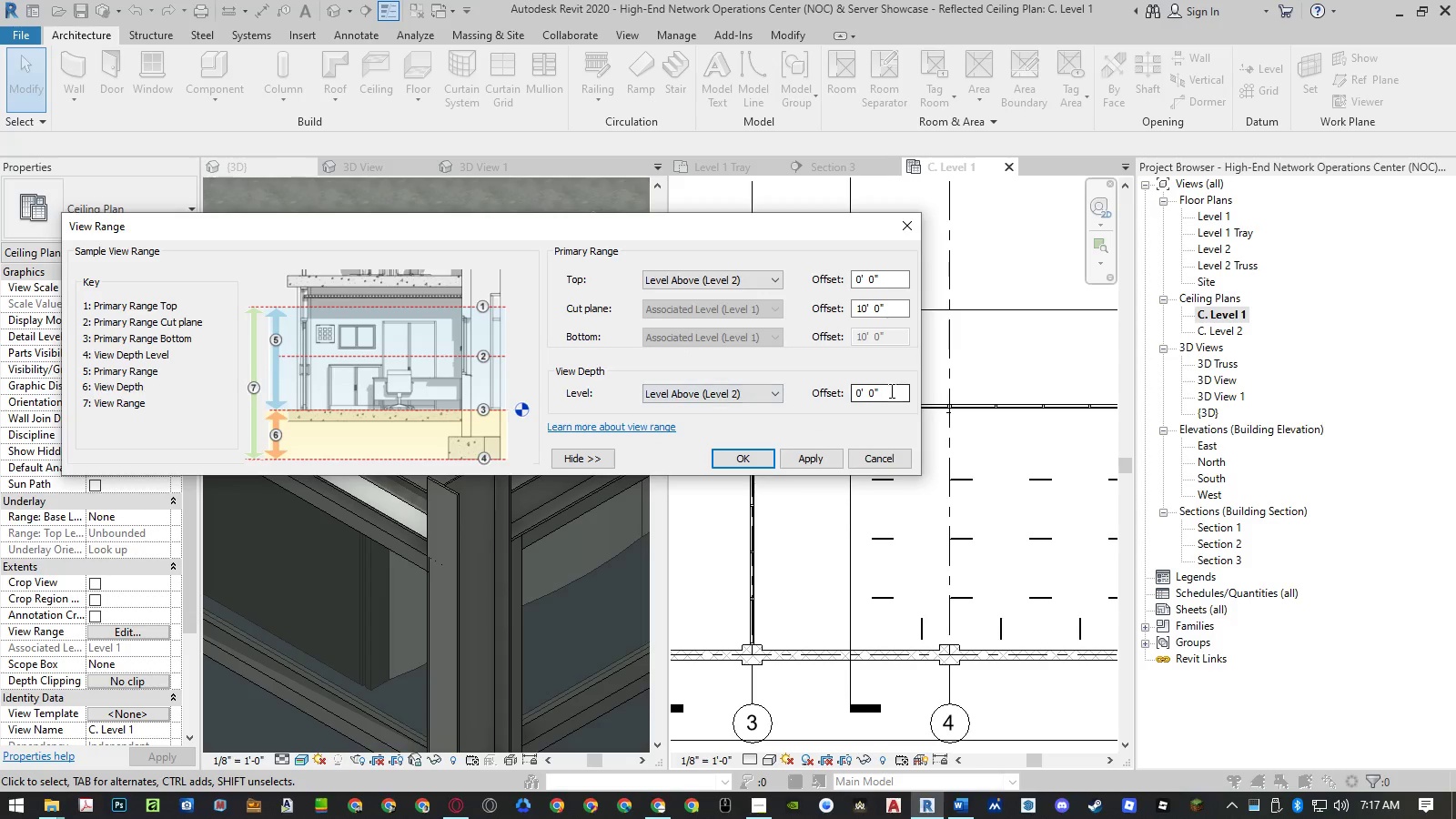 
left_click_drag(start_coordinate=[892, 391], to_coordinate=[828, 392])
 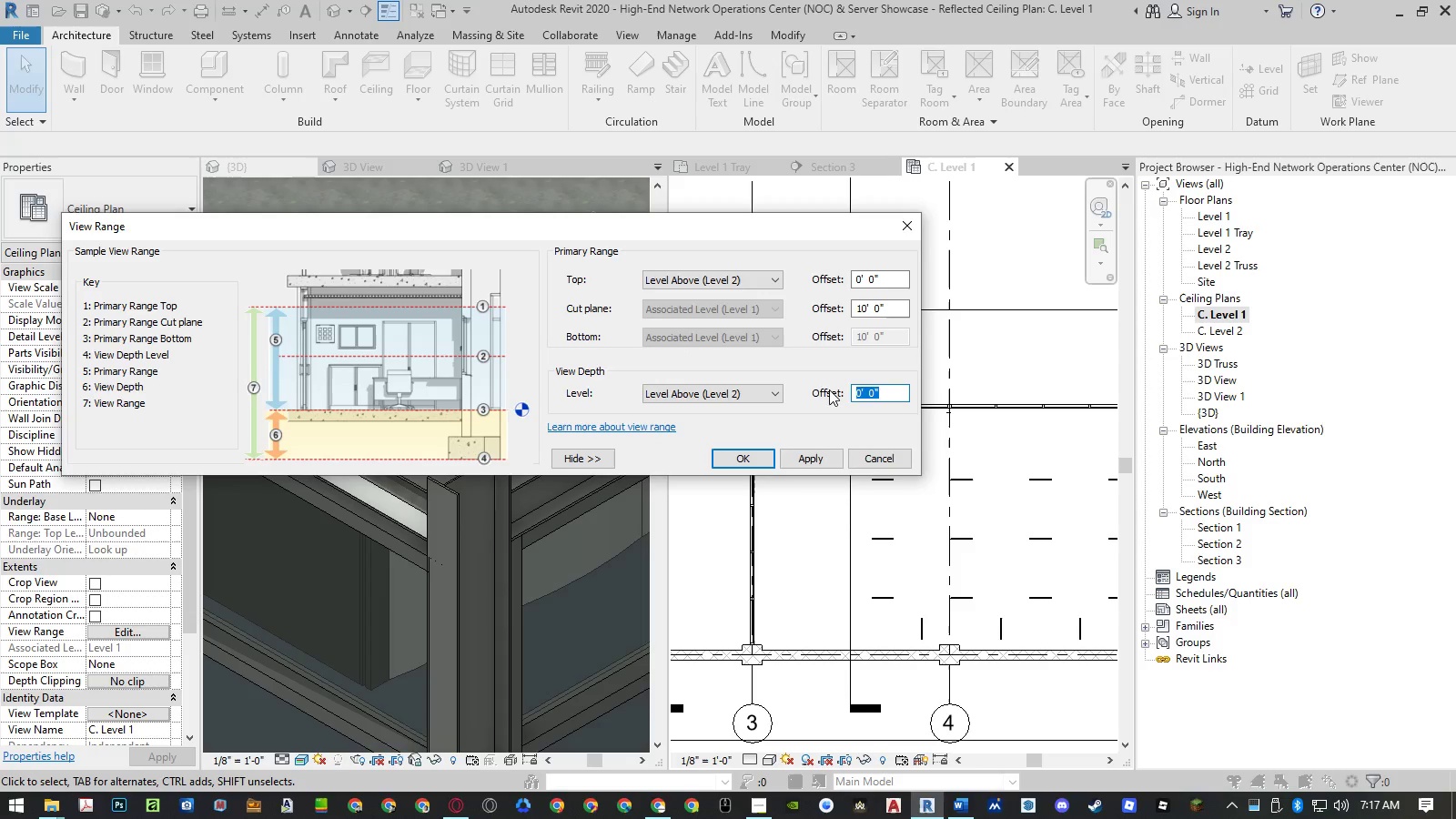 
key(Numpad6)
 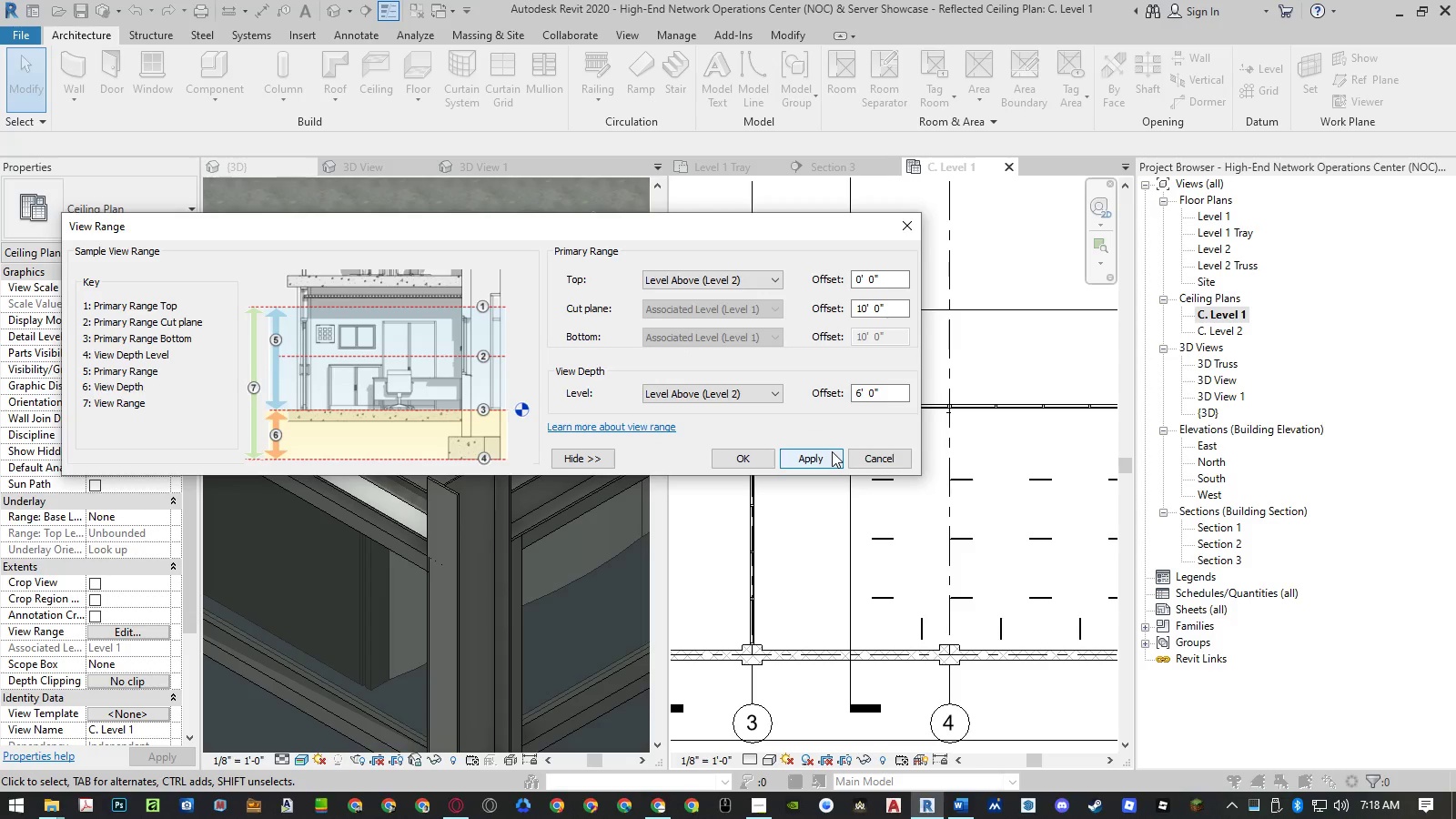 
left_click([824, 457])
 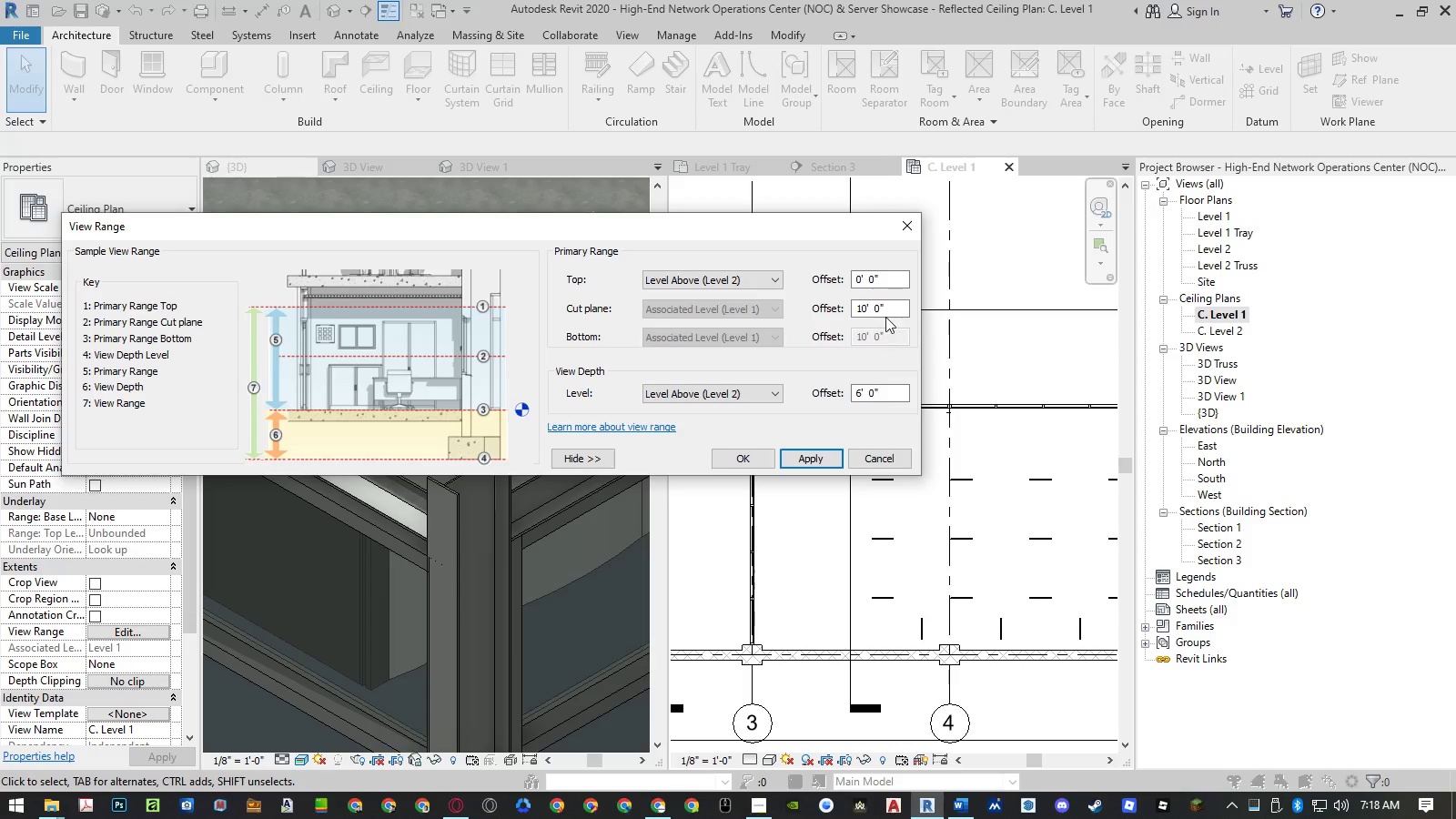 
left_click_drag(start_coordinate=[893, 280], to_coordinate=[843, 276])
 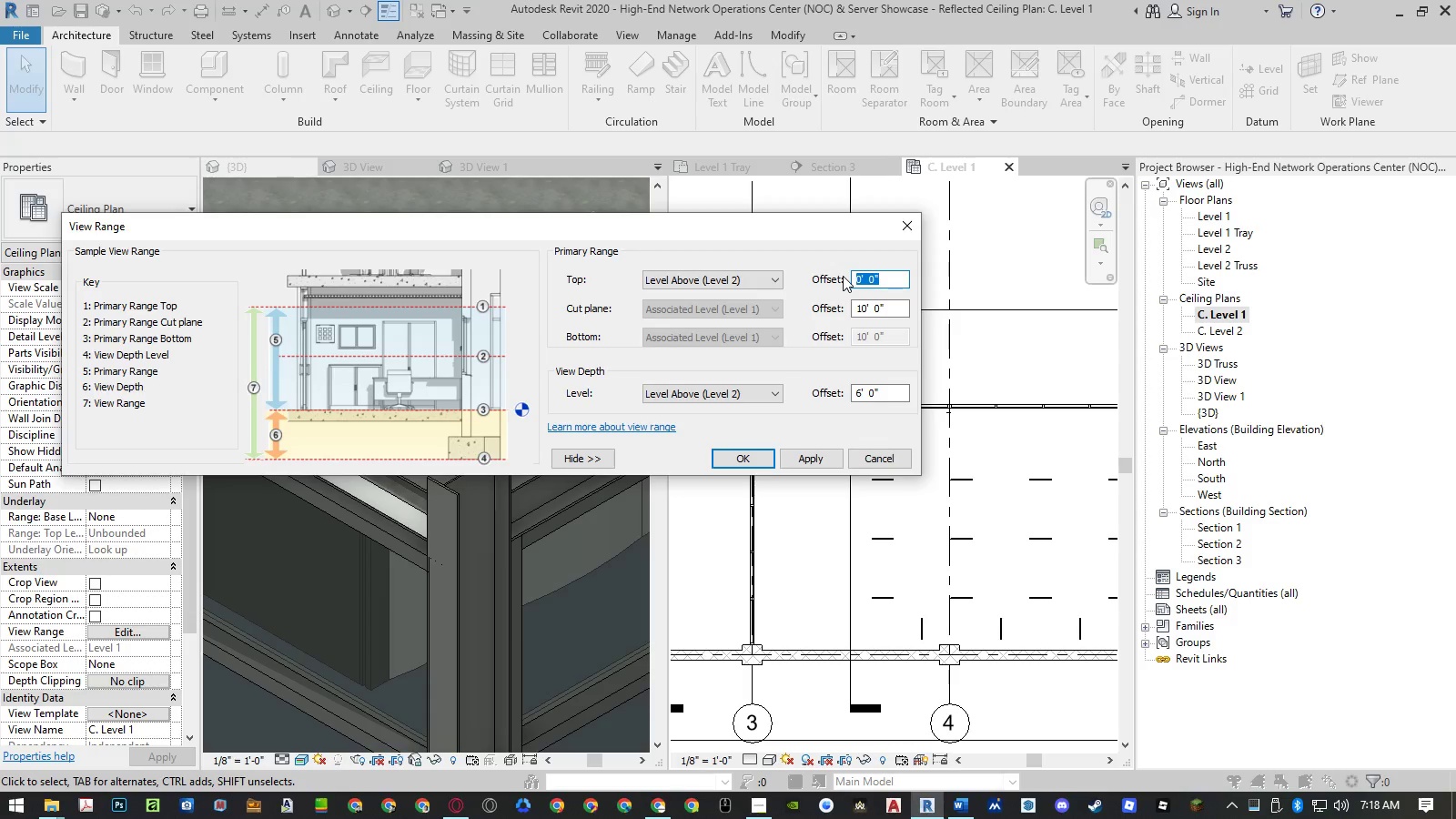 
key(Numpad3)
 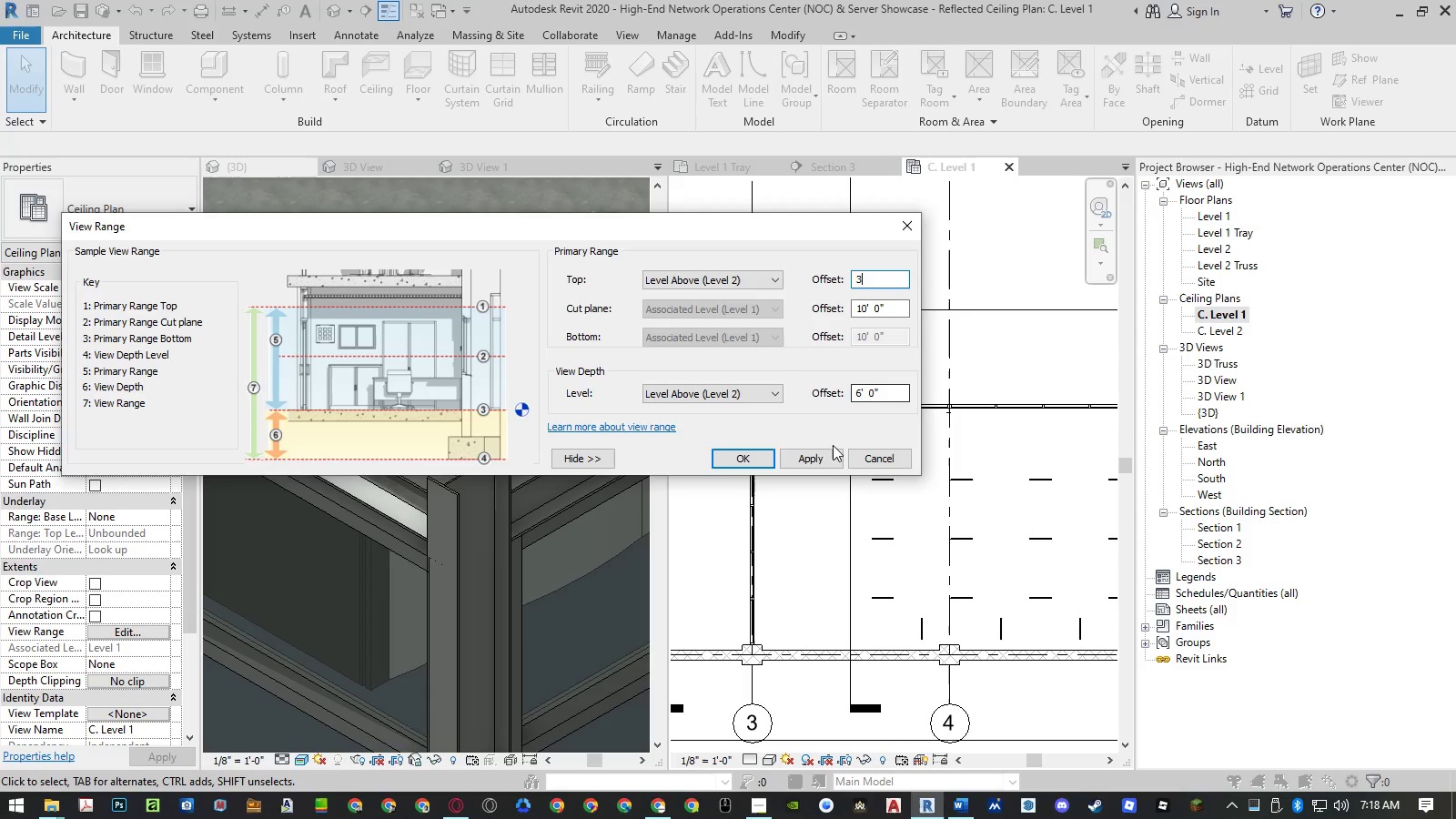 
left_click([819, 460])
 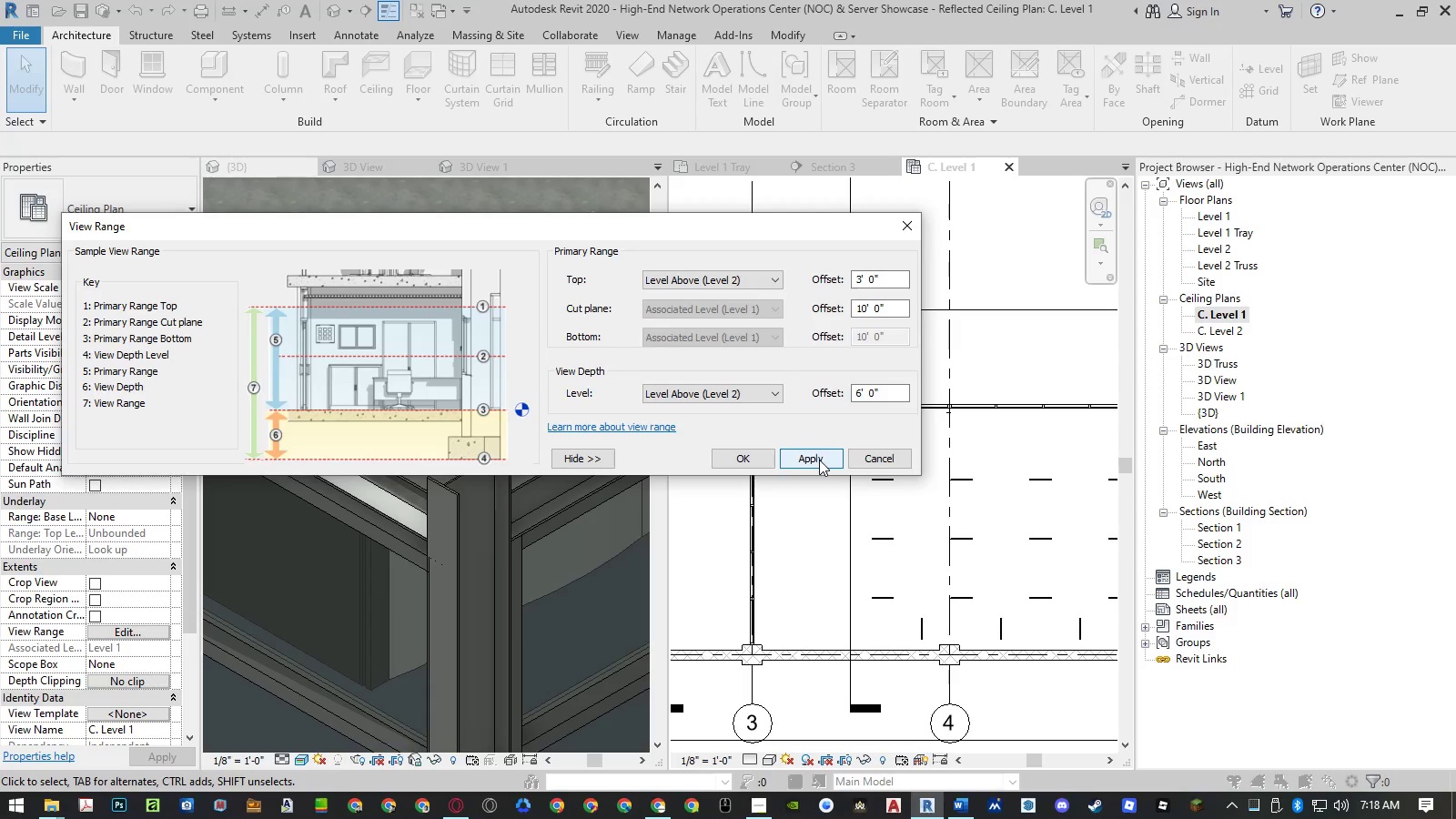 
left_click([819, 460])
 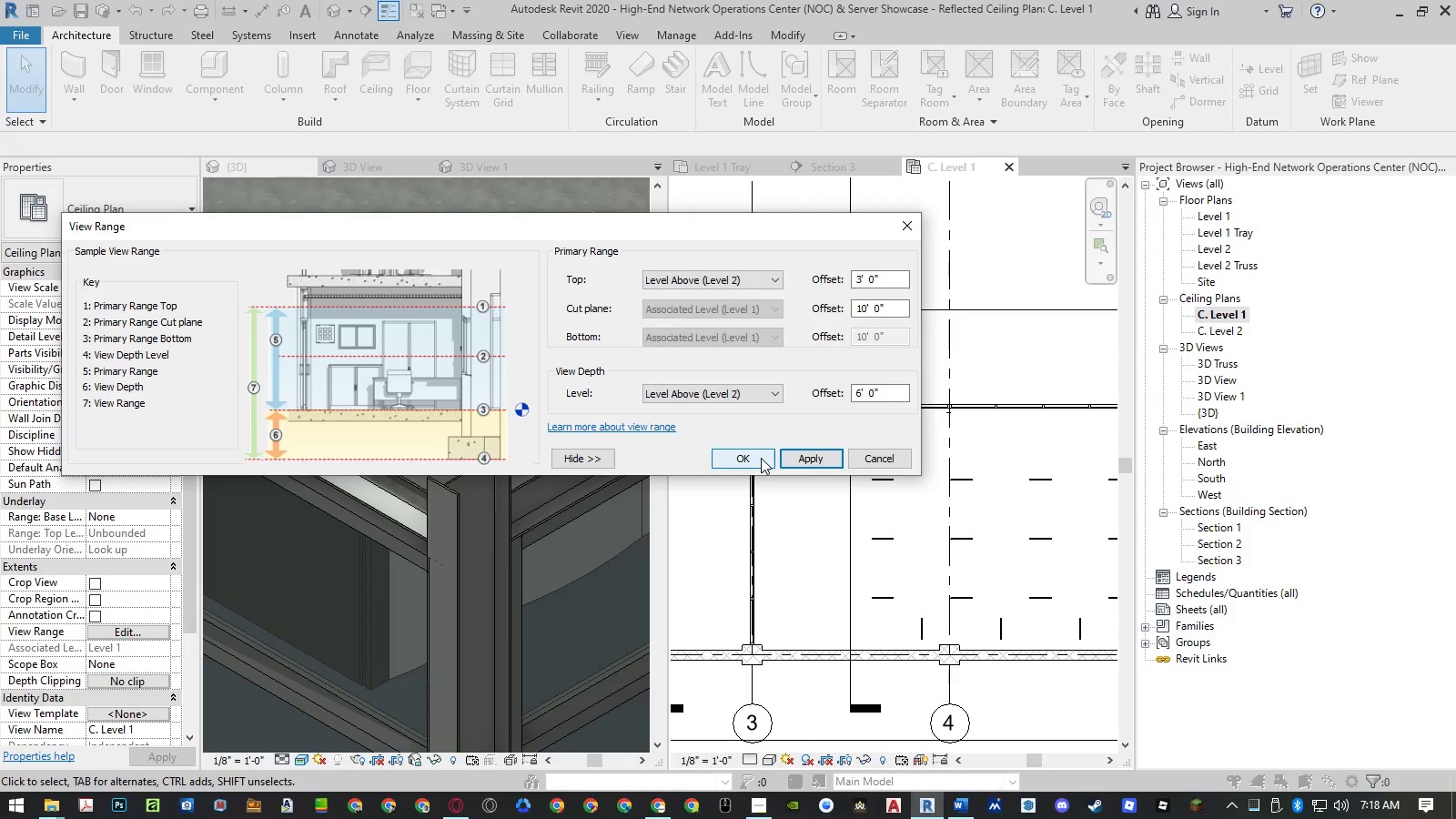 
left_click([761, 458])
 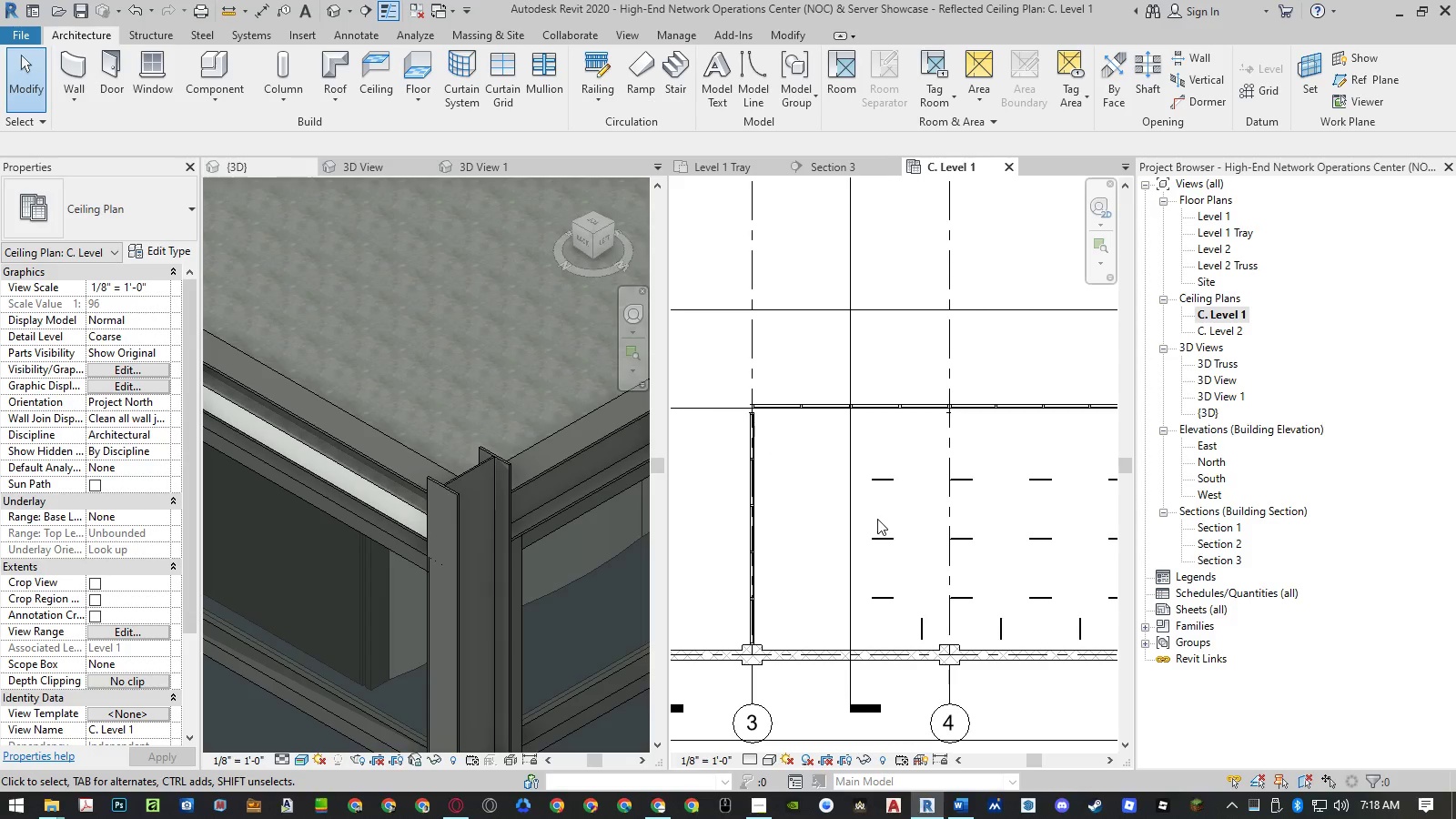 
scroll: coordinate [920, 525], scroll_direction: up, amount: 4.0
 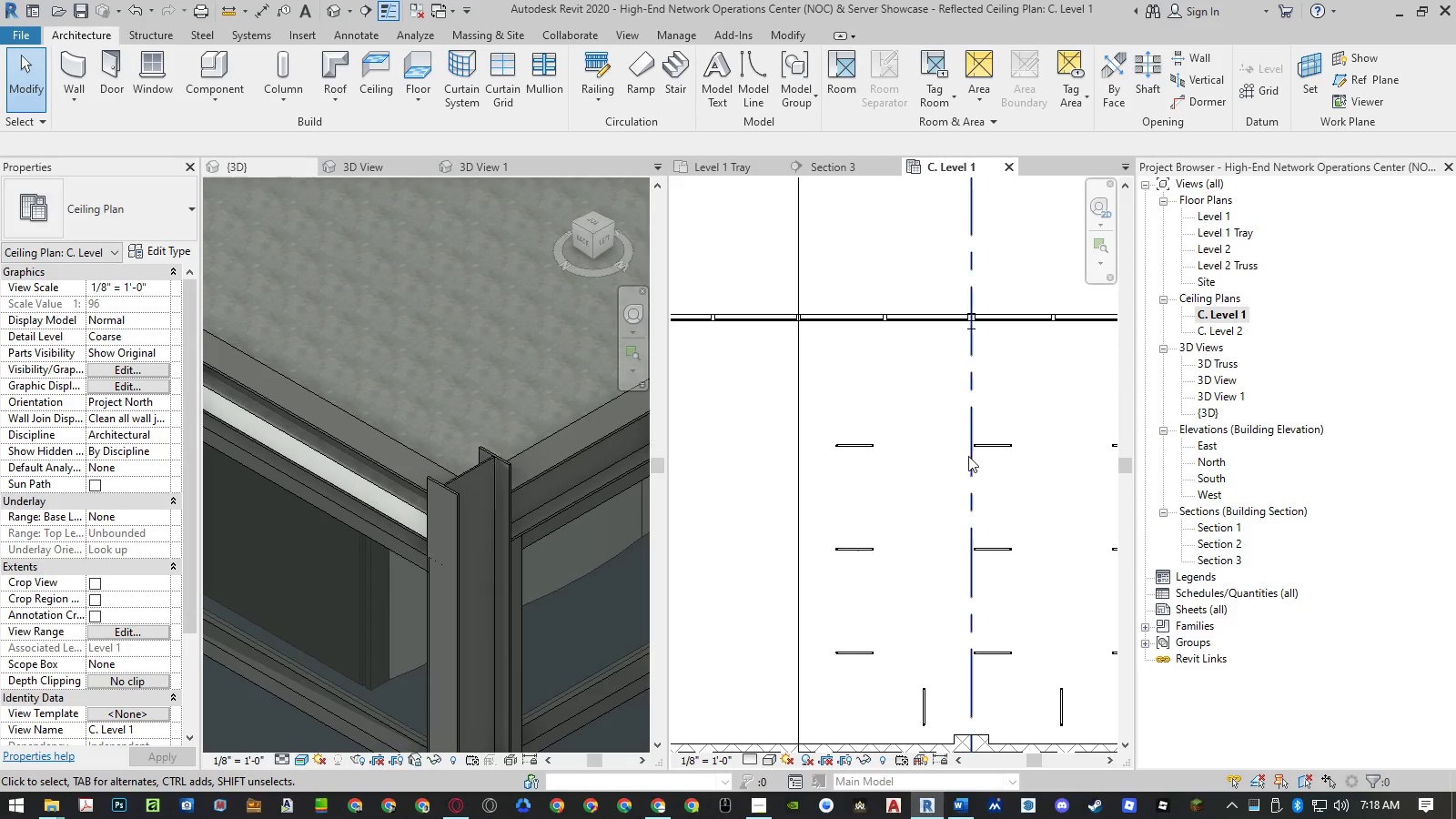 
left_click([984, 444])
 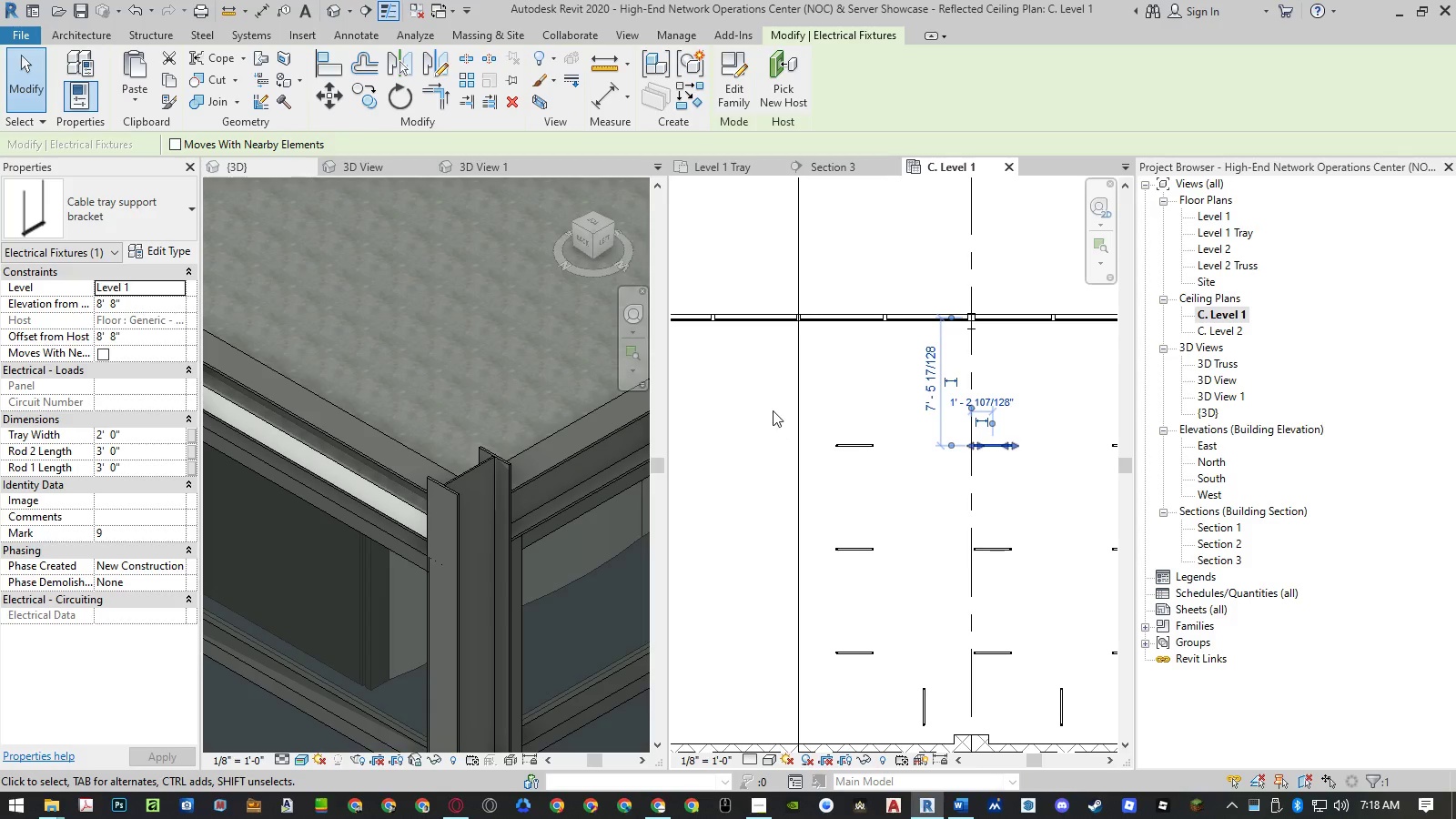 
left_click([768, 409])
 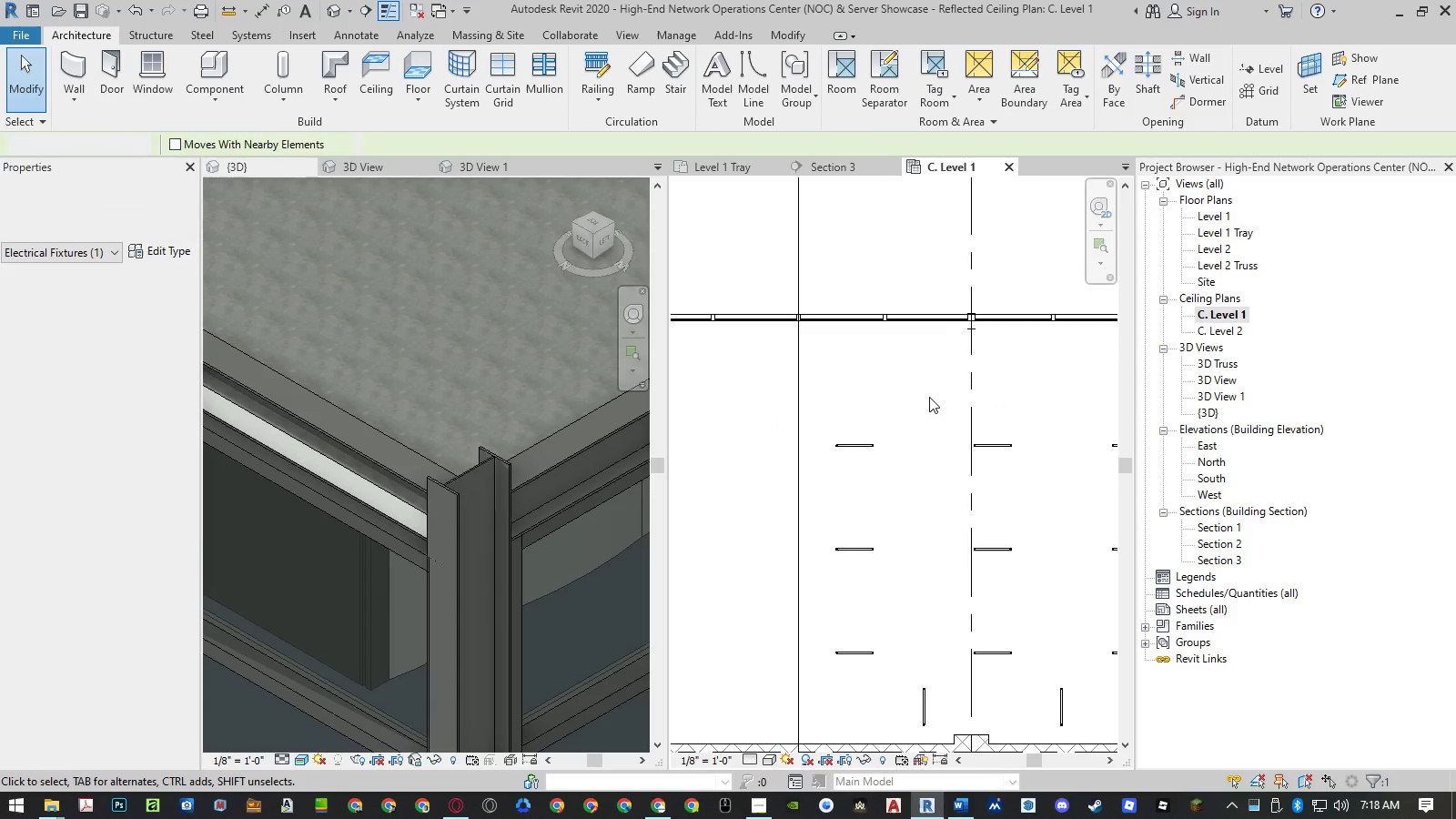 
scroll: coordinate [935, 395], scroll_direction: down, amount: 4.0
 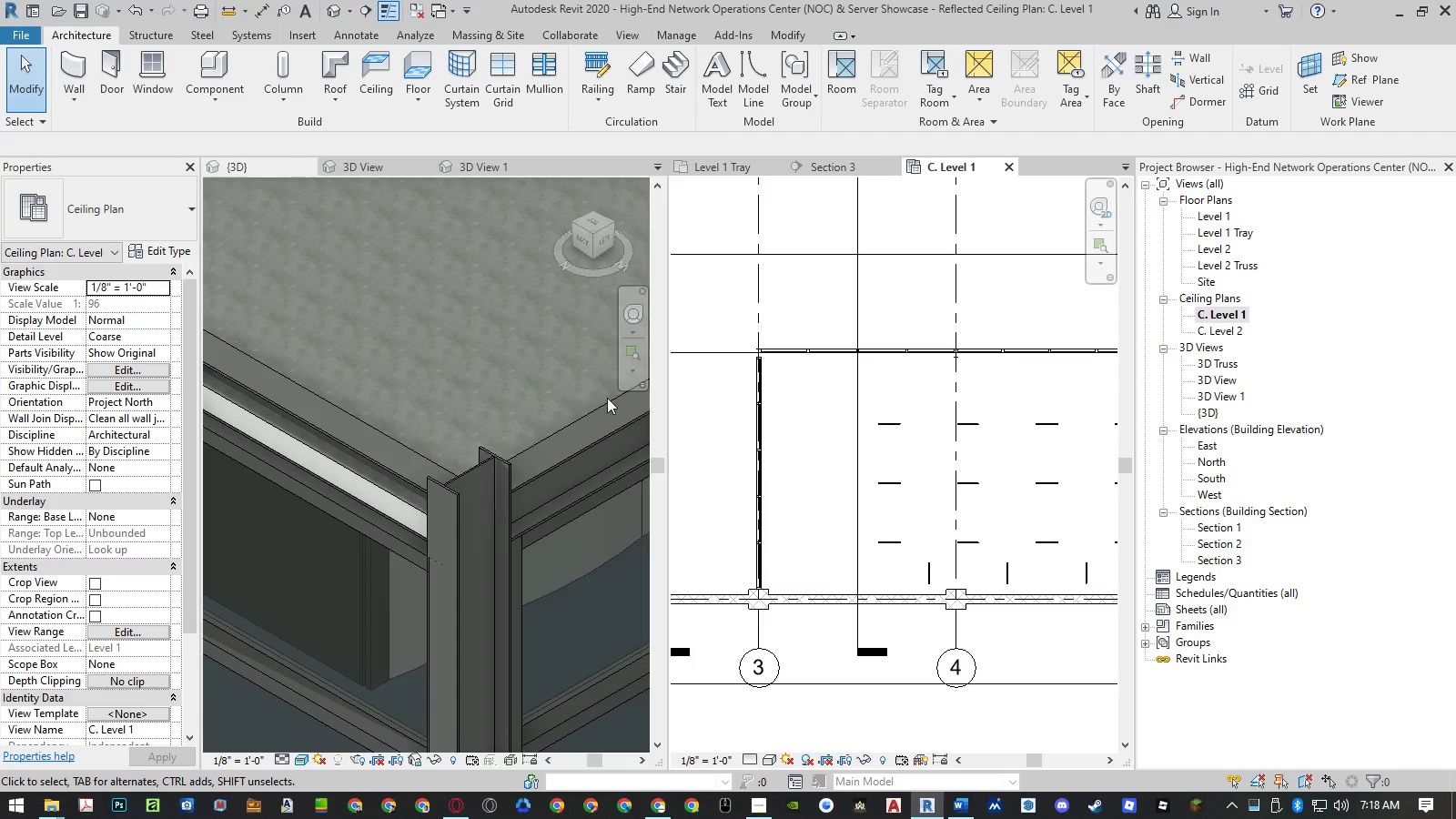 
left_click([508, 381])
 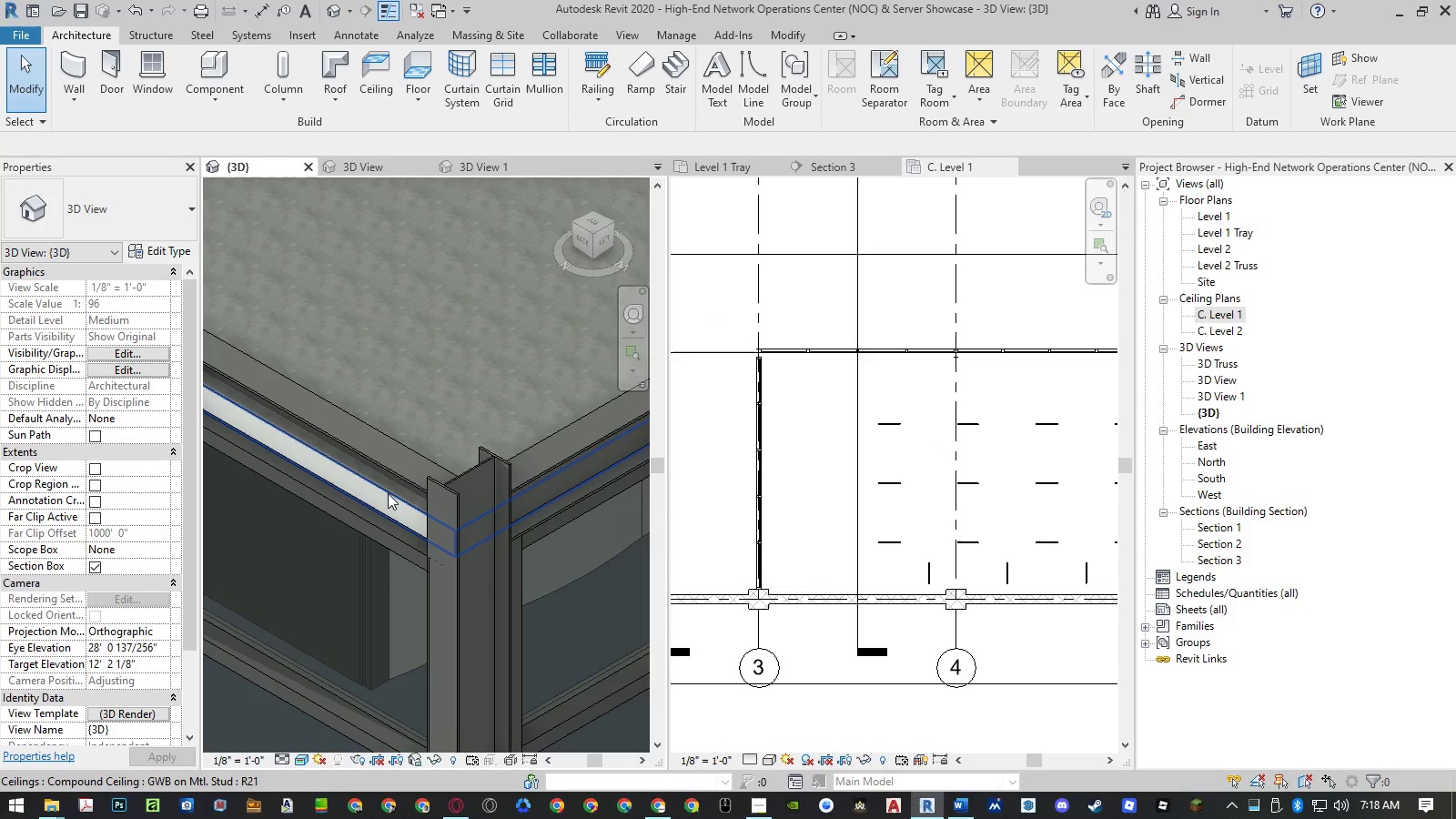 
left_click([388, 493])
 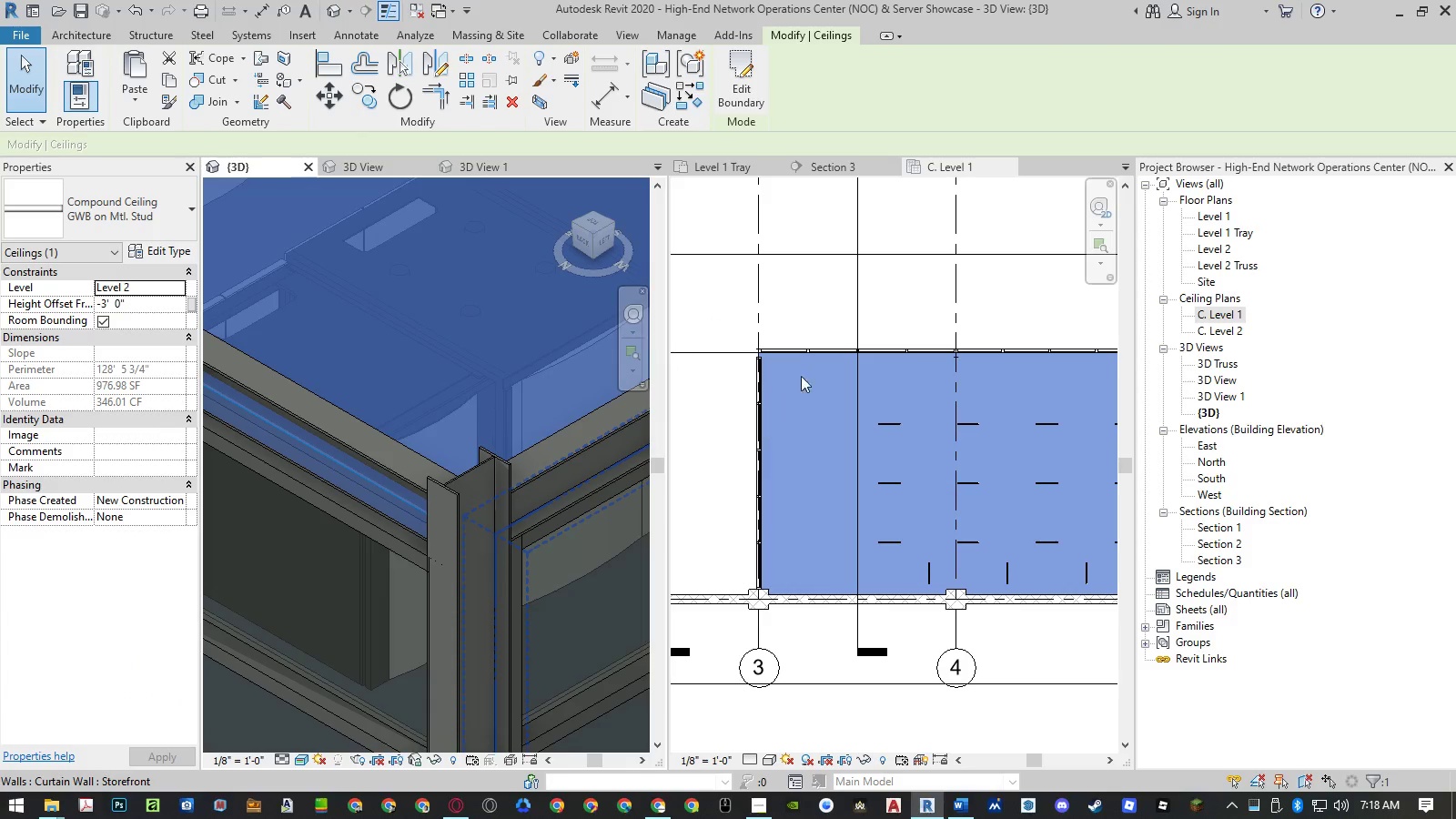 
scroll: coordinate [790, 336], scroll_direction: up, amount: 8.0
 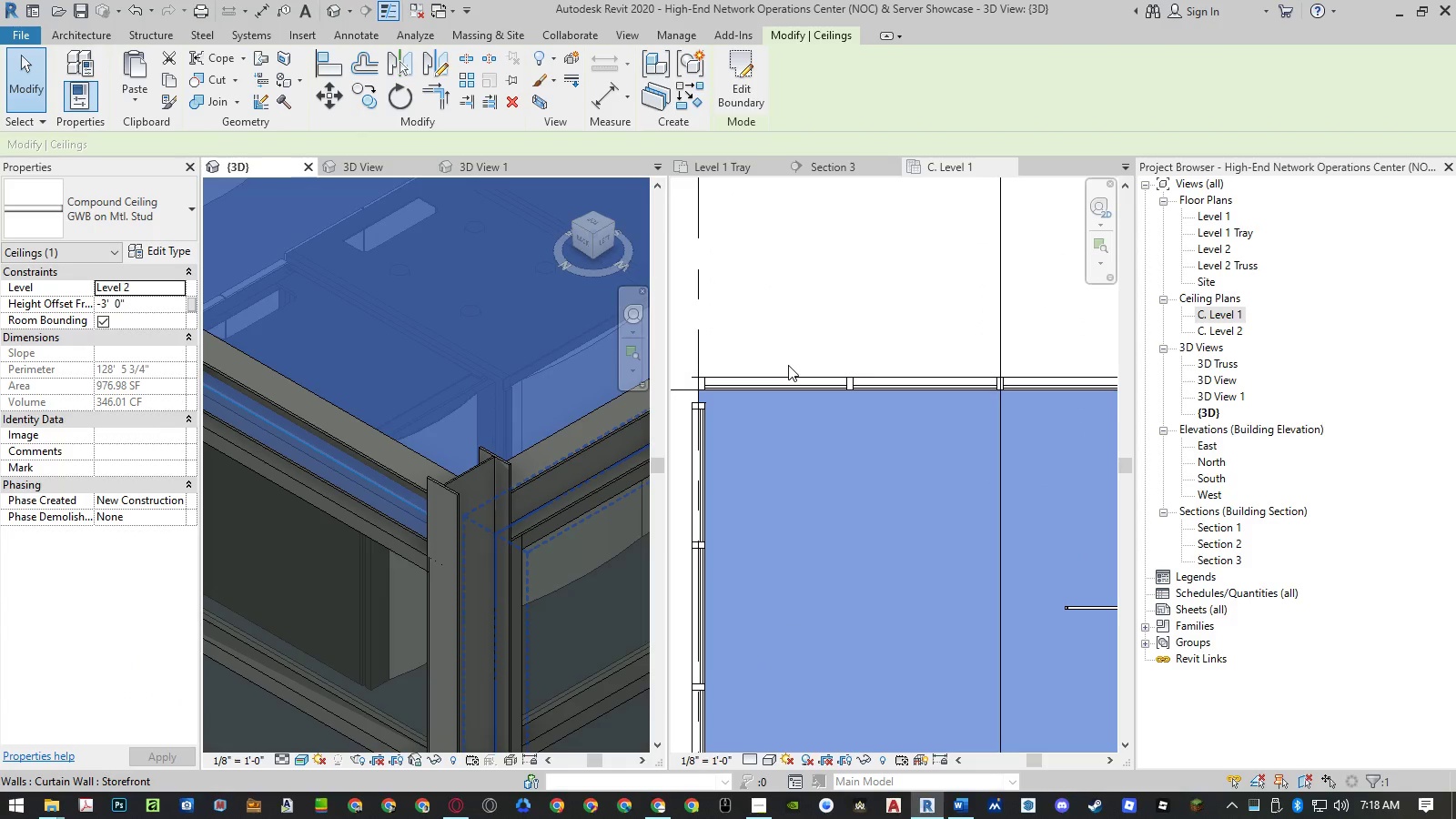 
scroll: coordinate [788, 365], scroll_direction: down, amount: 11.0
 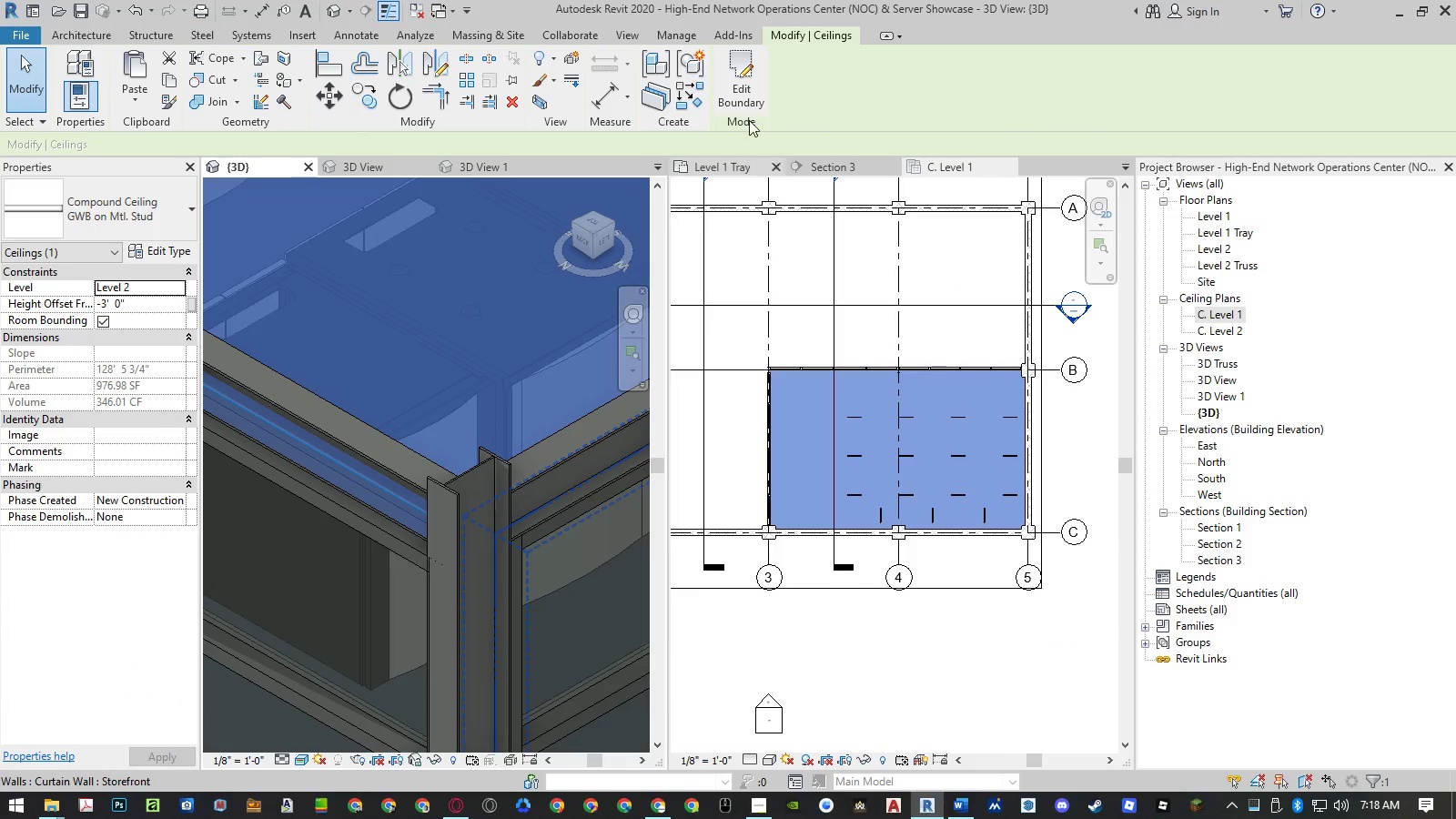 
left_click([745, 92])
 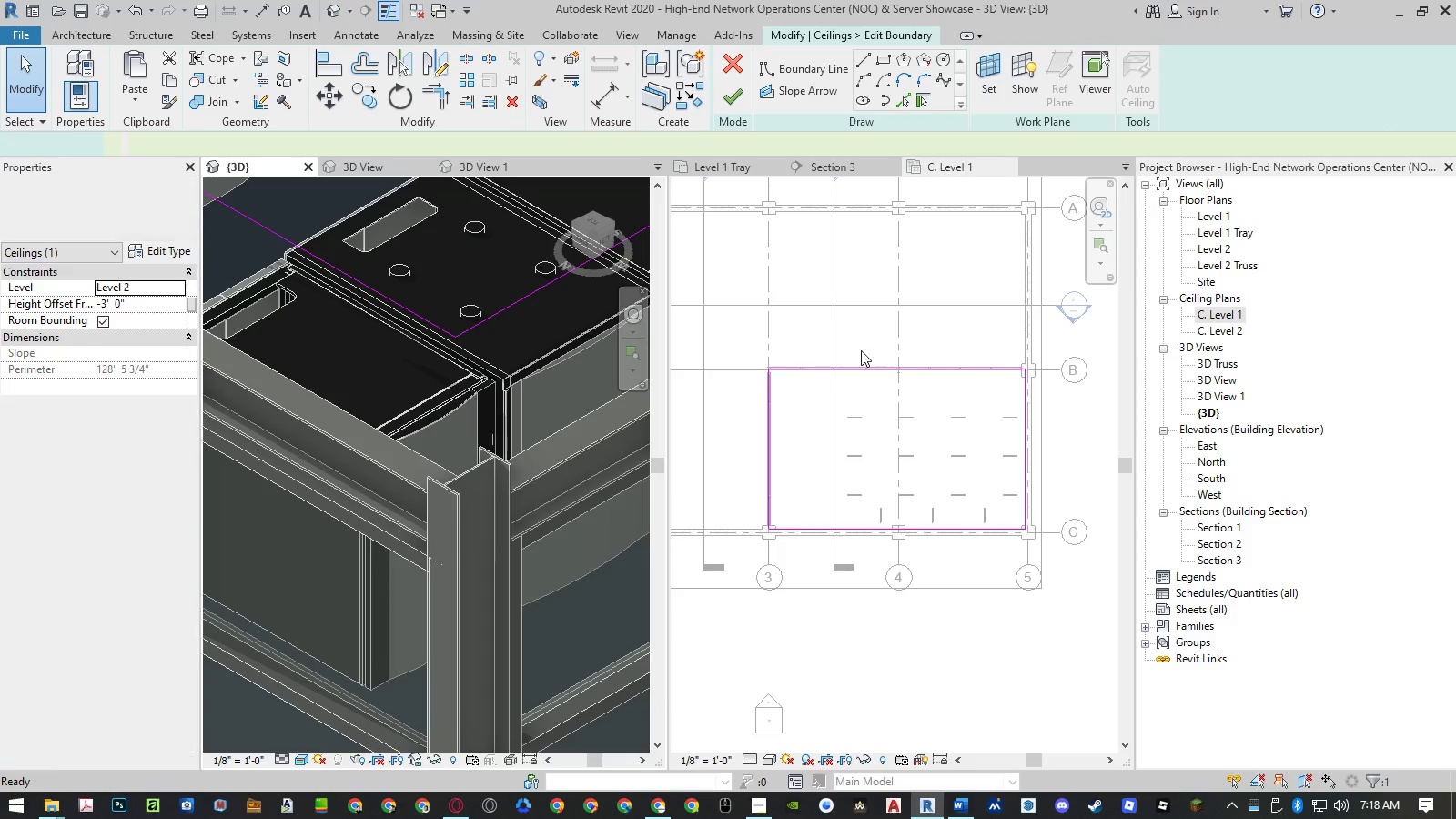 
scroll: coordinate [843, 364], scroll_direction: up, amount: 2.0
 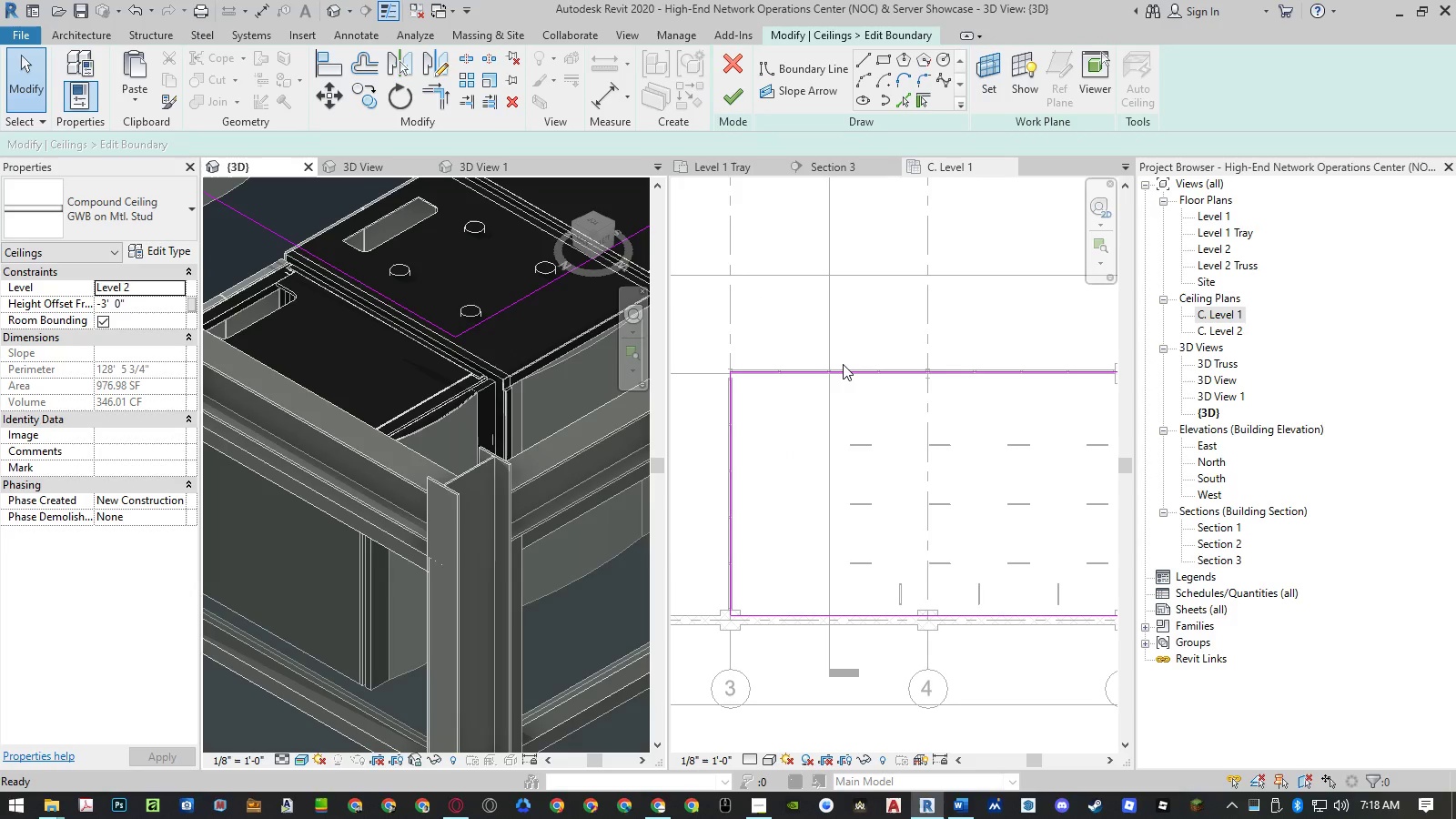 
type(al)
 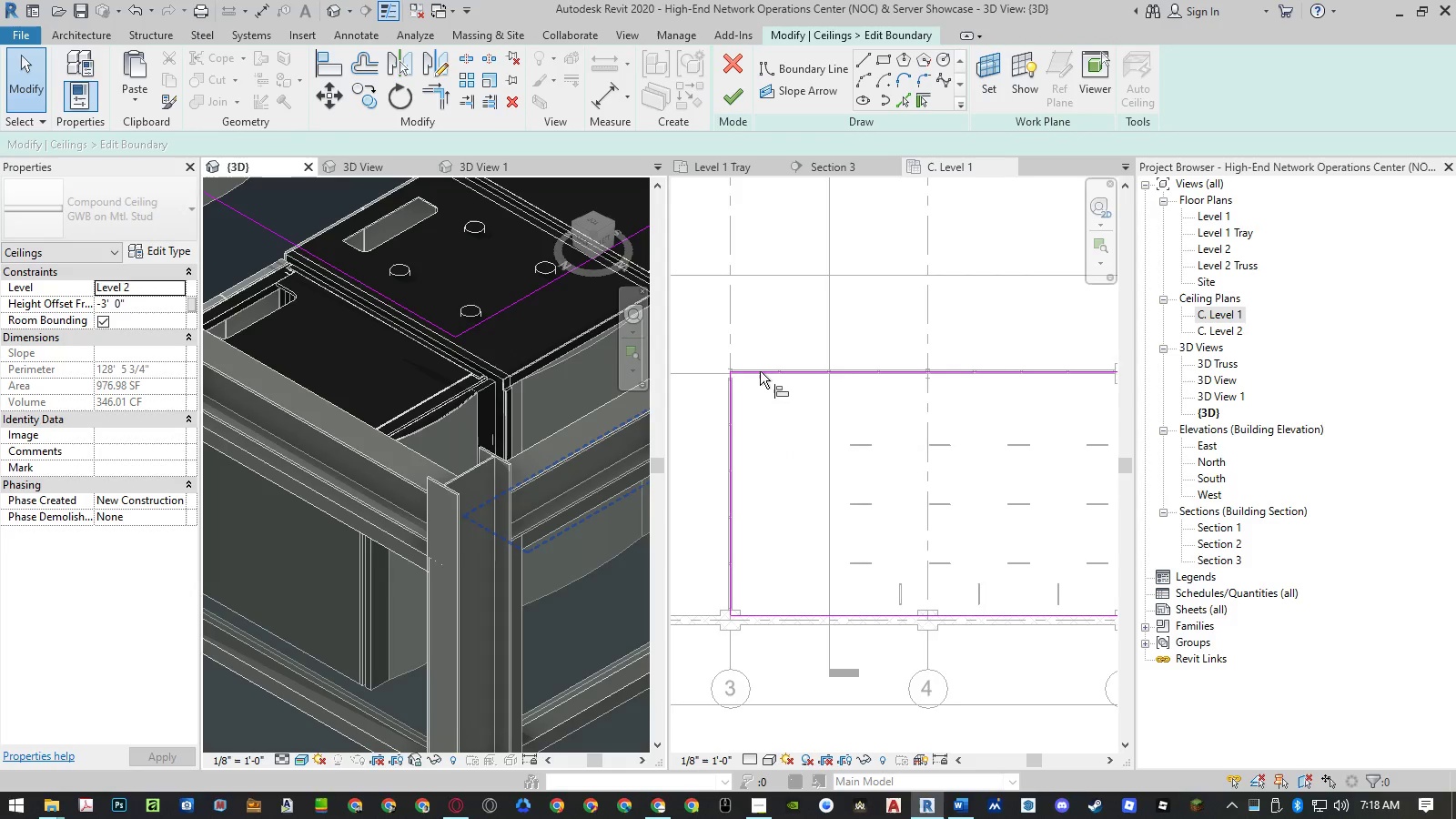 
scroll: coordinate [776, 387], scroll_direction: up, amount: 15.0
 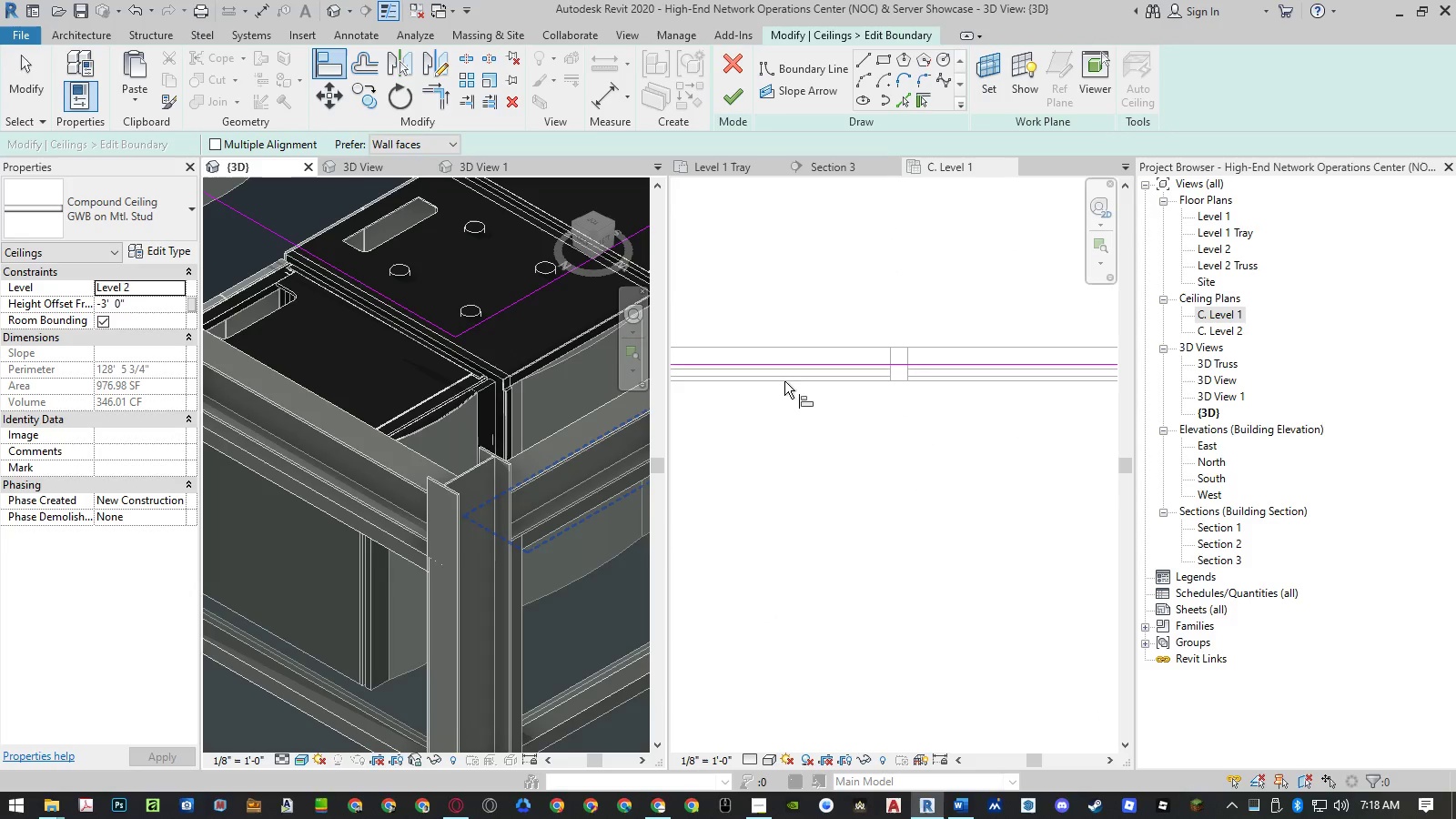 
key(Escape)
 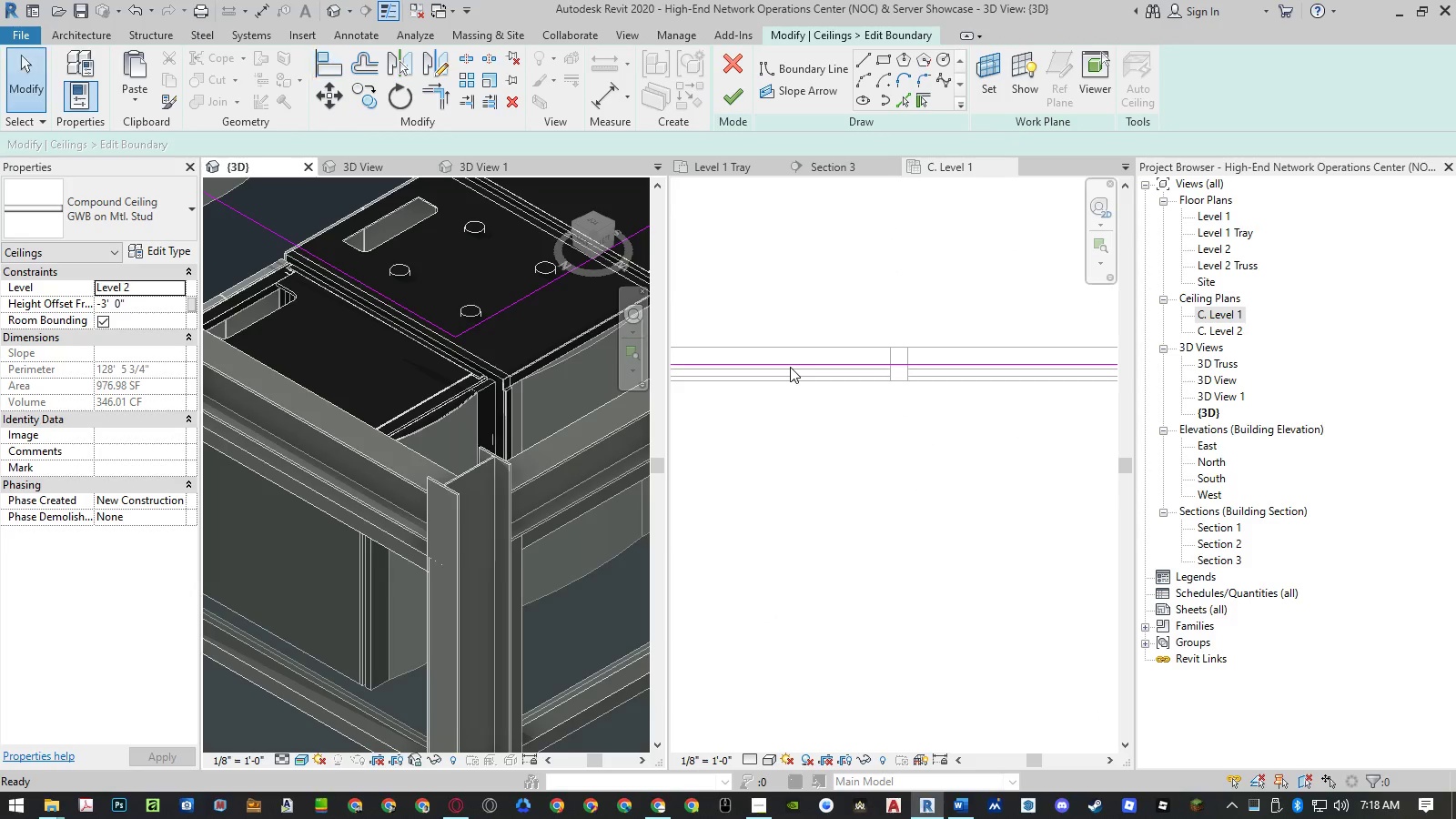 
left_click([790, 365])
 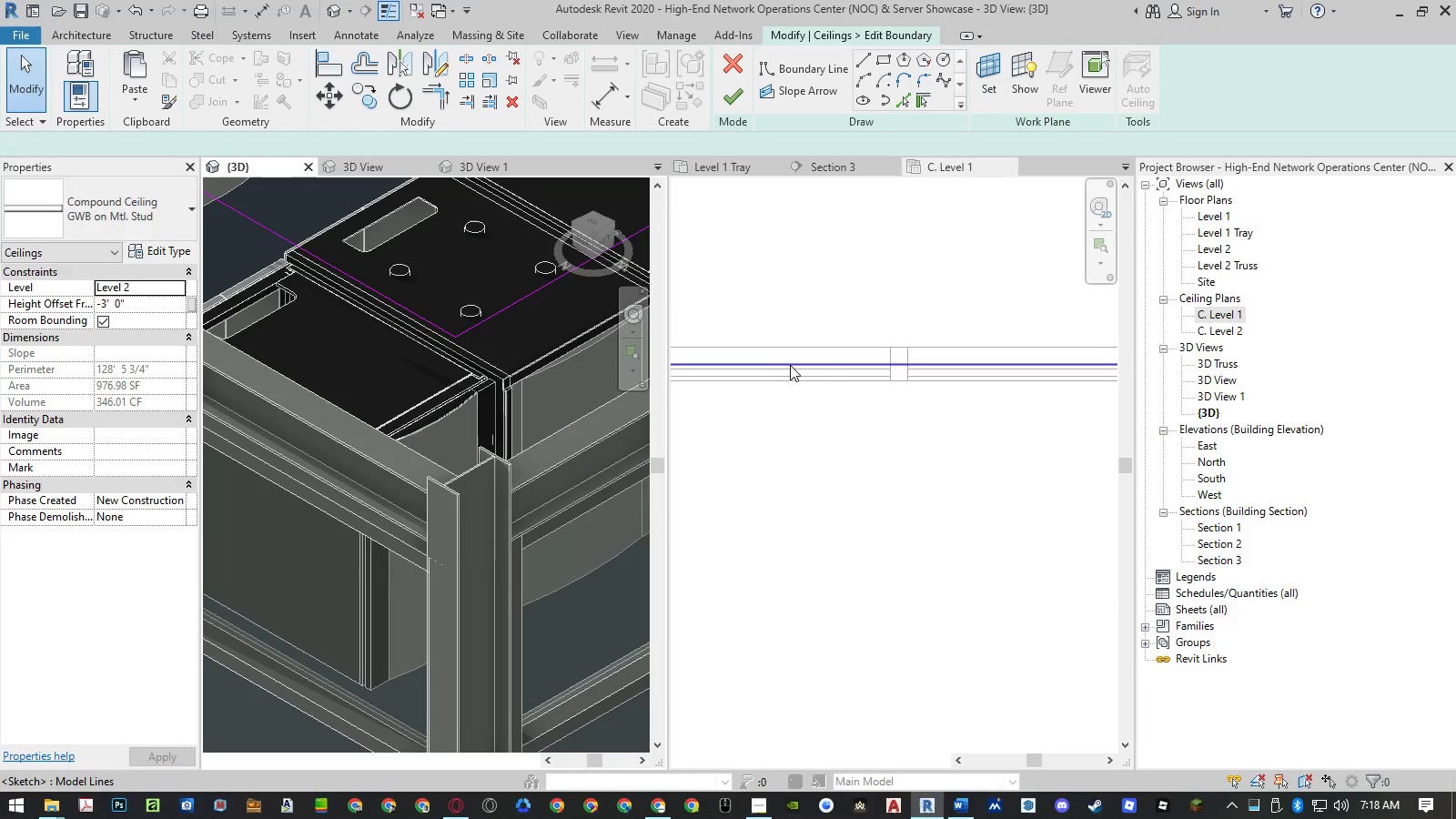 
key(Escape)
 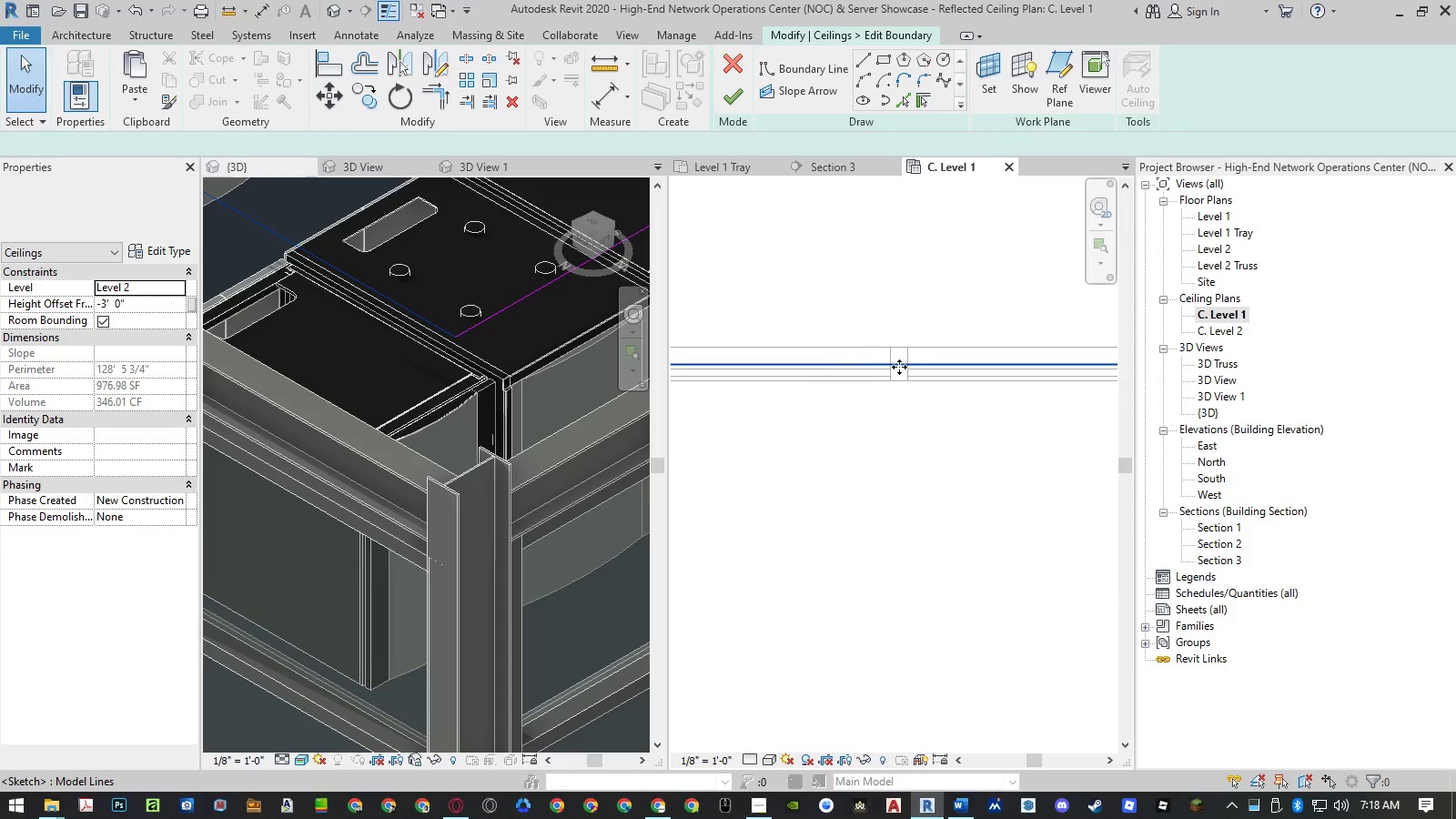 
scroll: coordinate [951, 379], scroll_direction: down, amount: 9.0
 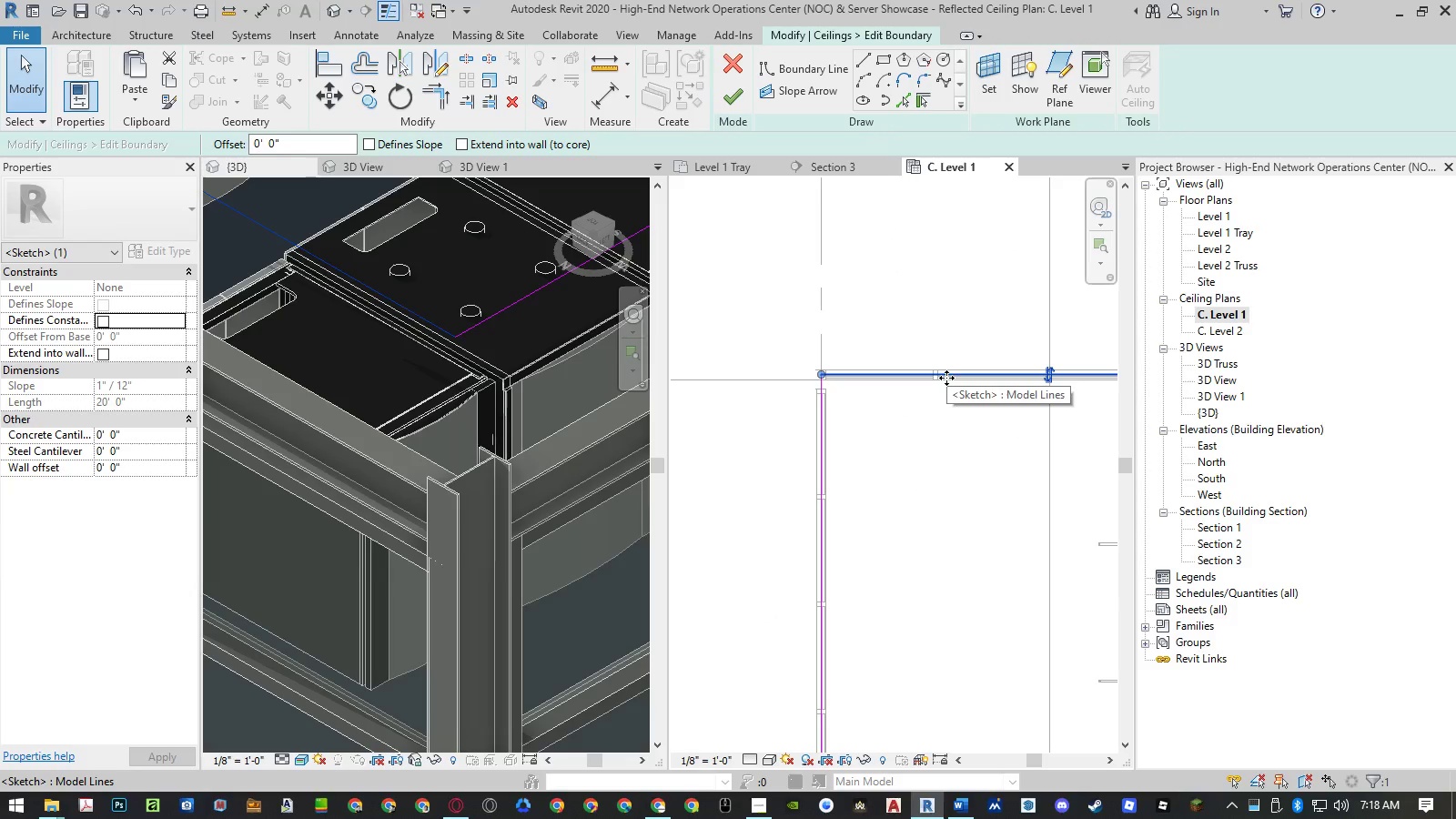 
type(mv)
 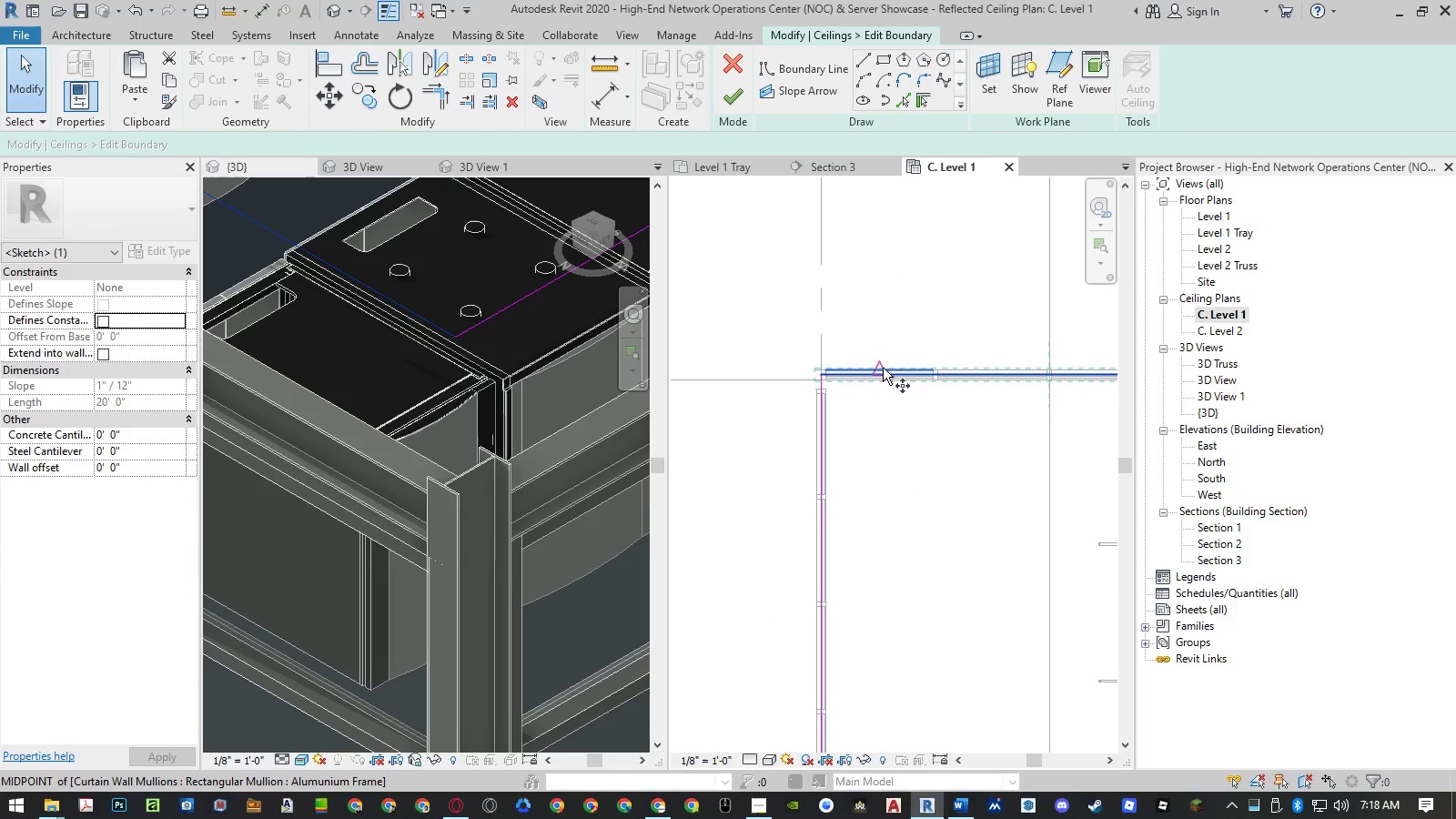 
scroll: coordinate [804, 394], scroll_direction: up, amount: 11.0
 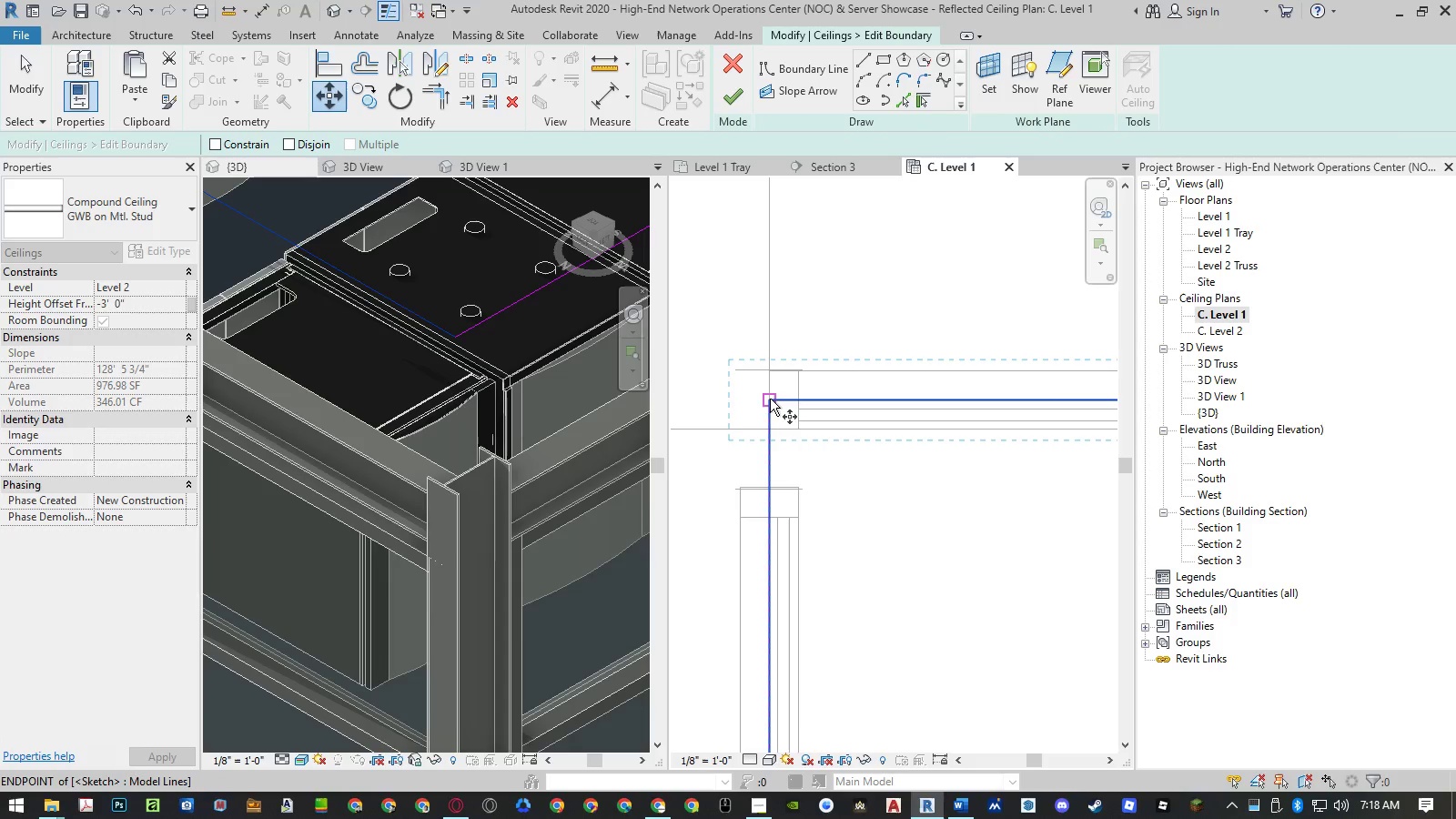 
left_click([770, 399])
 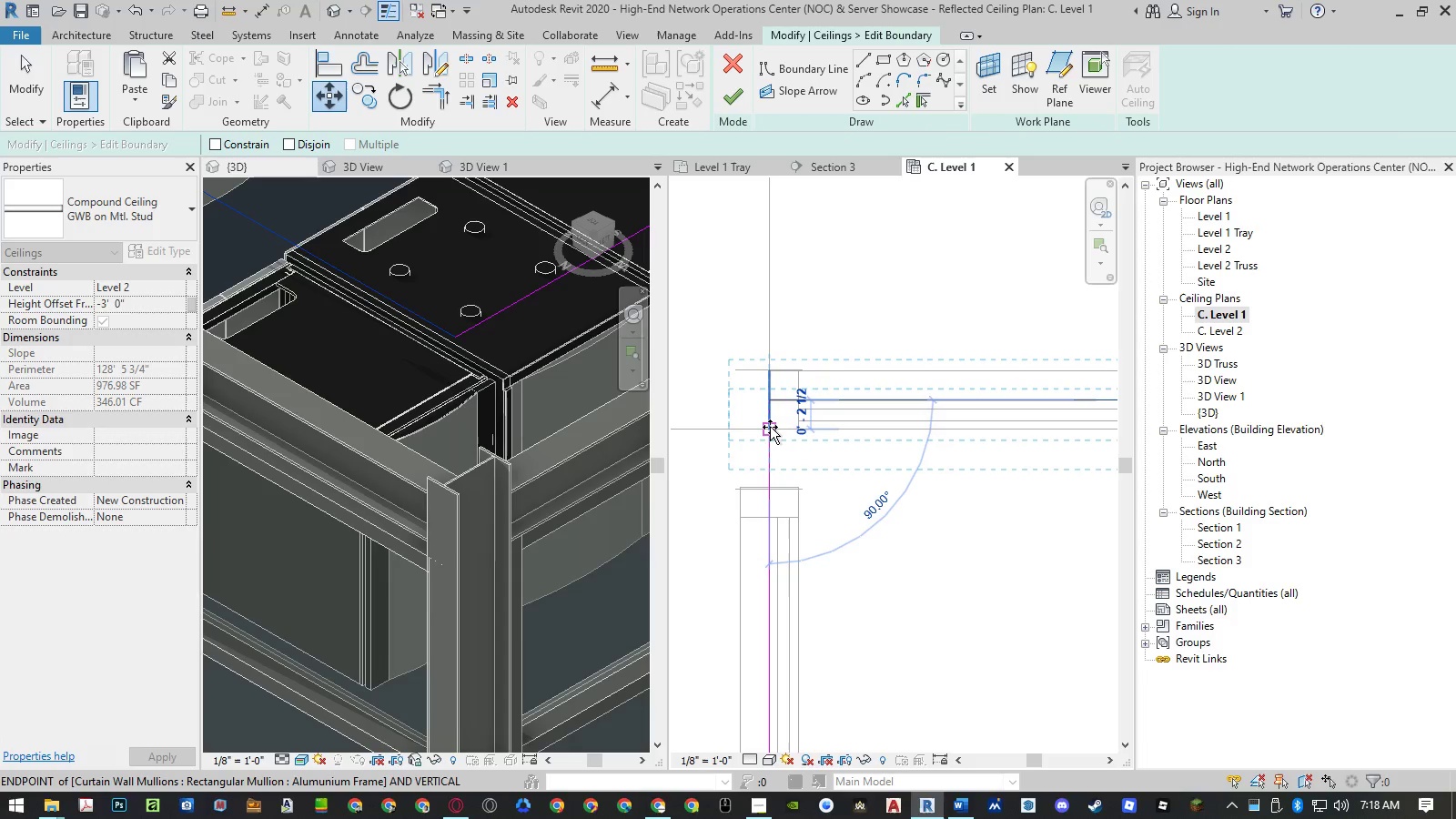 
left_click_drag(start_coordinate=[770, 427], to_coordinate=[1313, 767])
 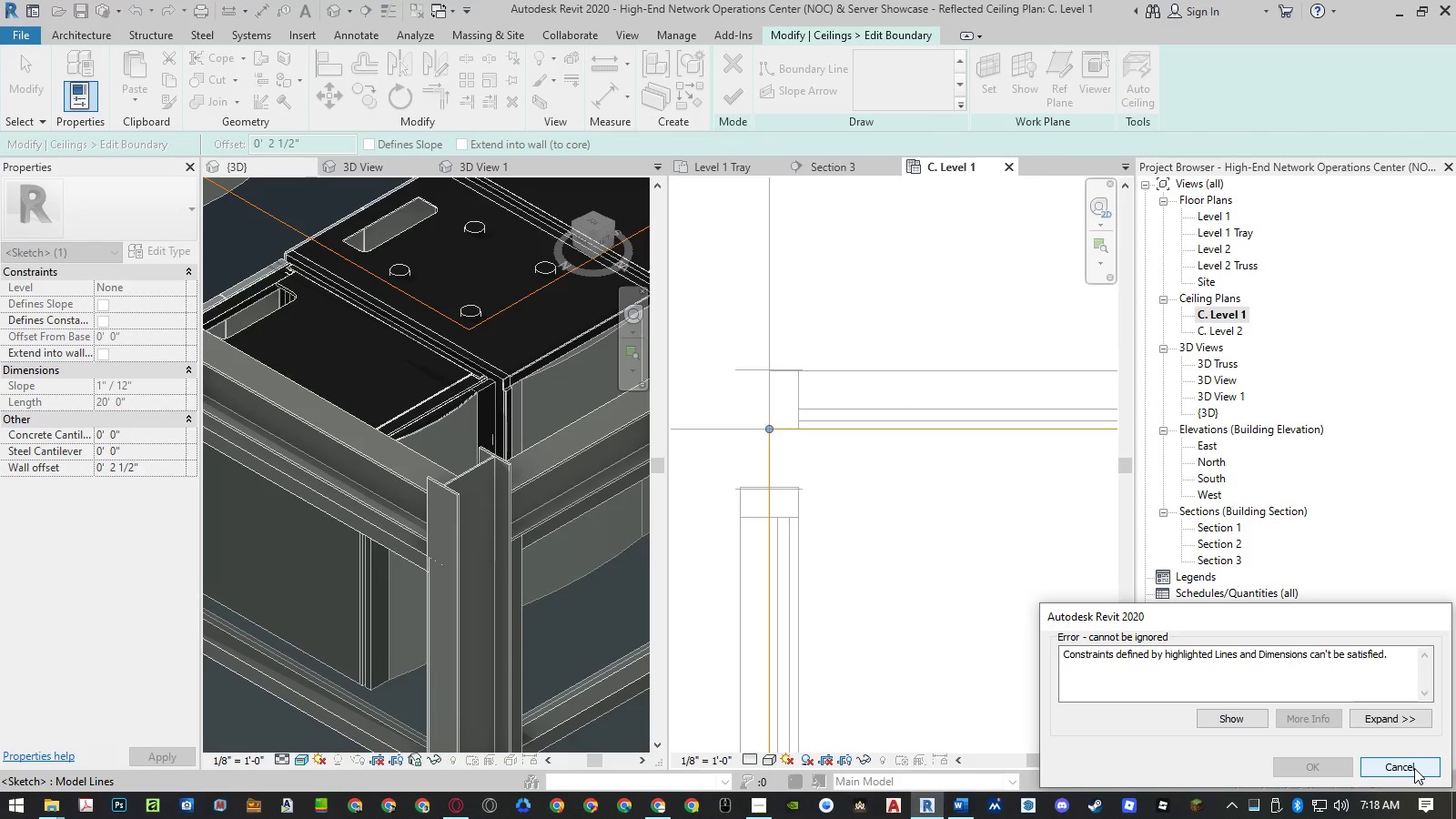 
wait(5.61)
 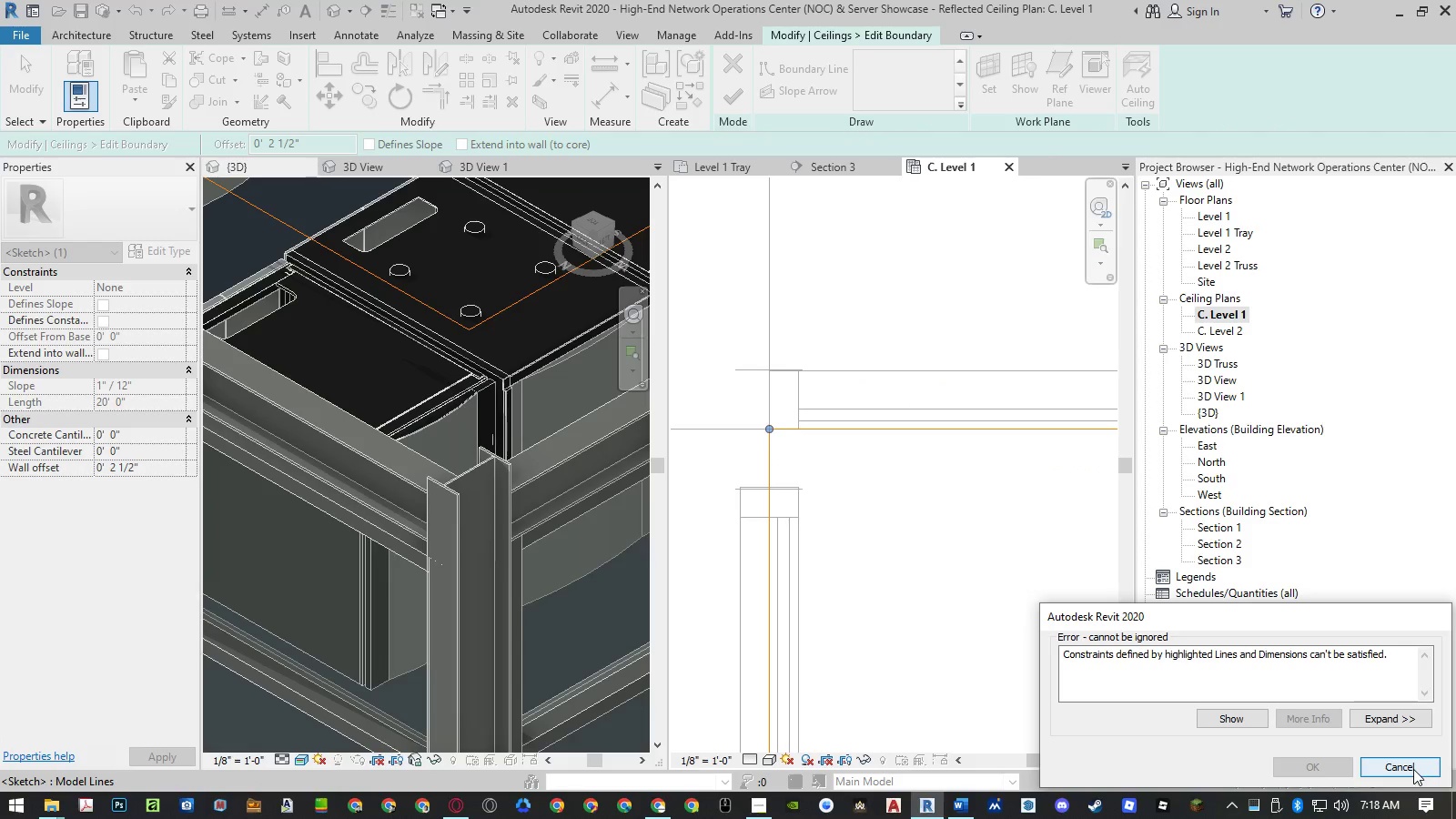 
left_click([1414, 768])
 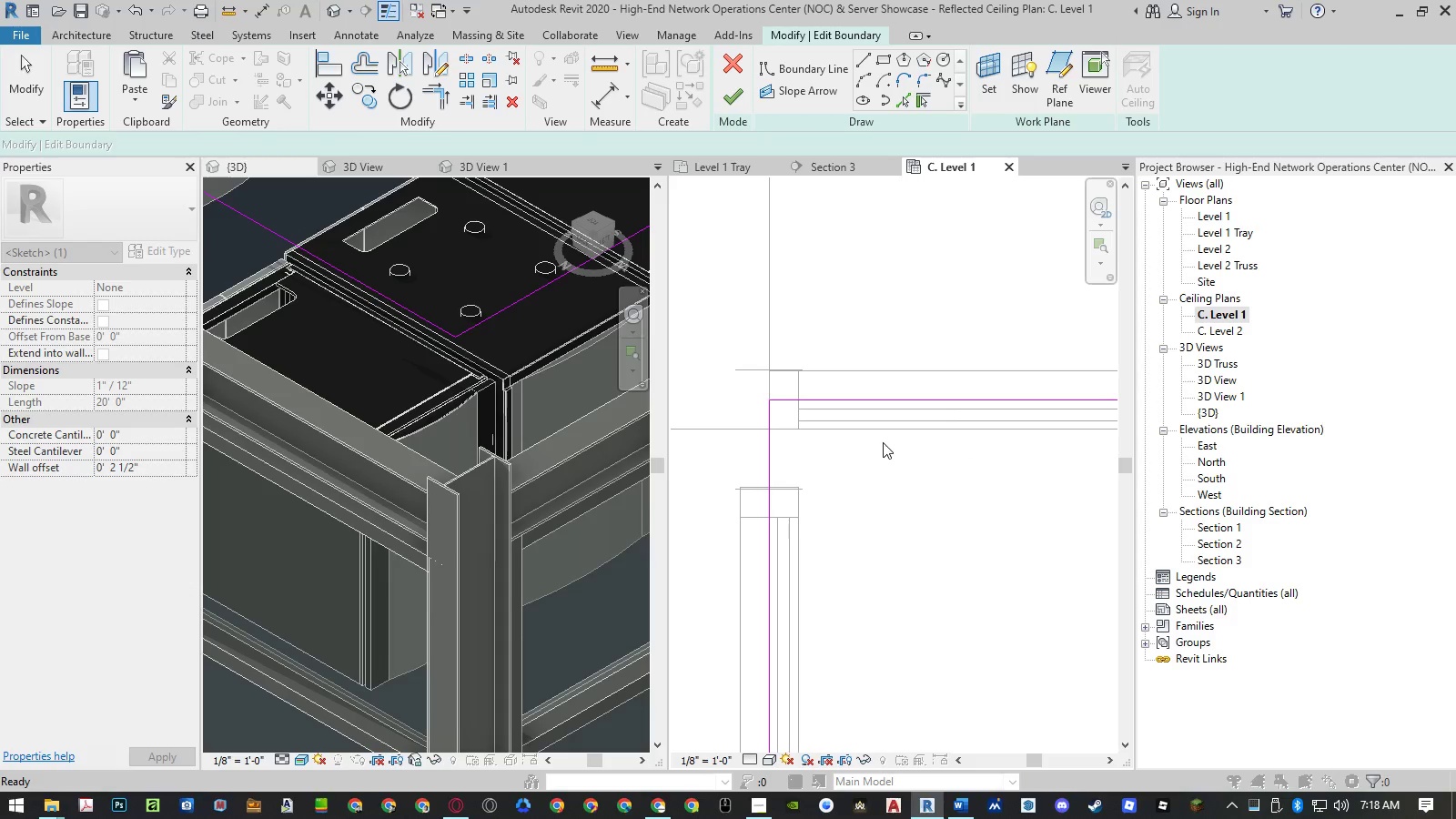 
scroll: coordinate [793, 401], scroll_direction: down, amount: 12.0
 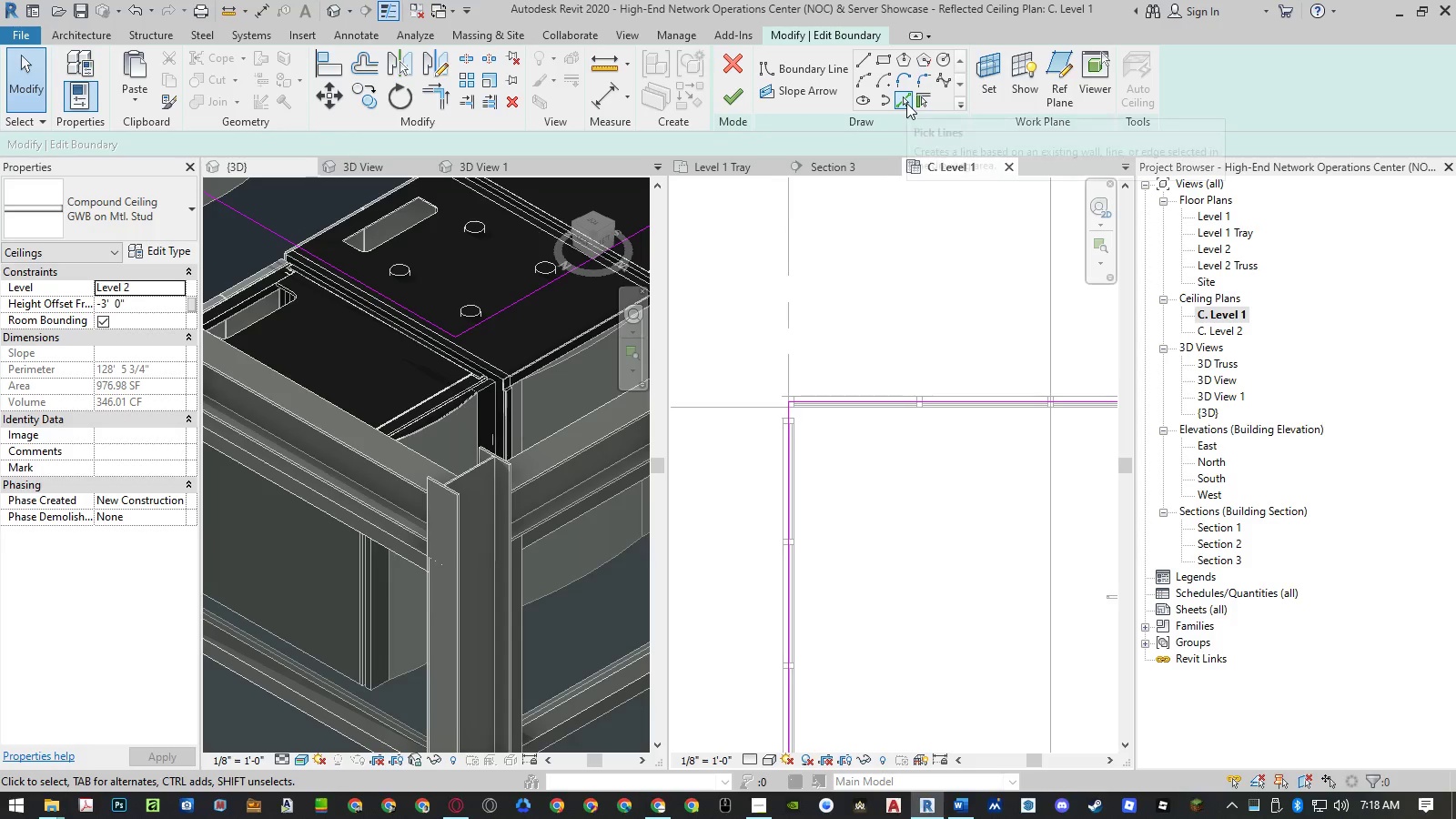 
left_click([906, 103])
 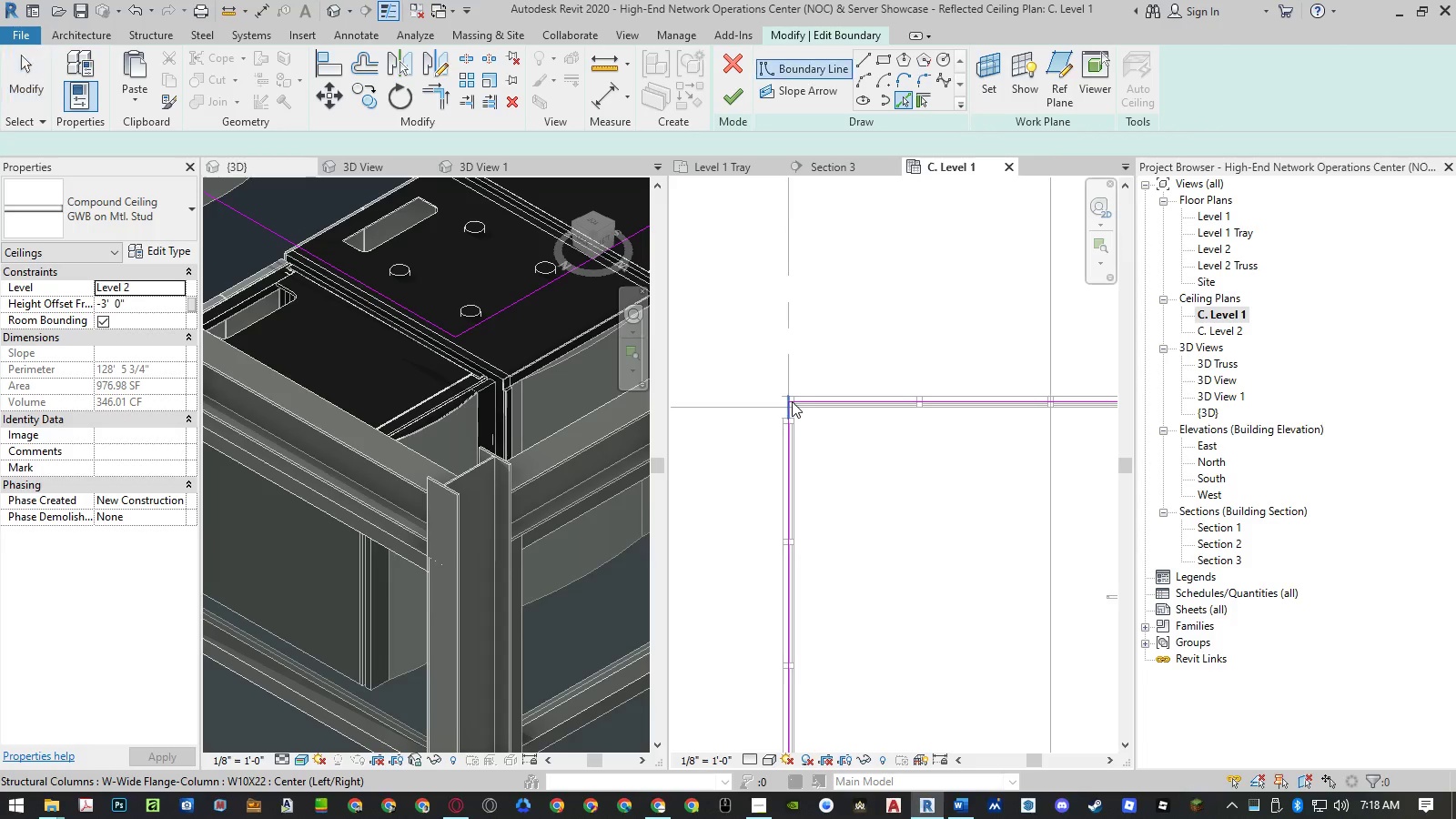 
scroll: coordinate [799, 409], scroll_direction: up, amount: 11.0
 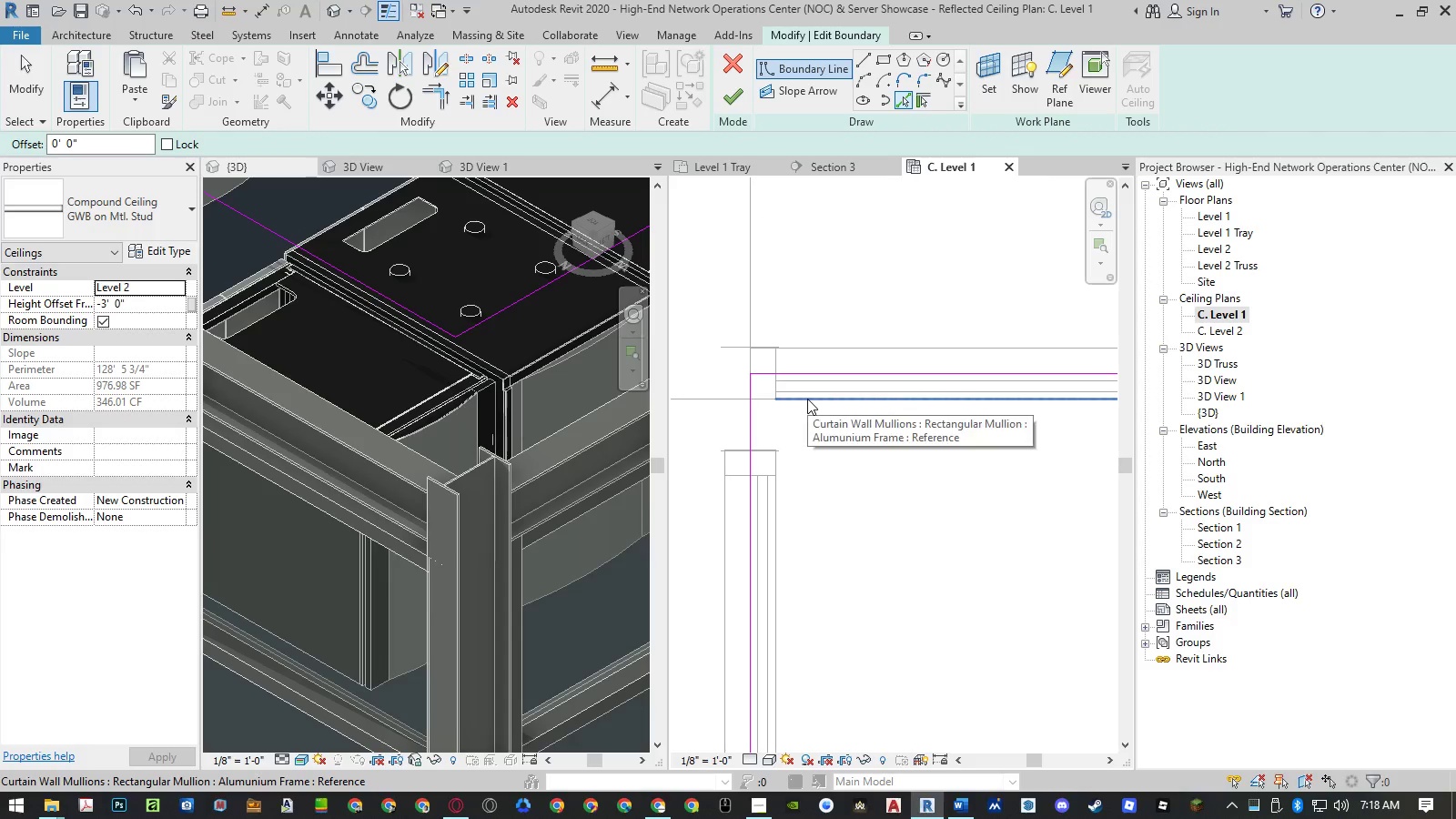 
left_click([807, 399])
 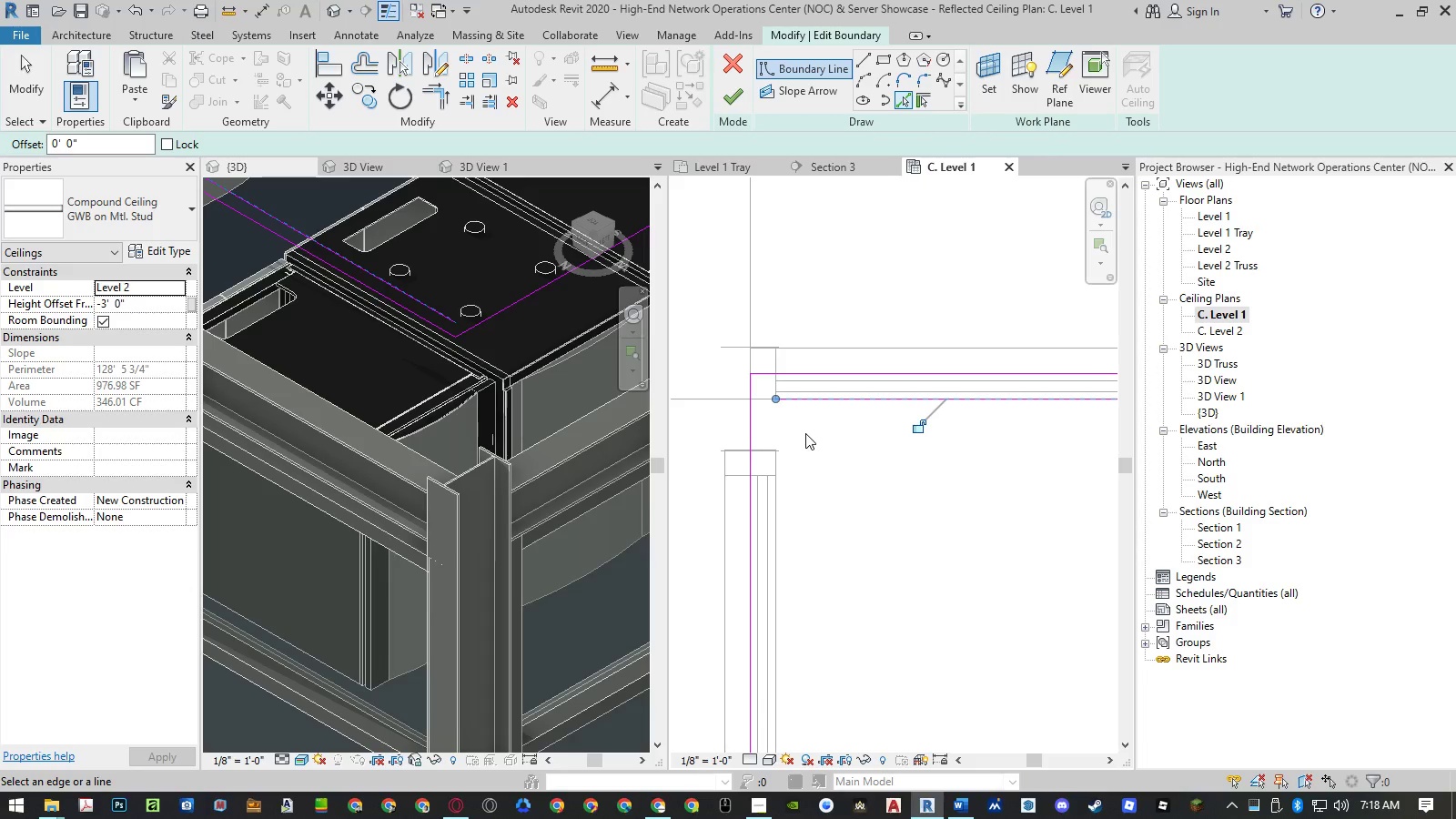 
key(Escape)
key(Escape)
type(tr)
 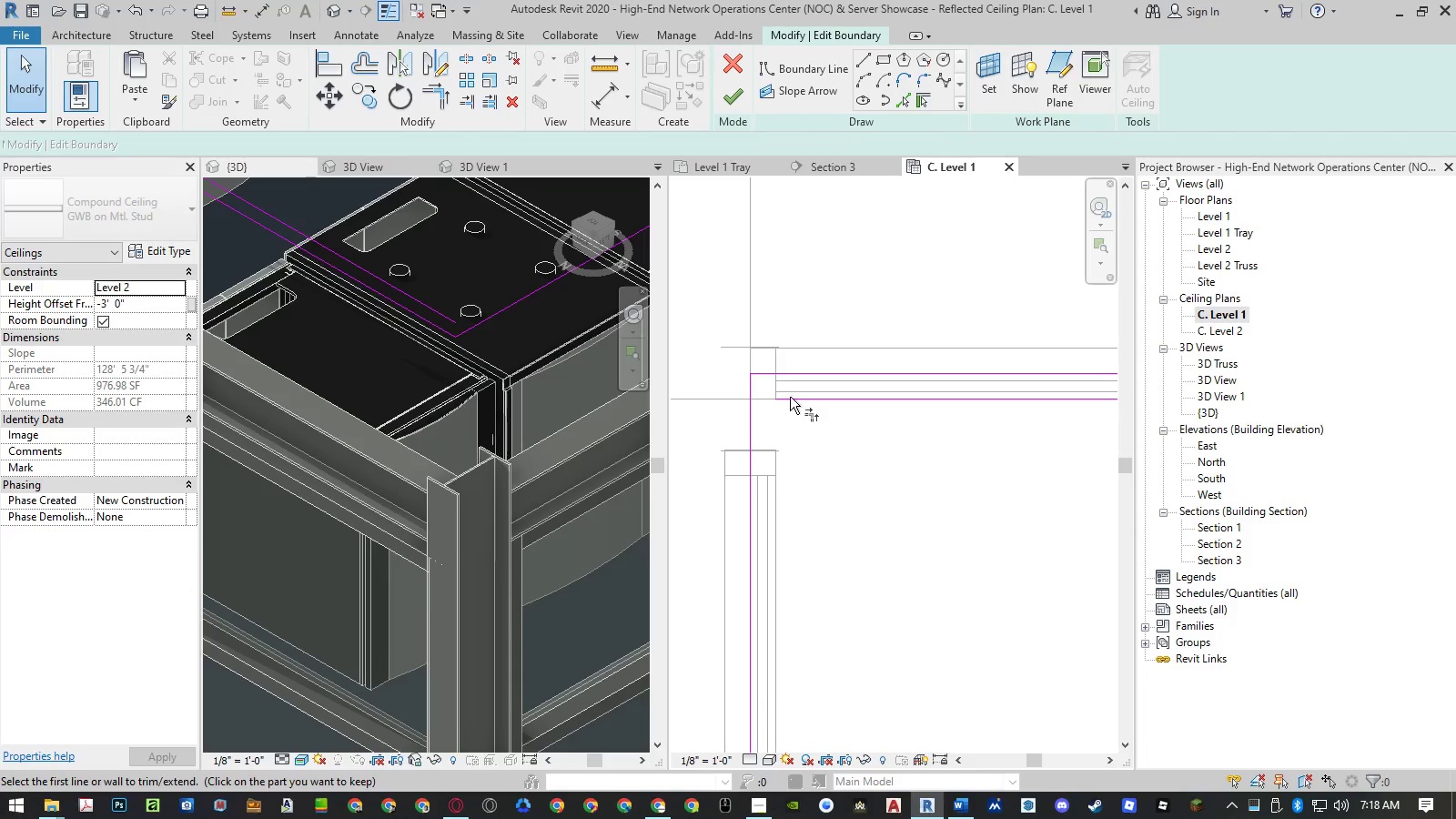 
left_click([790, 396])
 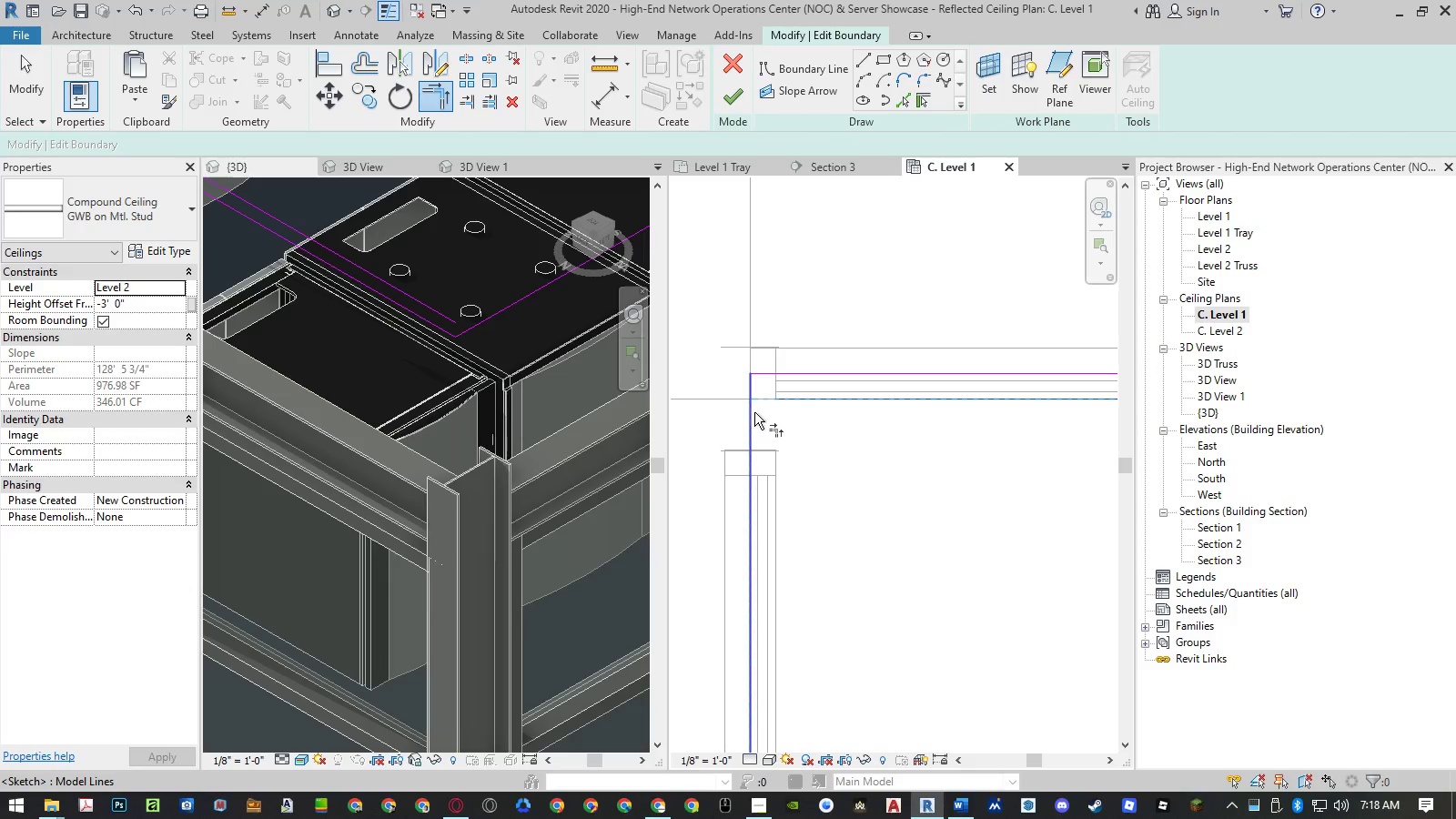 
left_click_drag(start_coordinate=[753, 413], to_coordinate=[737, 422])
 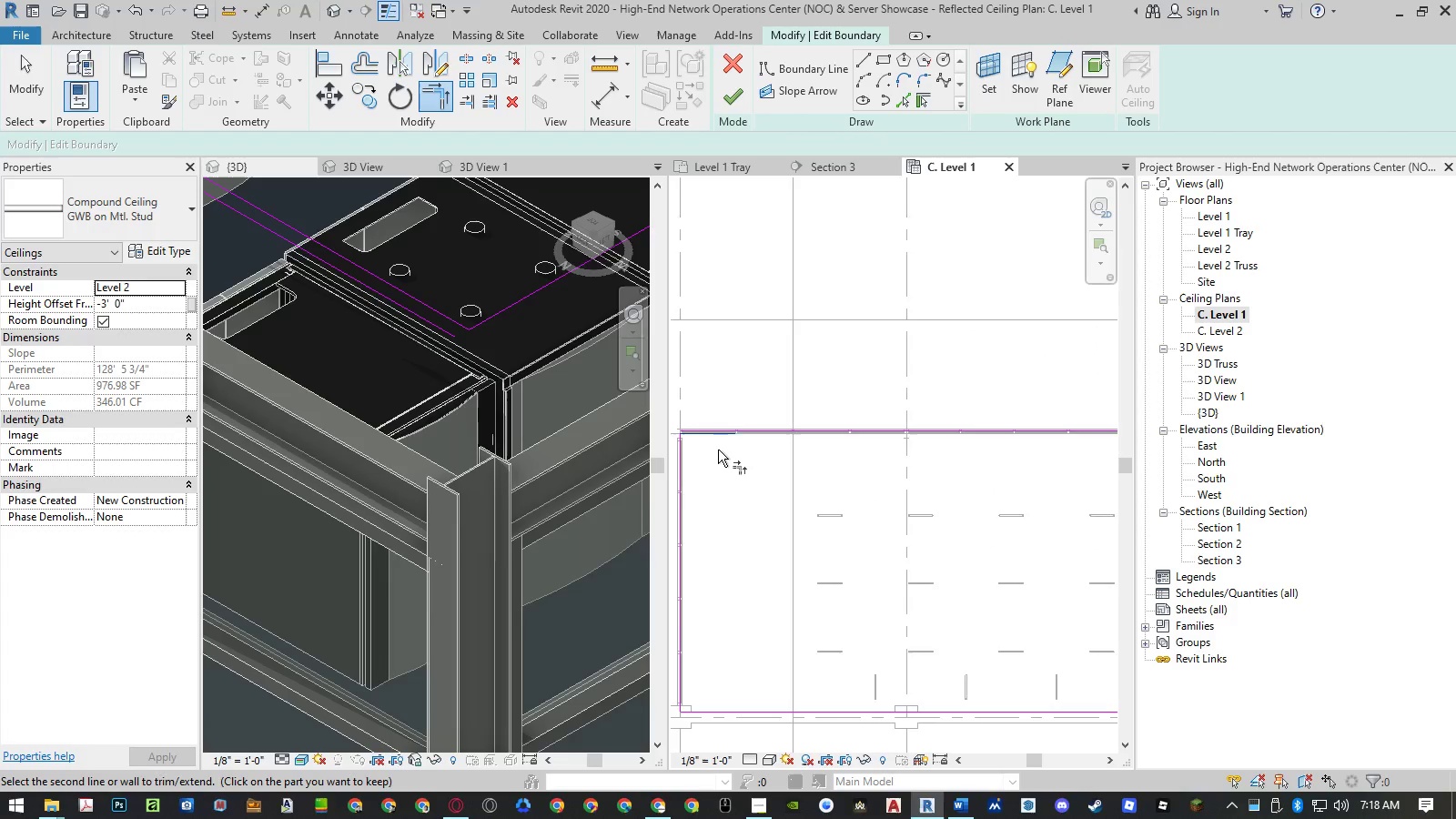 
scroll: coordinate [689, 420], scroll_direction: down, amount: 18.0
 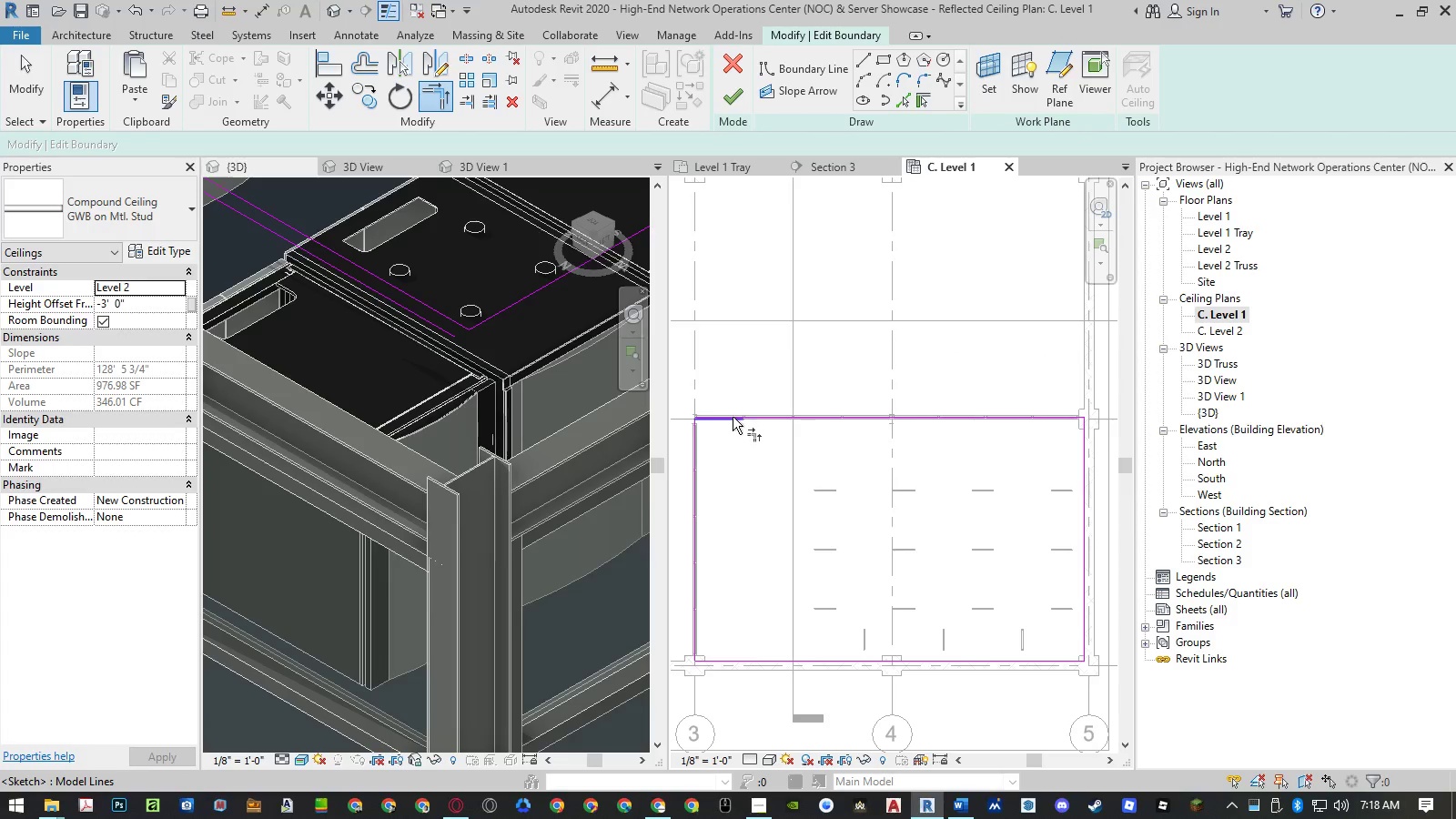 
scroll: coordinate [735, 420], scroll_direction: up, amount: 6.0
 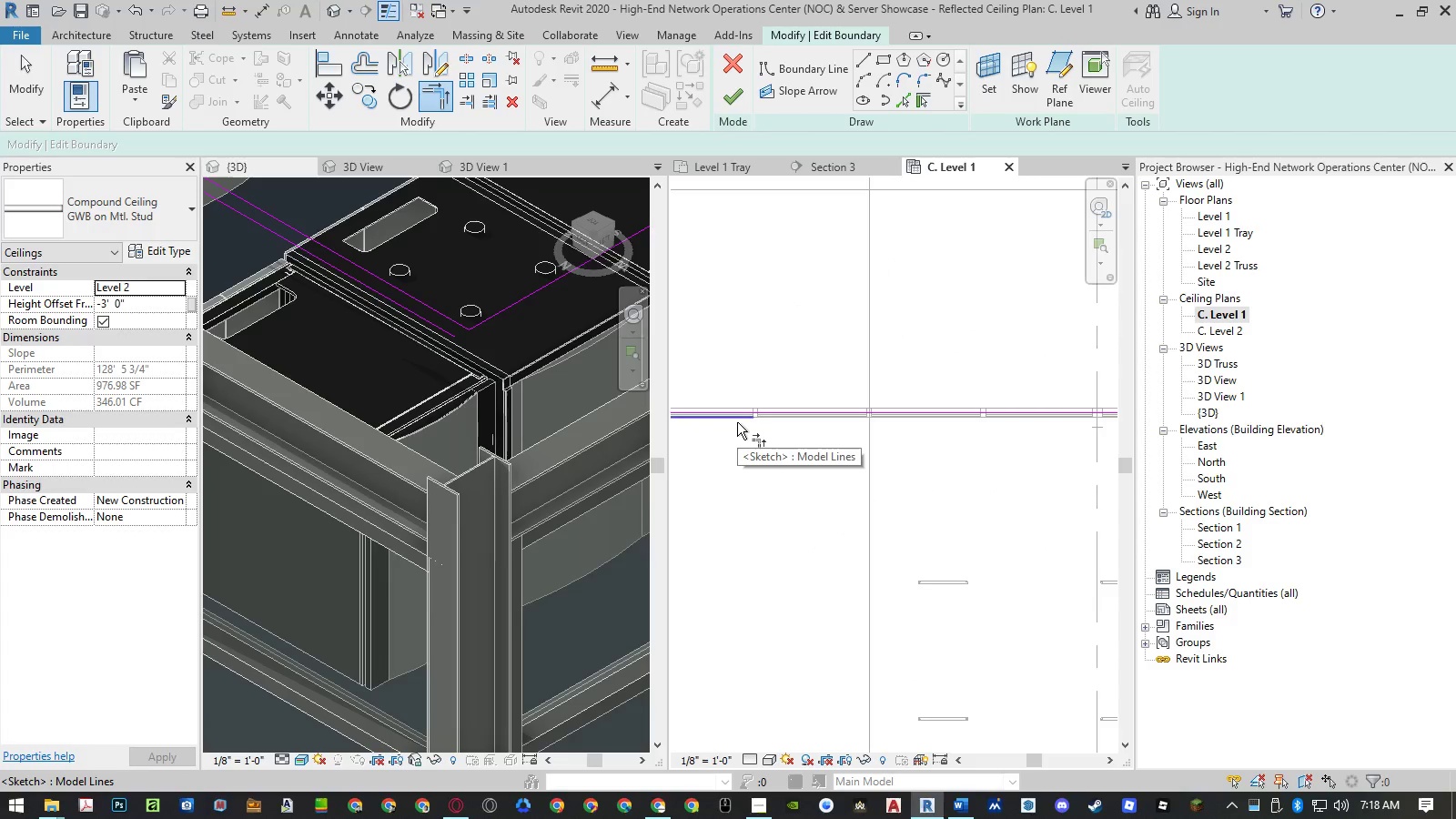 
left_click([737, 422])
 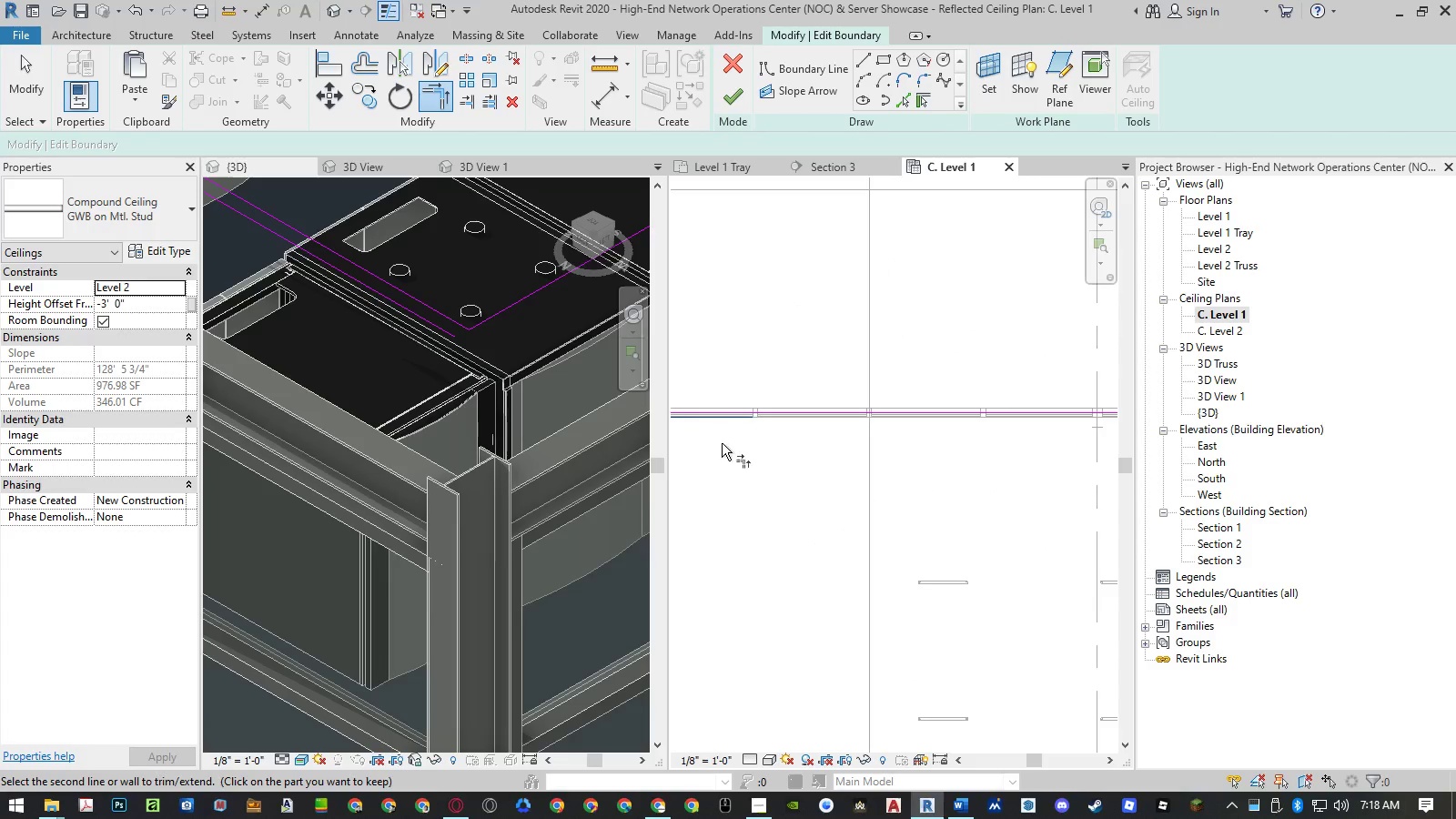 
scroll: coordinate [718, 450], scroll_direction: down, amount: 8.0
 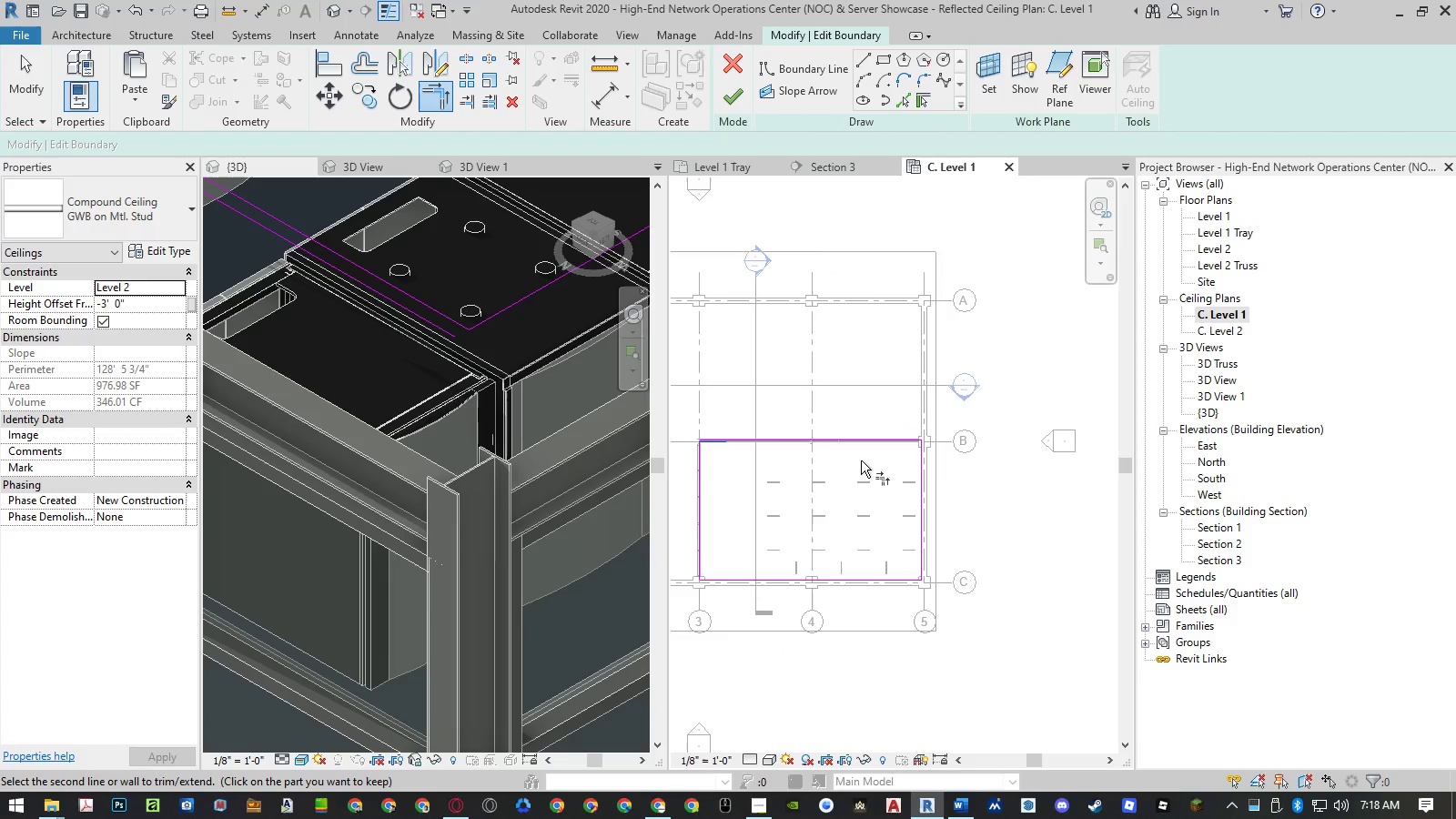 
scroll: coordinate [905, 447], scroll_direction: up, amount: 10.0
 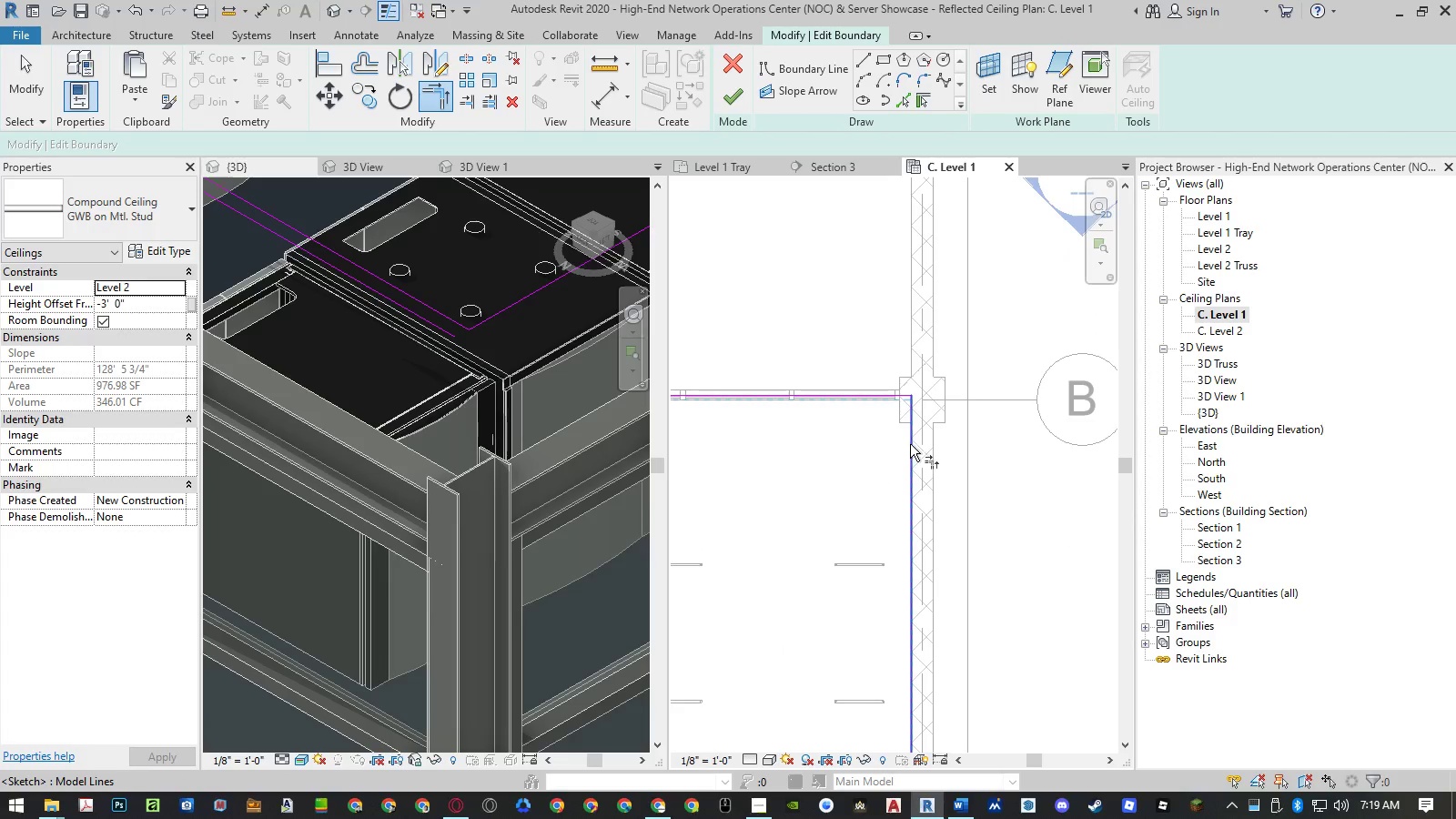 
left_click([910, 444])
 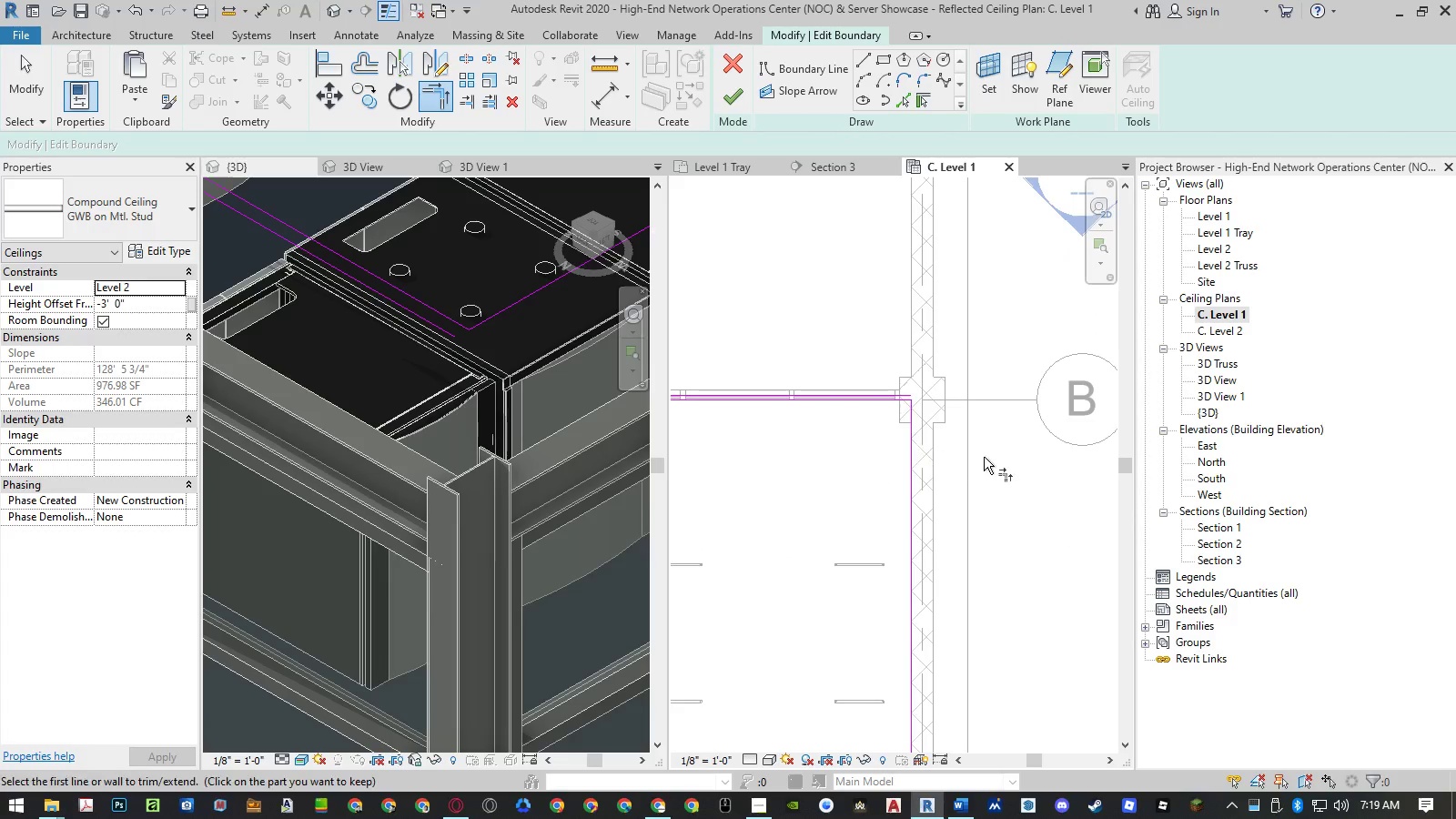 
key(Escape)
 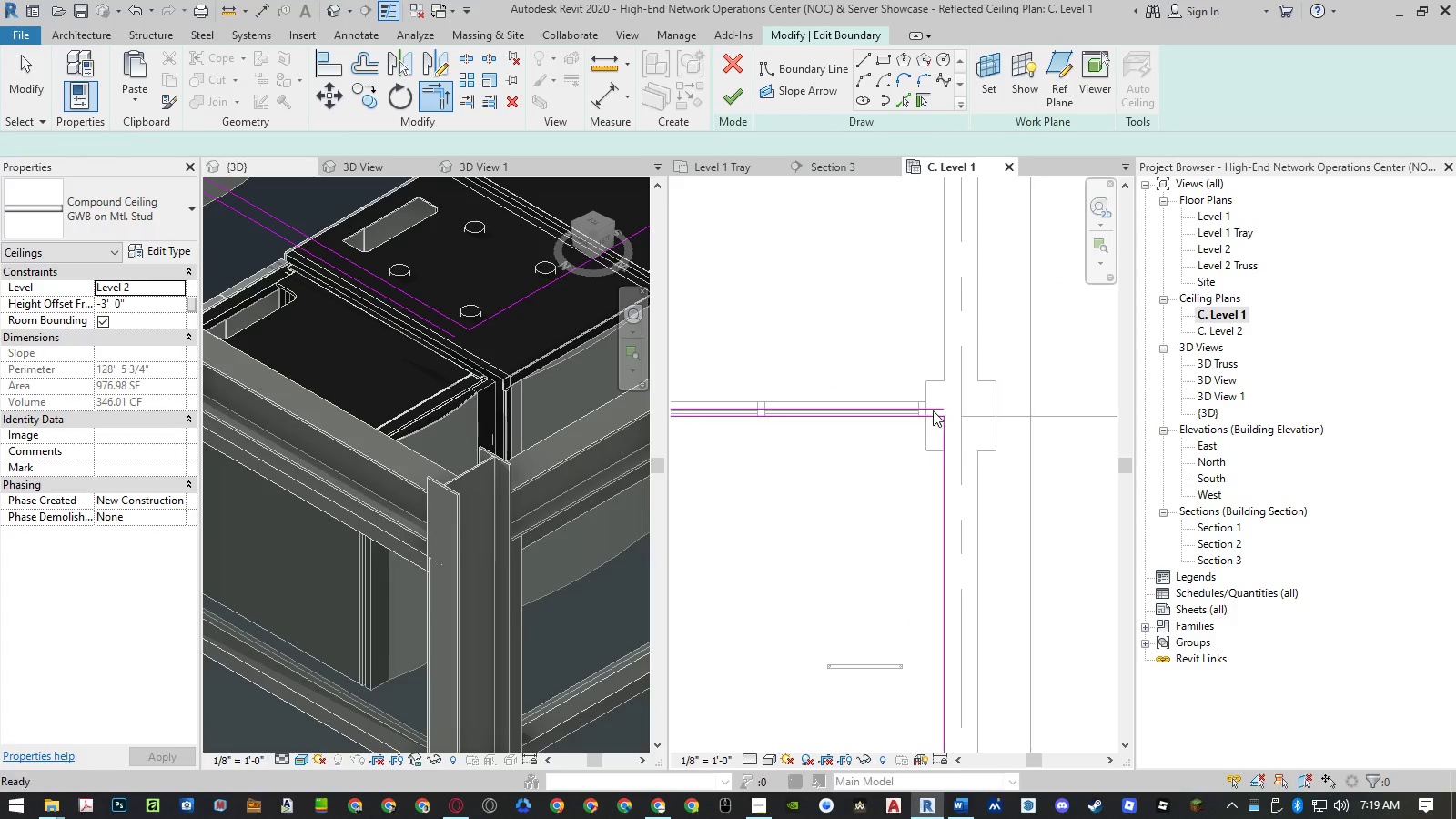 
key(Escape)
 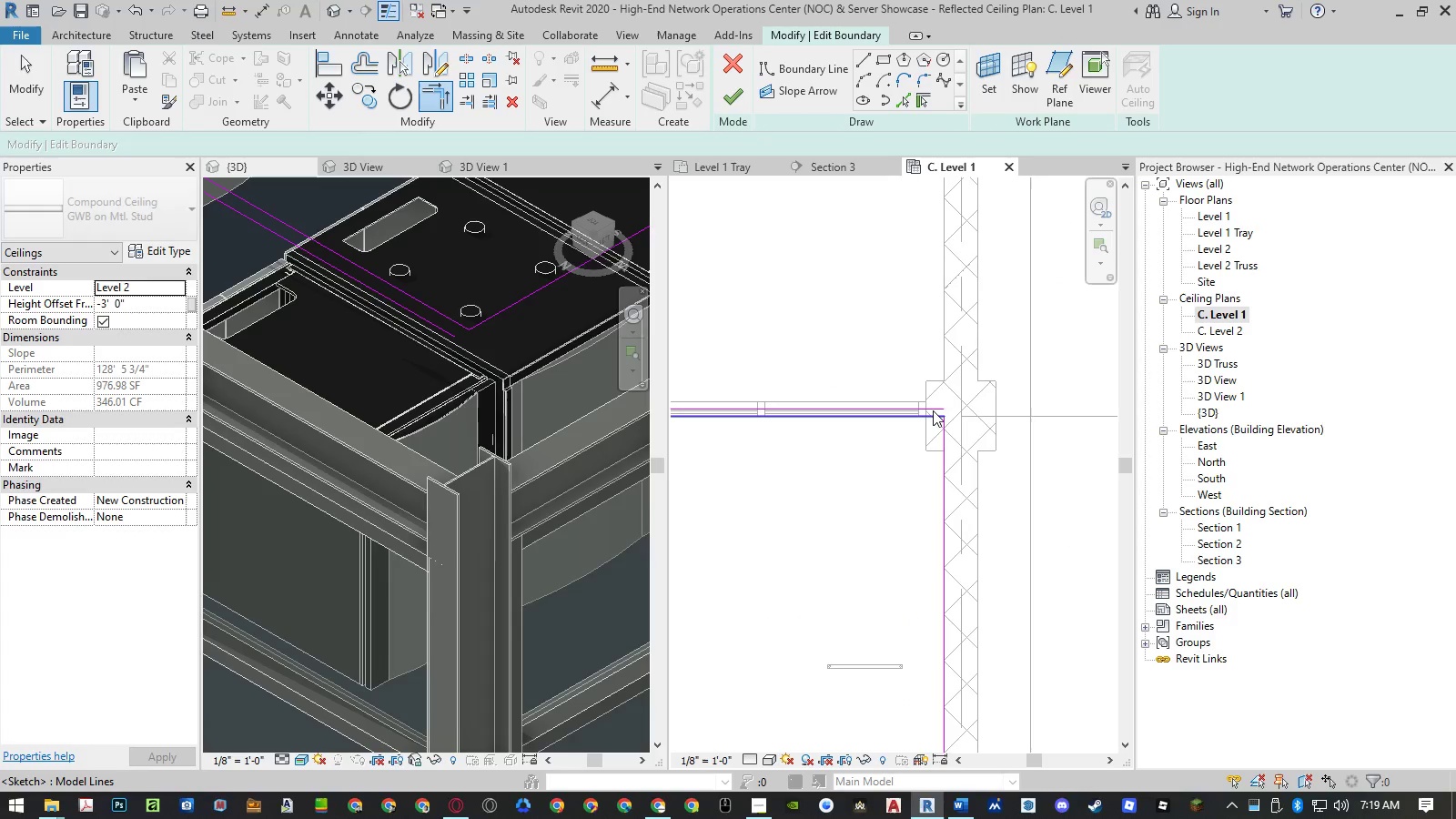 
scroll: coordinate [935, 414], scroll_direction: up, amount: 4.0
 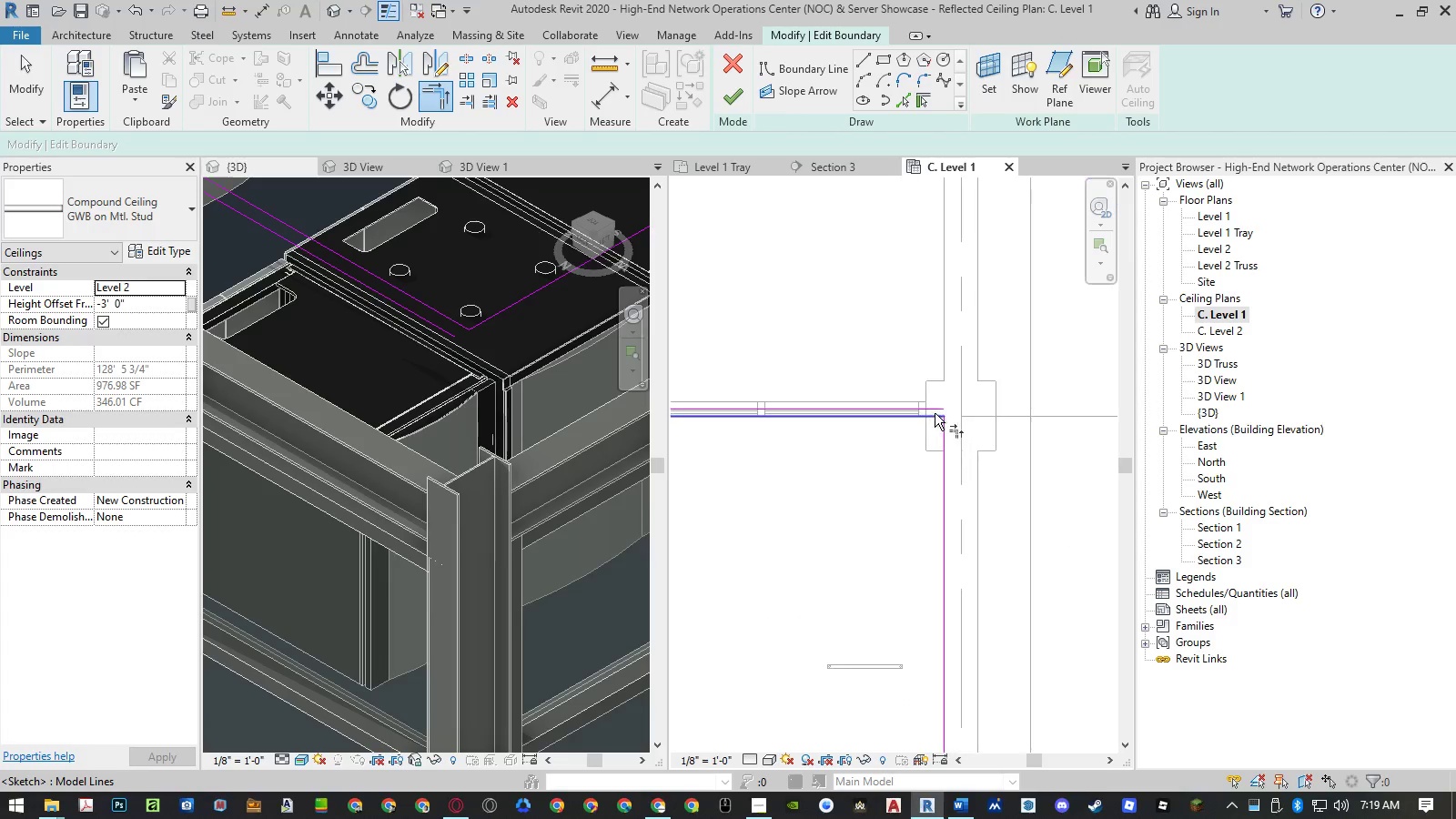 
left_click([933, 410])
 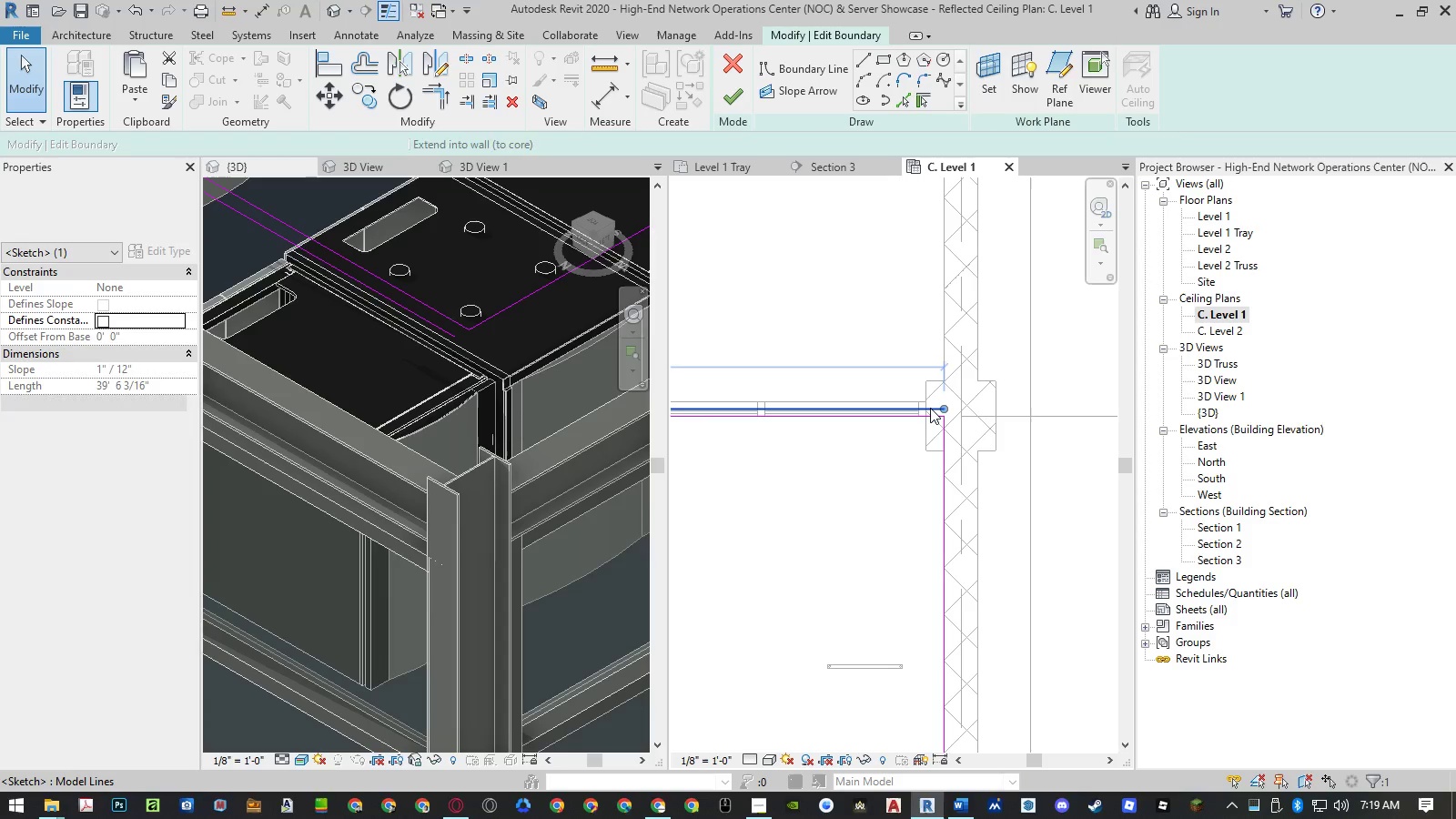 
left_click([930, 408])
 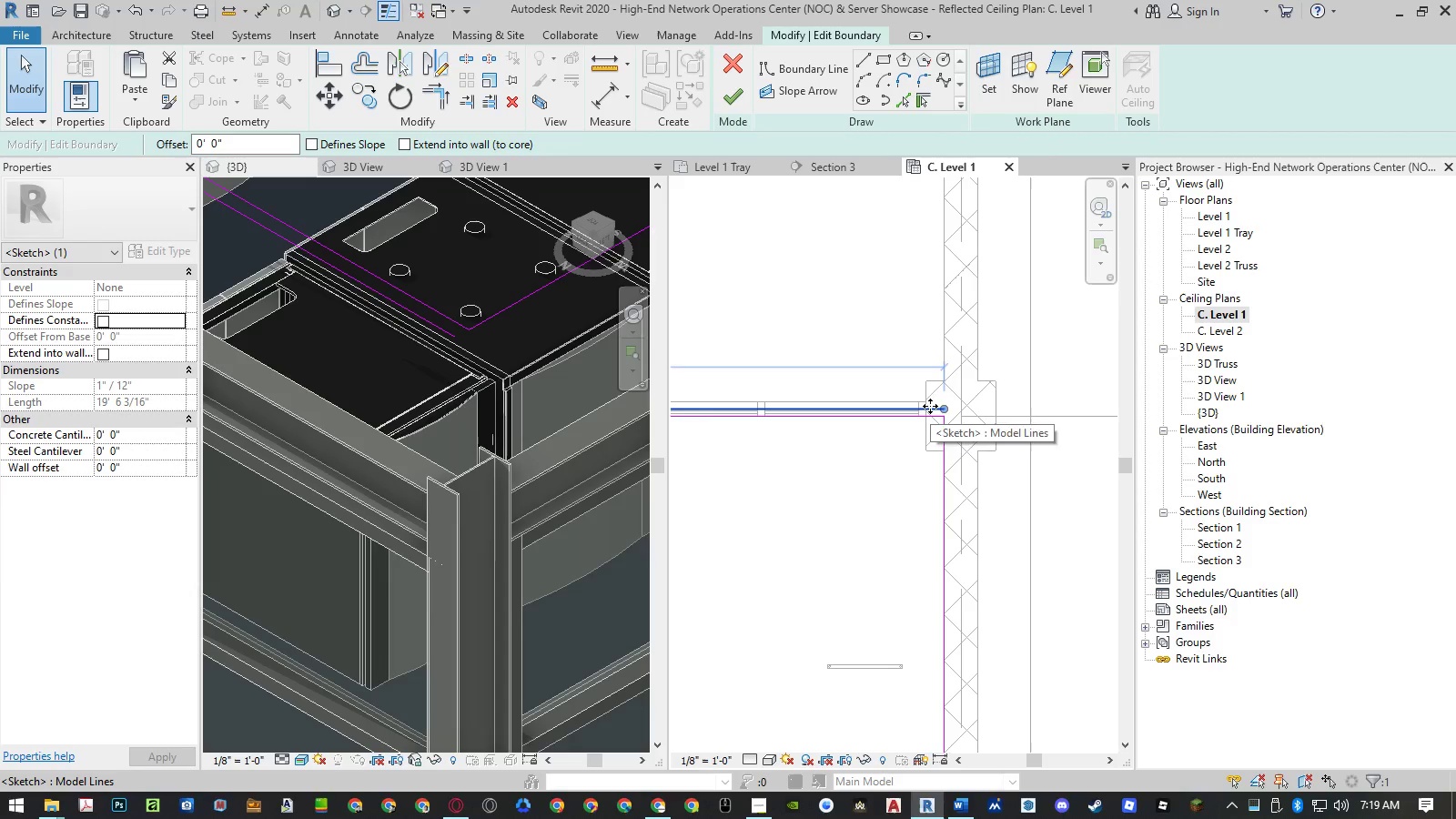 
key(Delete)
 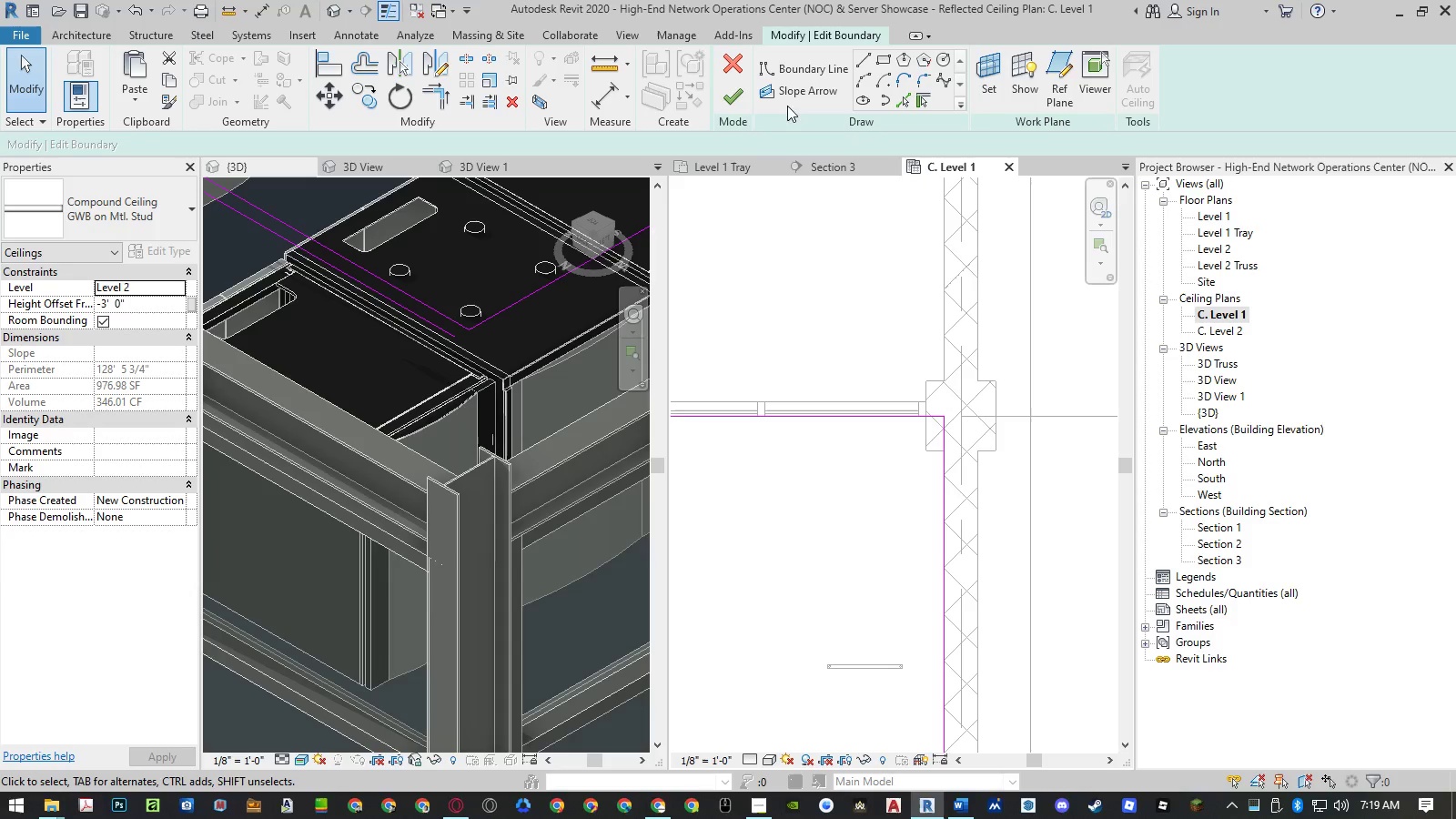 
left_click([740, 105])
 